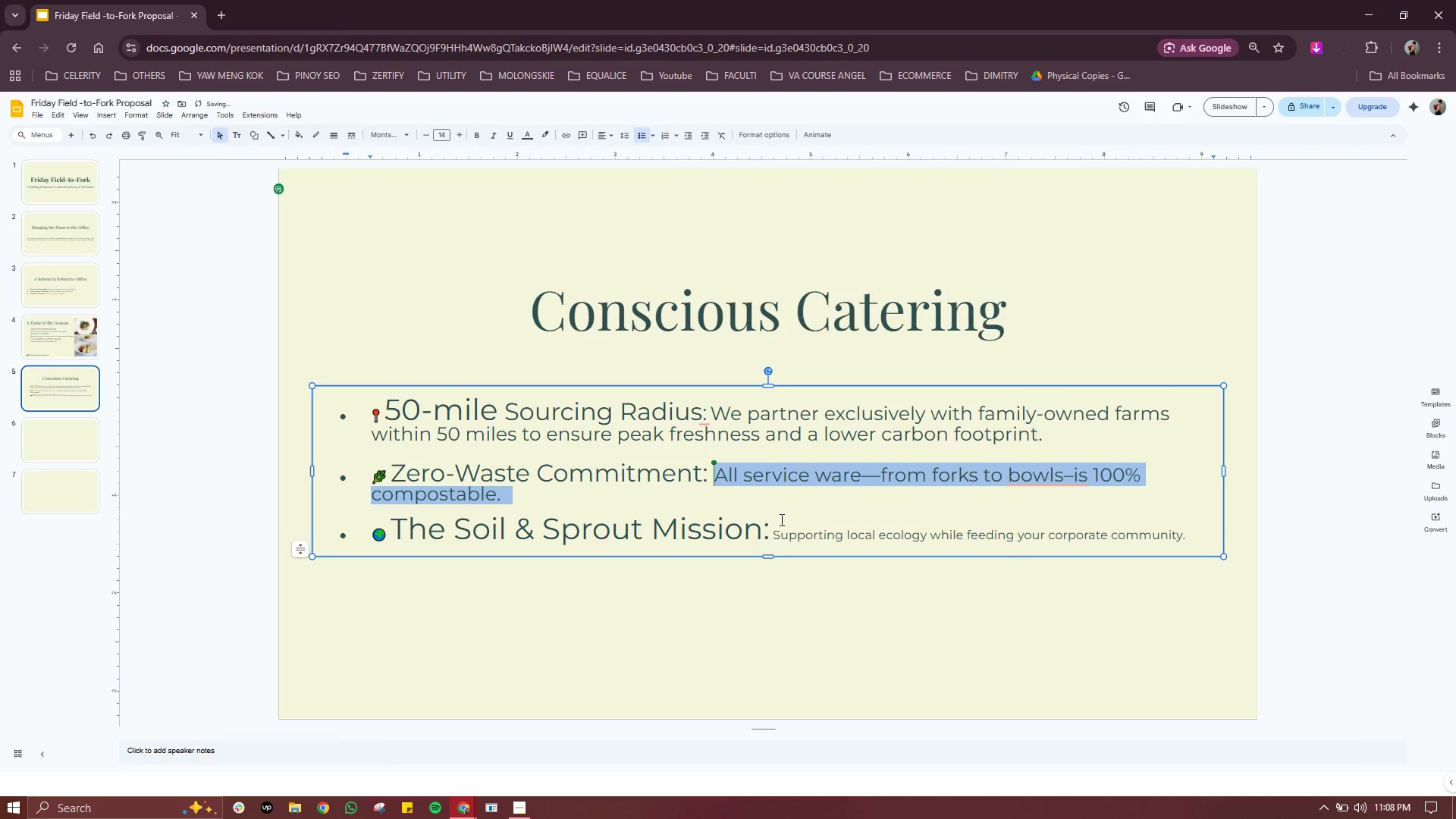 
left_click([777, 524])
 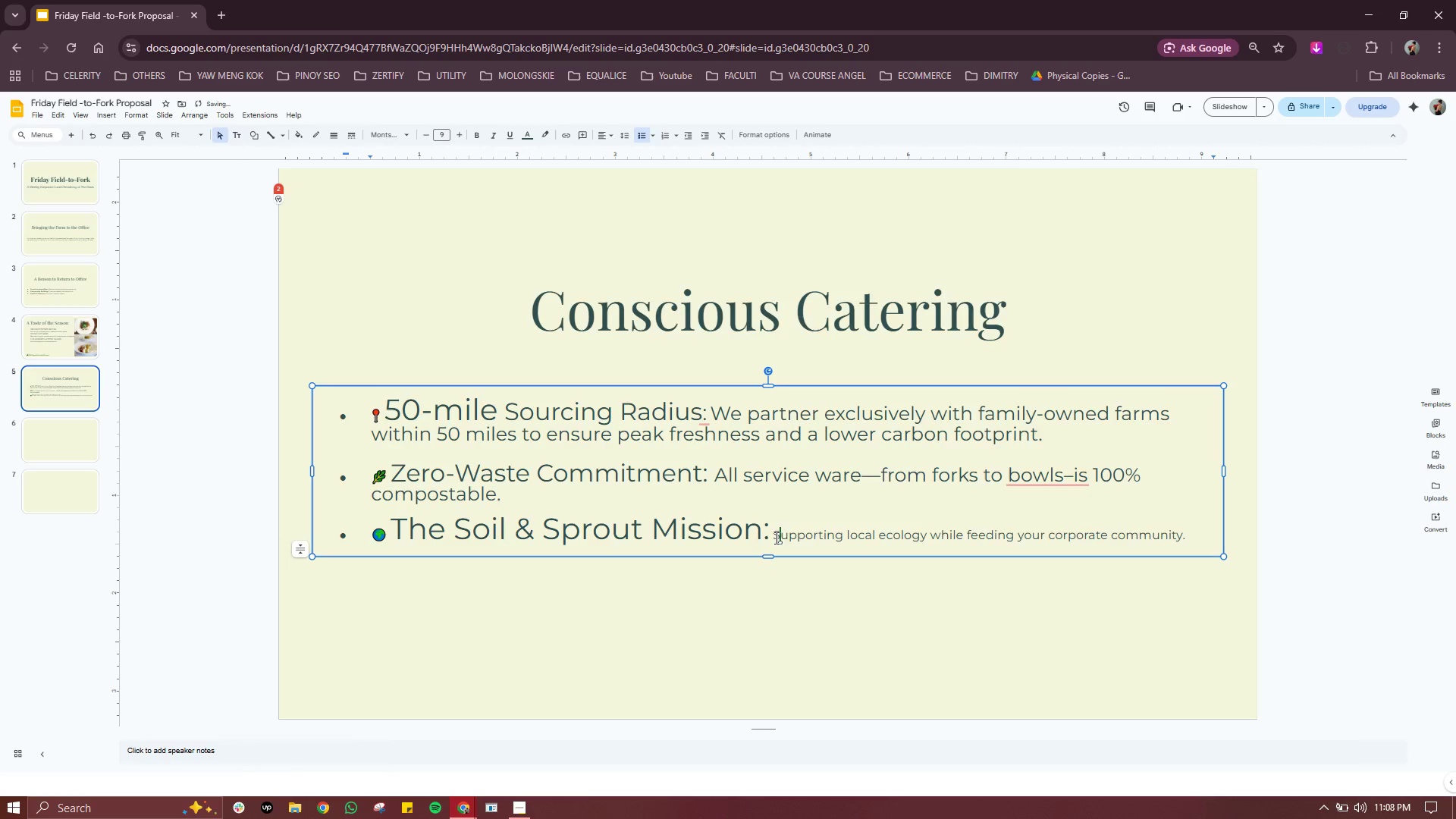 
left_click_drag(start_coordinate=[775, 538], to_coordinate=[1192, 536])
 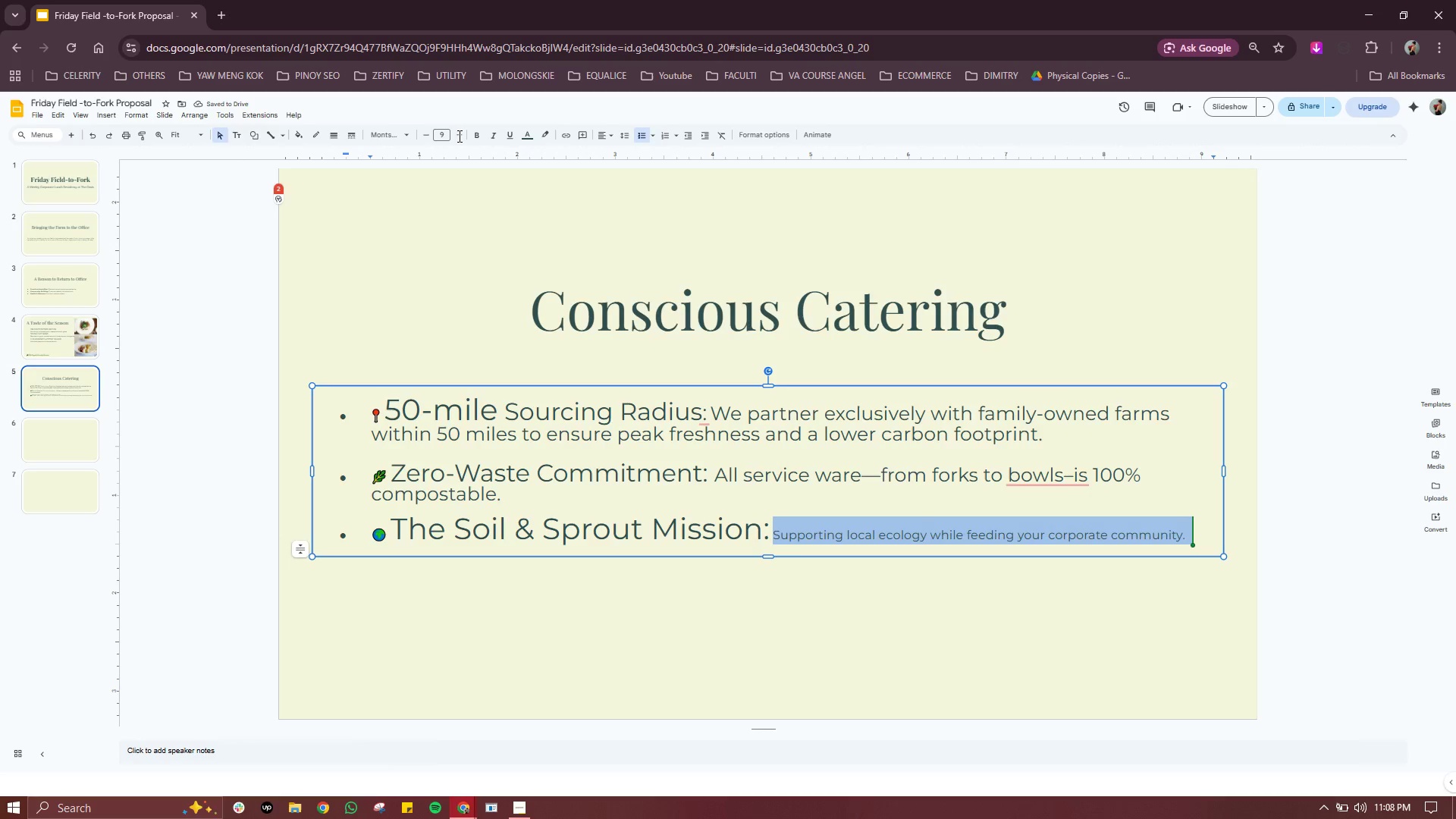 
double_click([458, 135])
 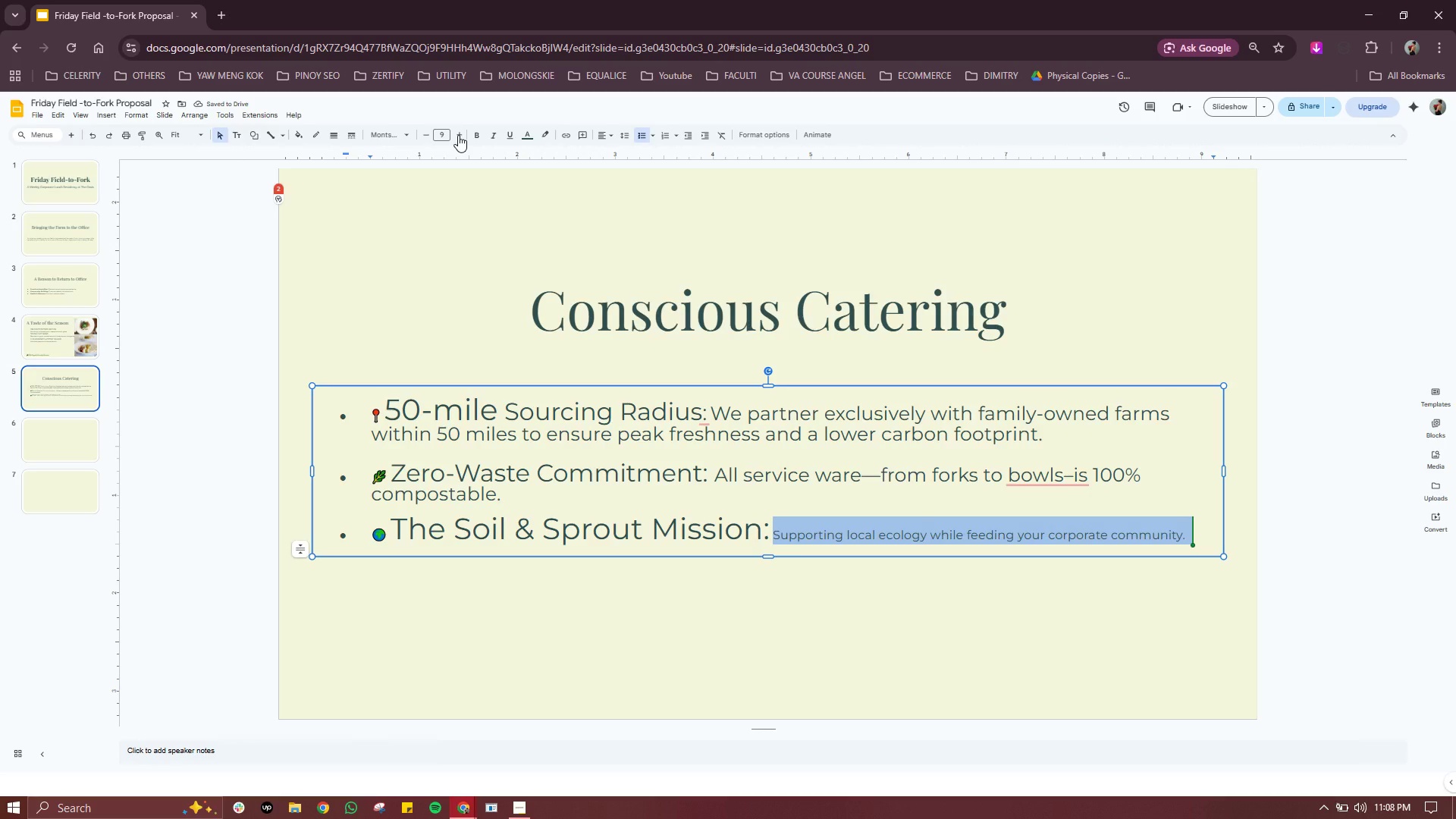 
double_click([458, 135])
 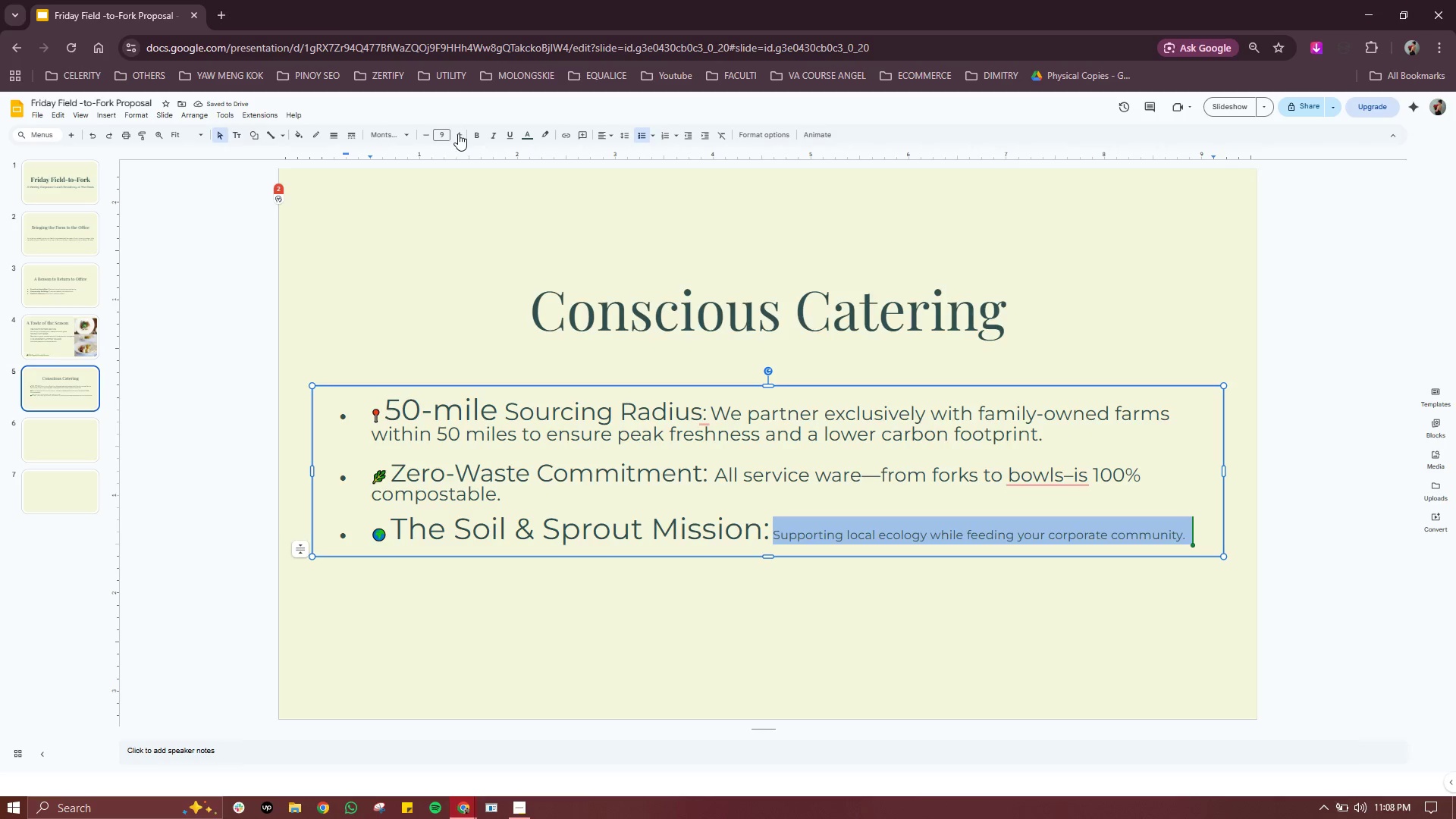 
left_click([458, 133])
 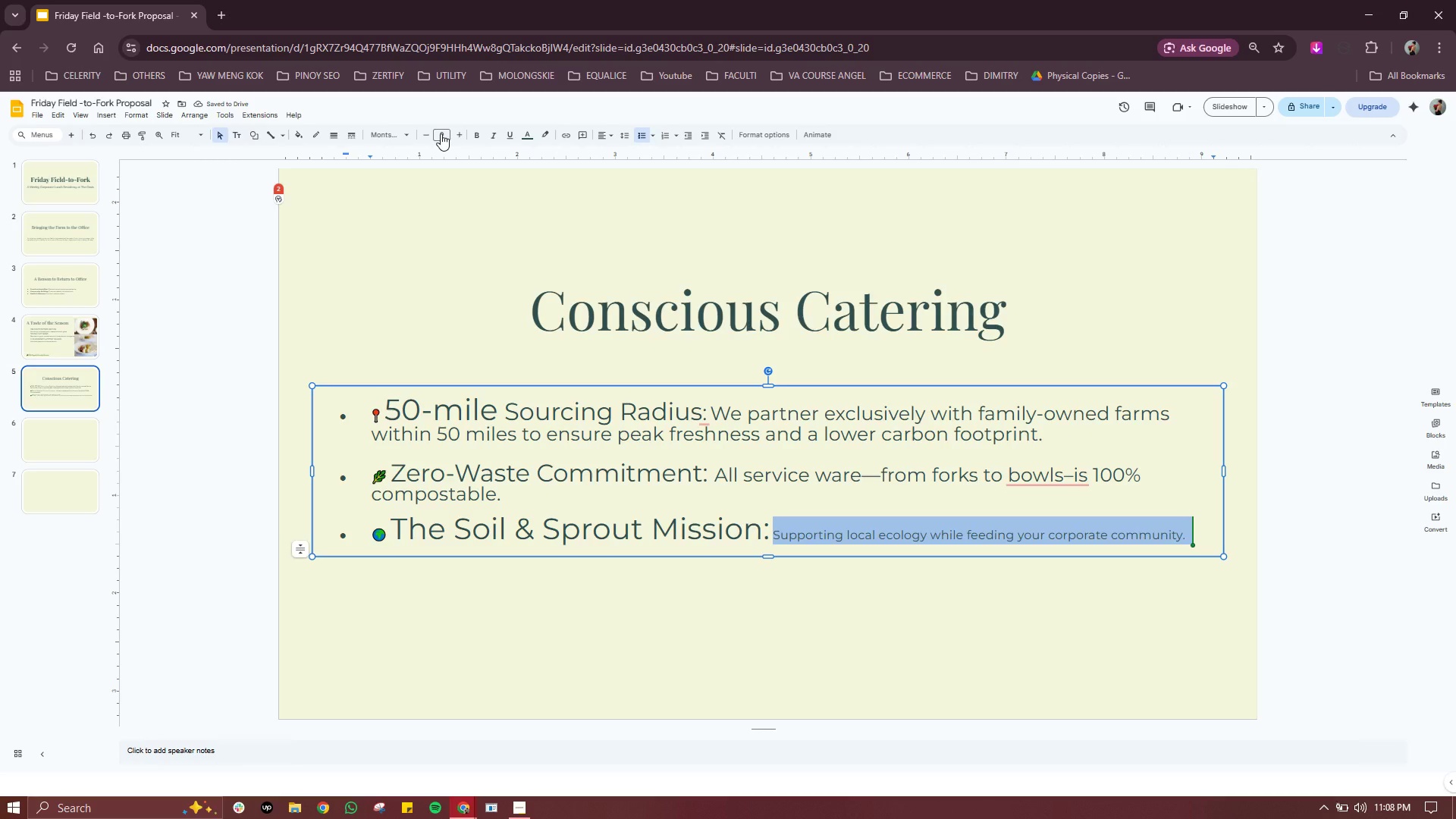 
mouse_move([426, 130])
 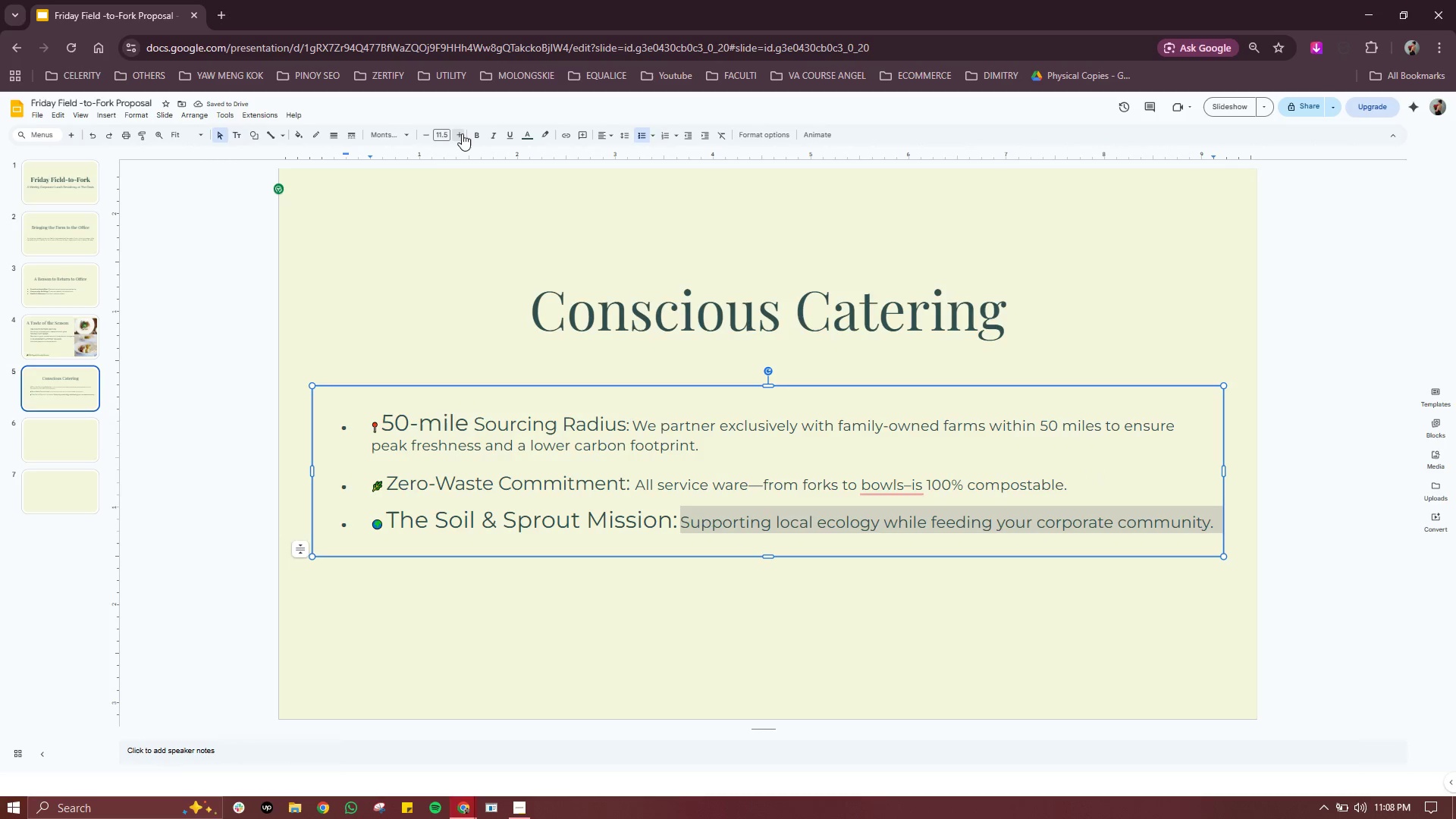 
double_click([462, 133])
 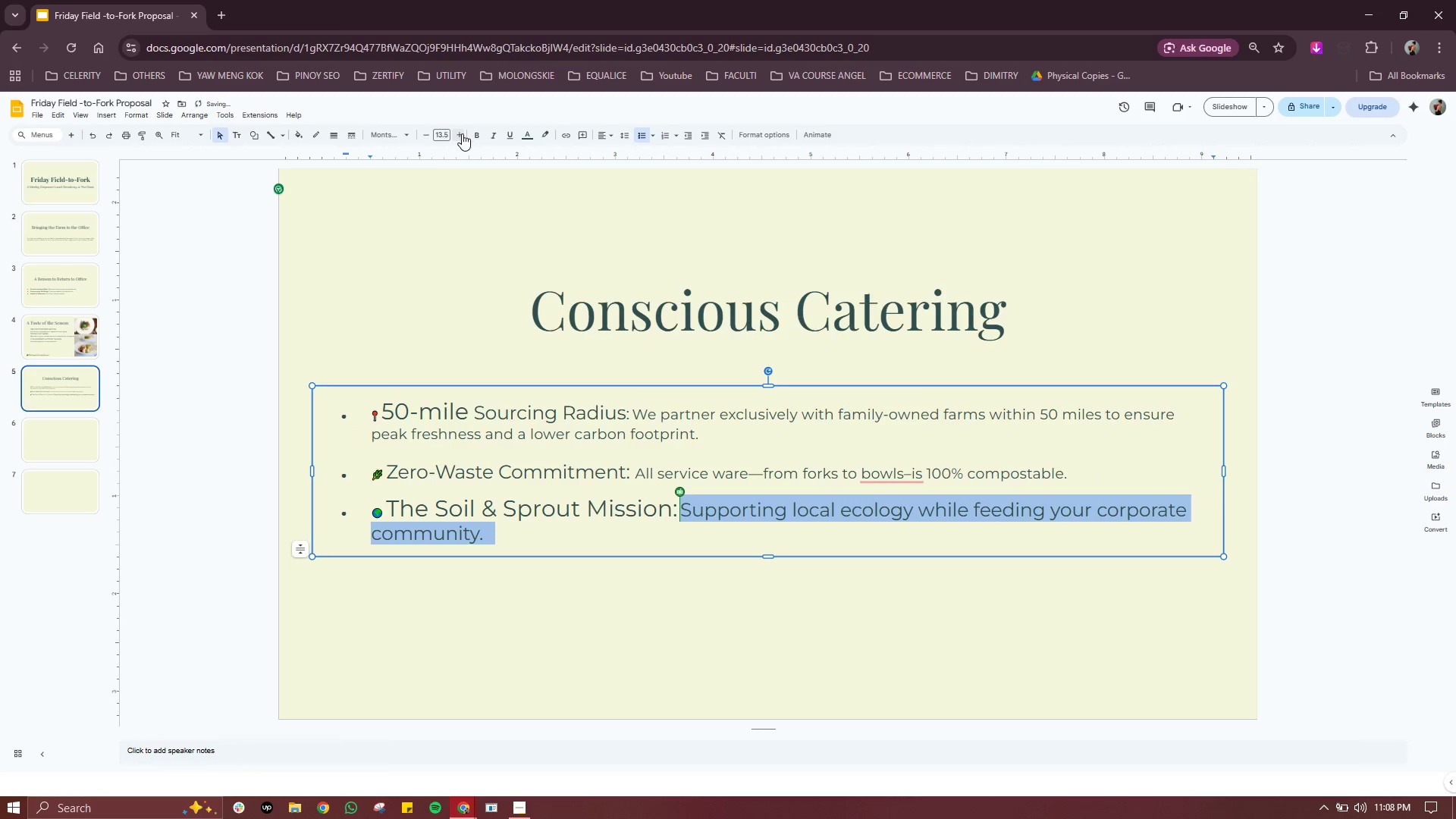 
left_click([462, 133])
 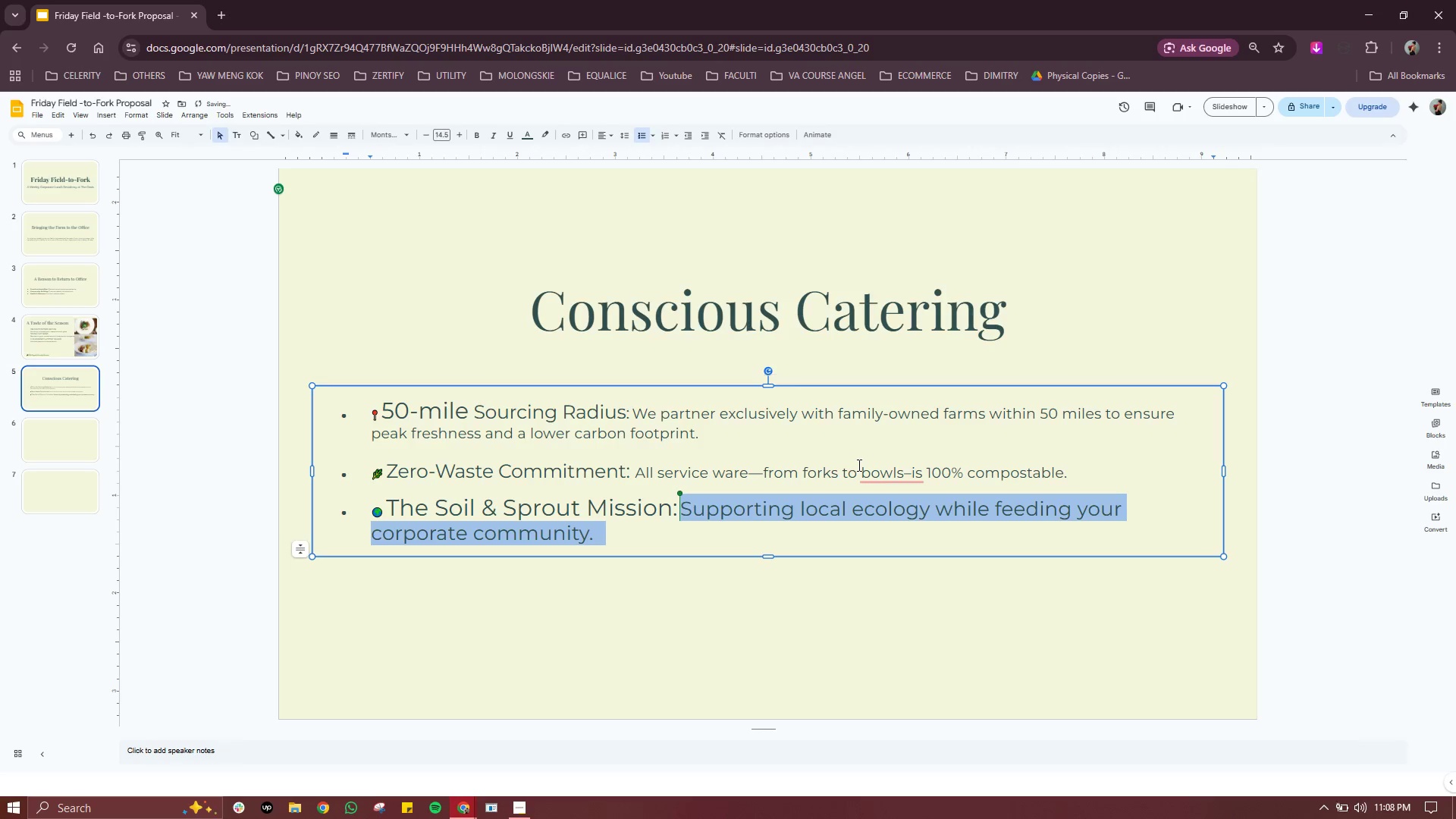 
left_click([927, 403])
 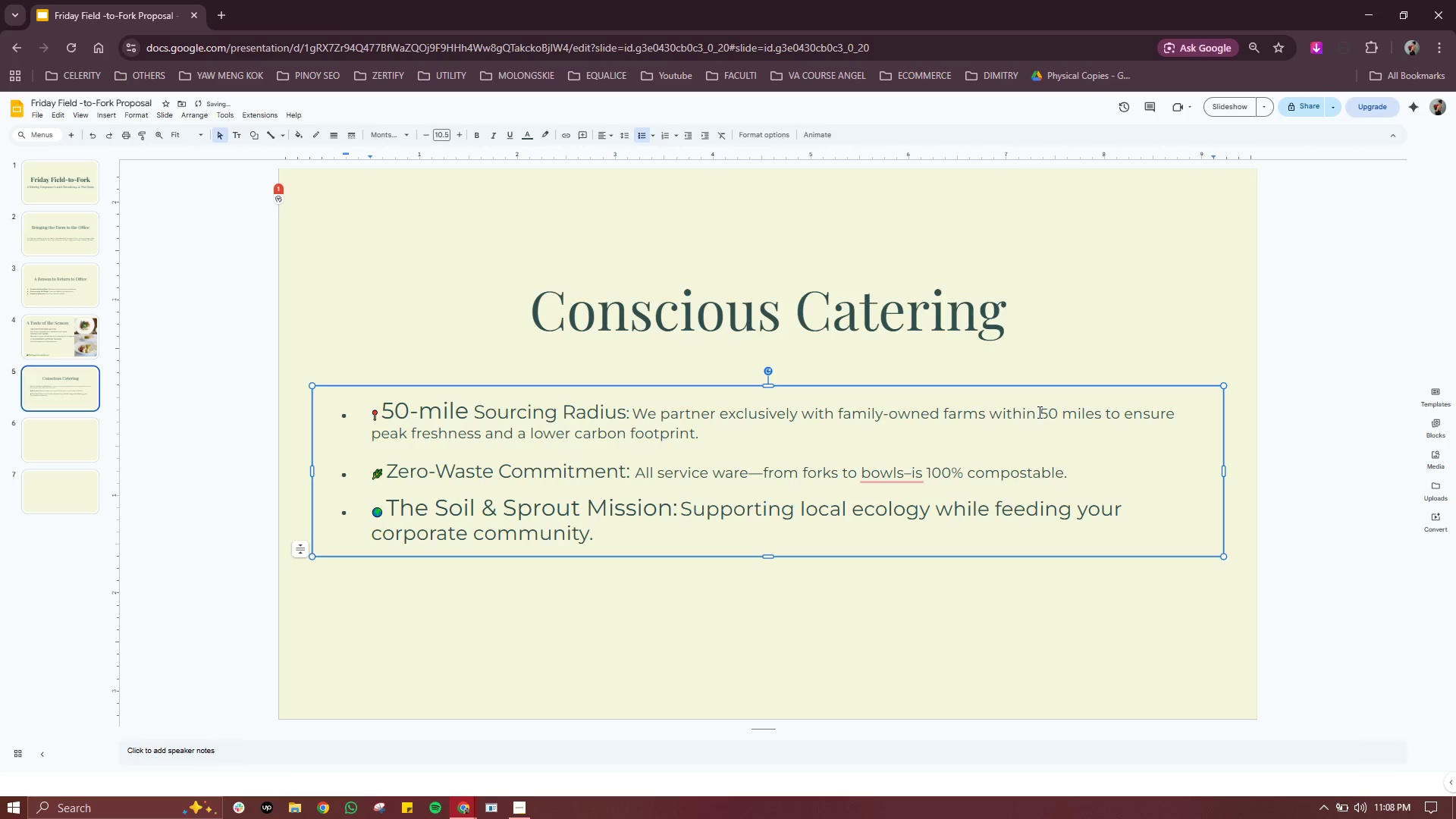 
left_click_drag(start_coordinate=[1038, 412], to_coordinate=[1100, 411])
 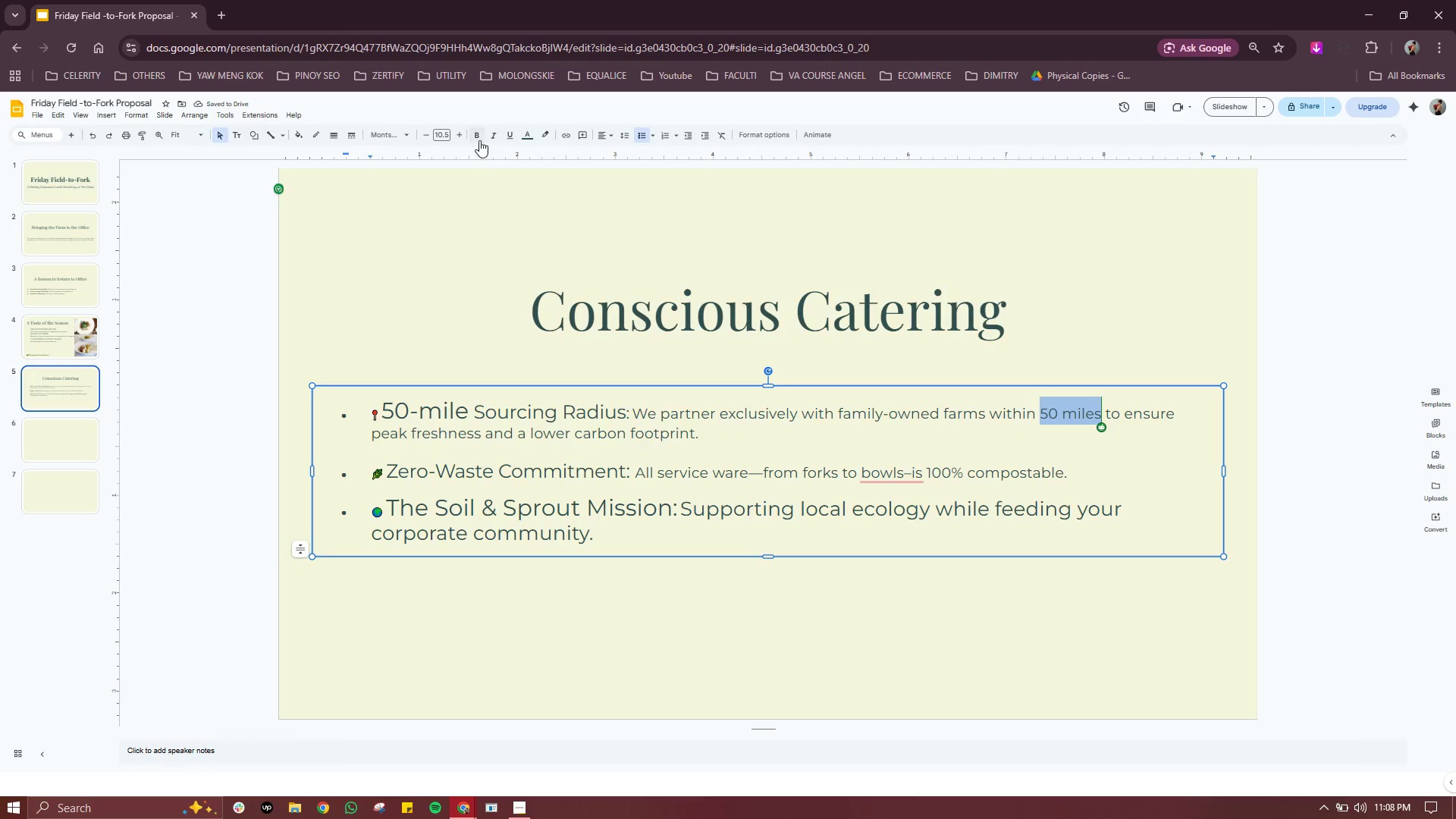 
left_click([478, 135])
 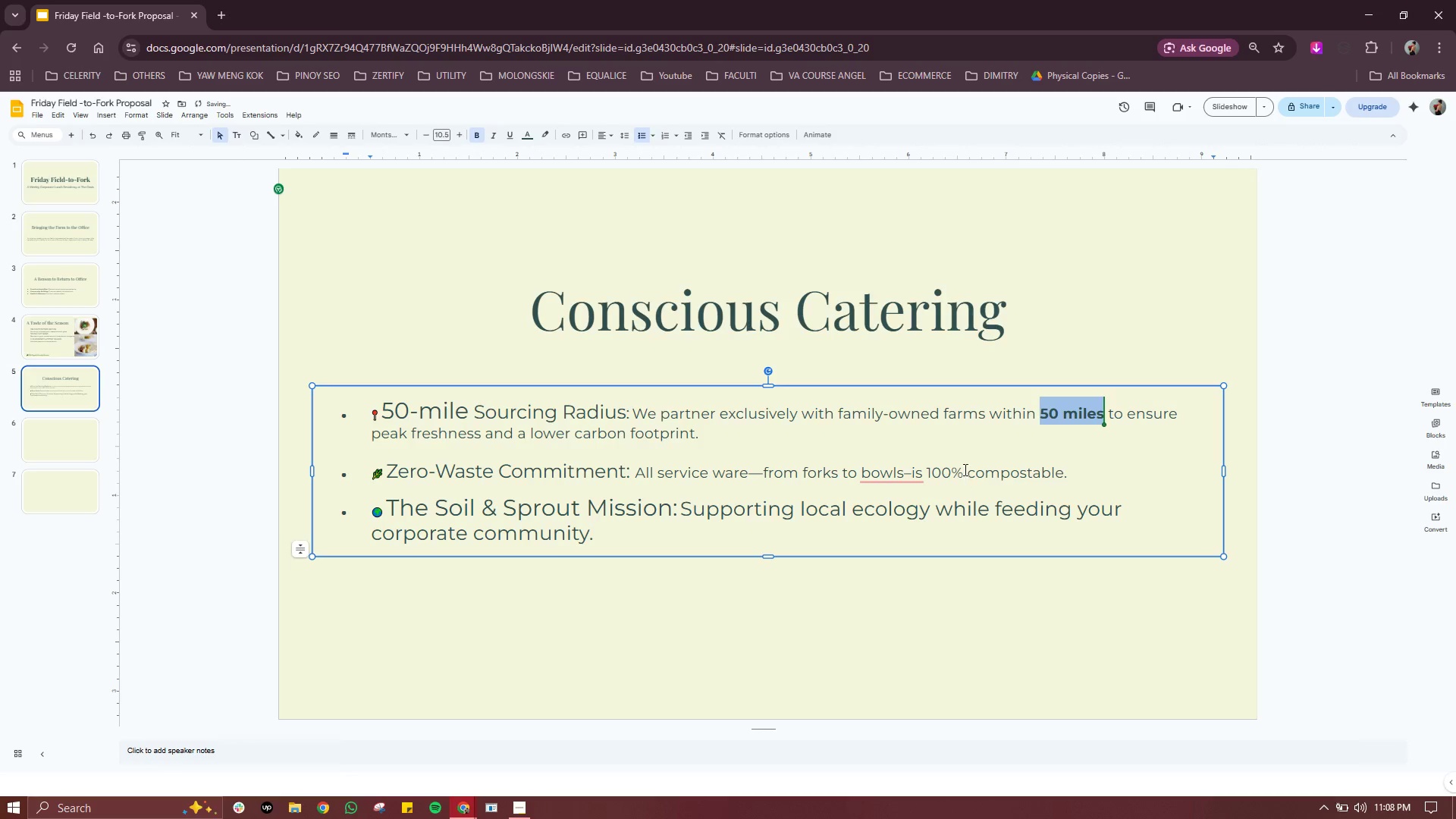 
left_click([971, 446])
 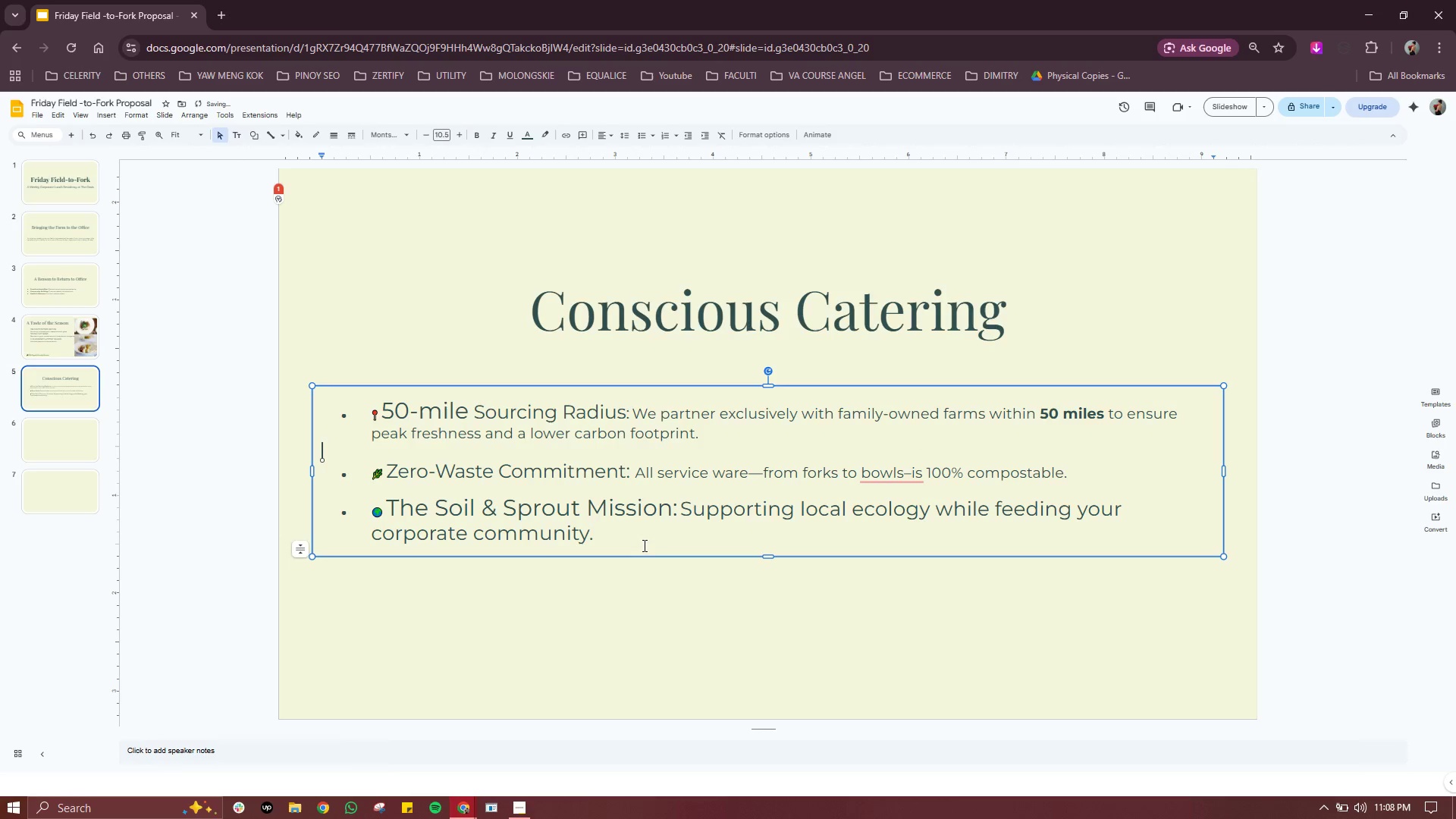 
left_click([640, 536])
 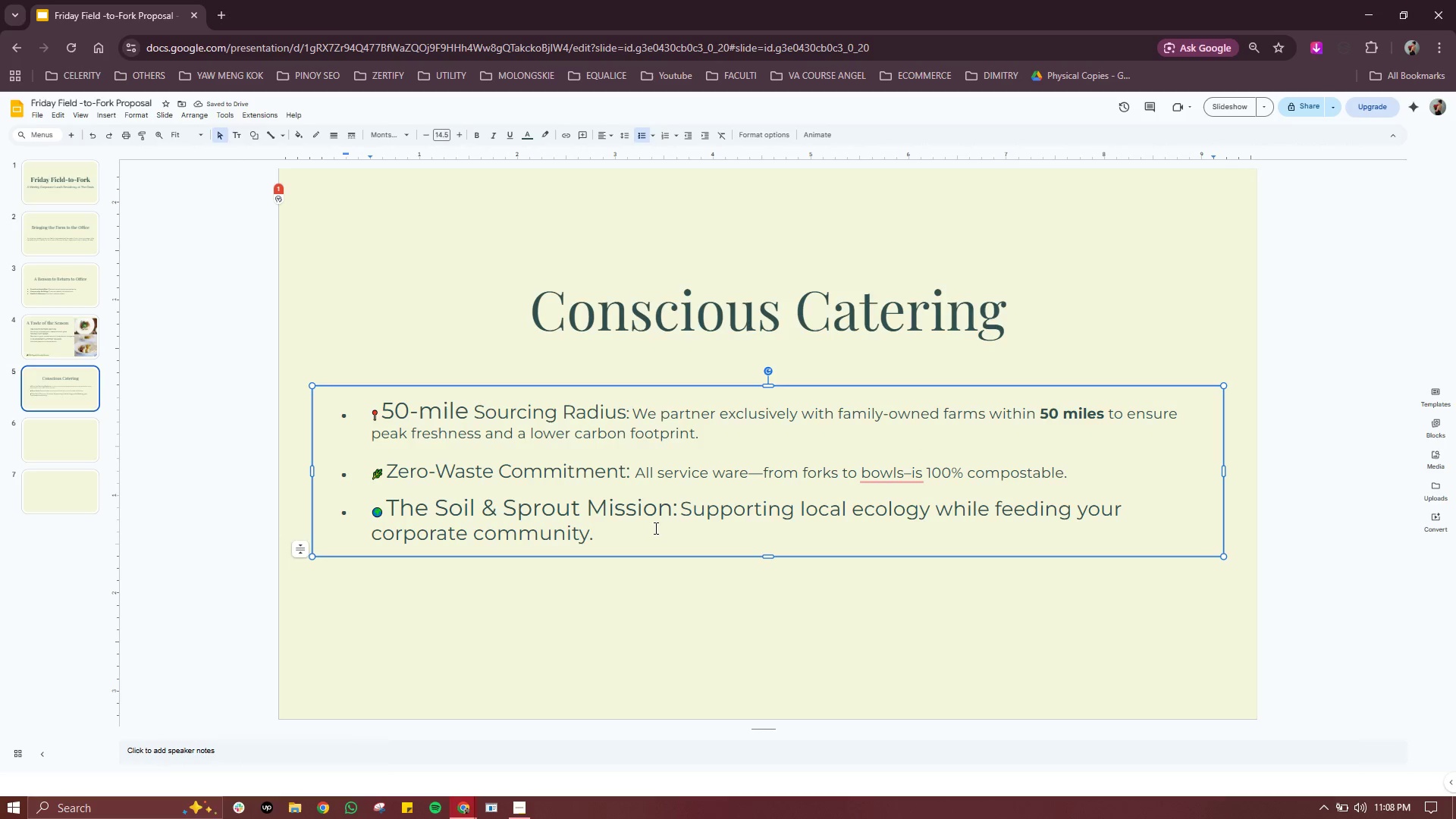 
left_click_drag(start_coordinate=[654, 527], to_coordinate=[683, 515])
 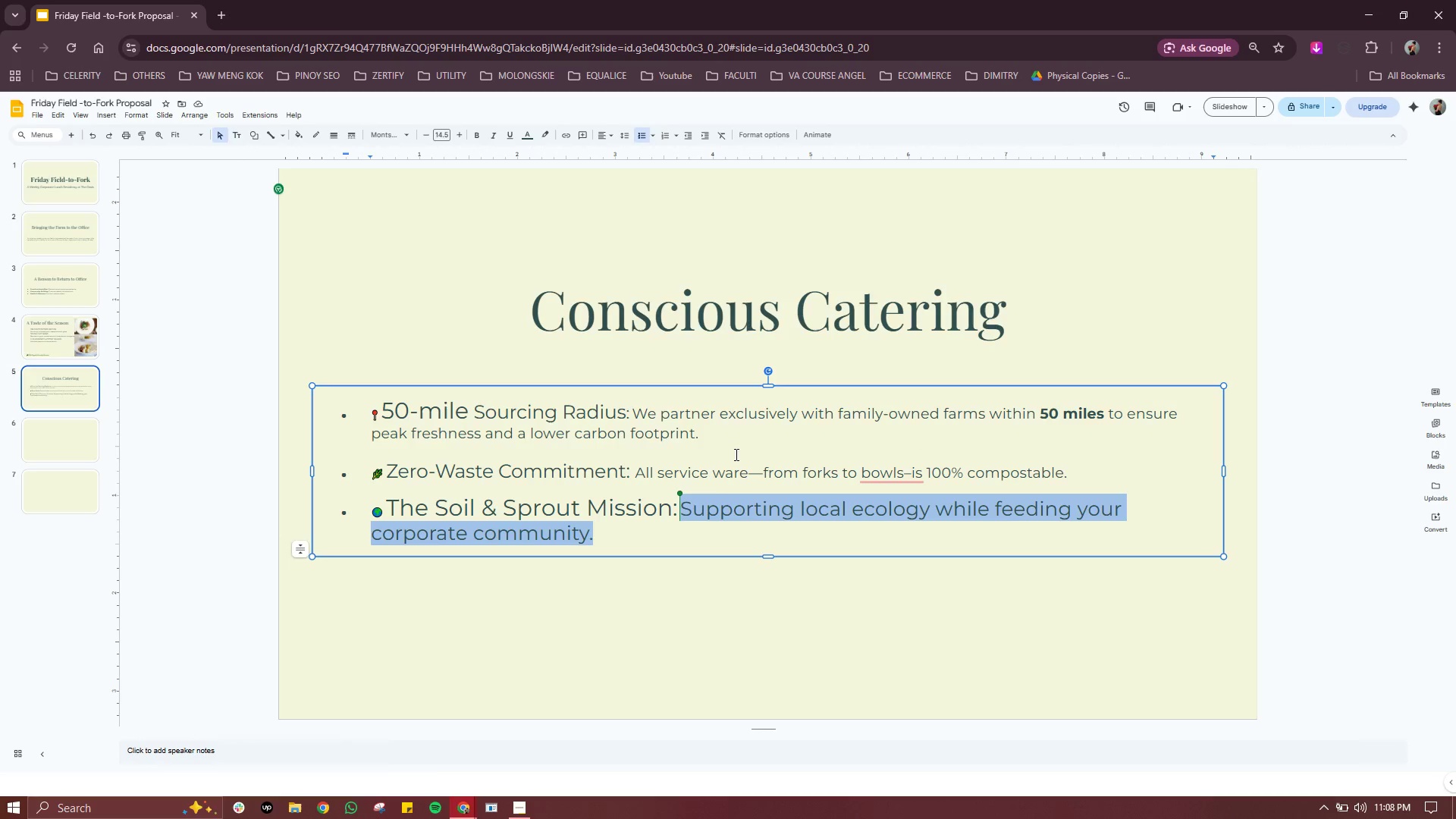 
left_click([723, 472])
 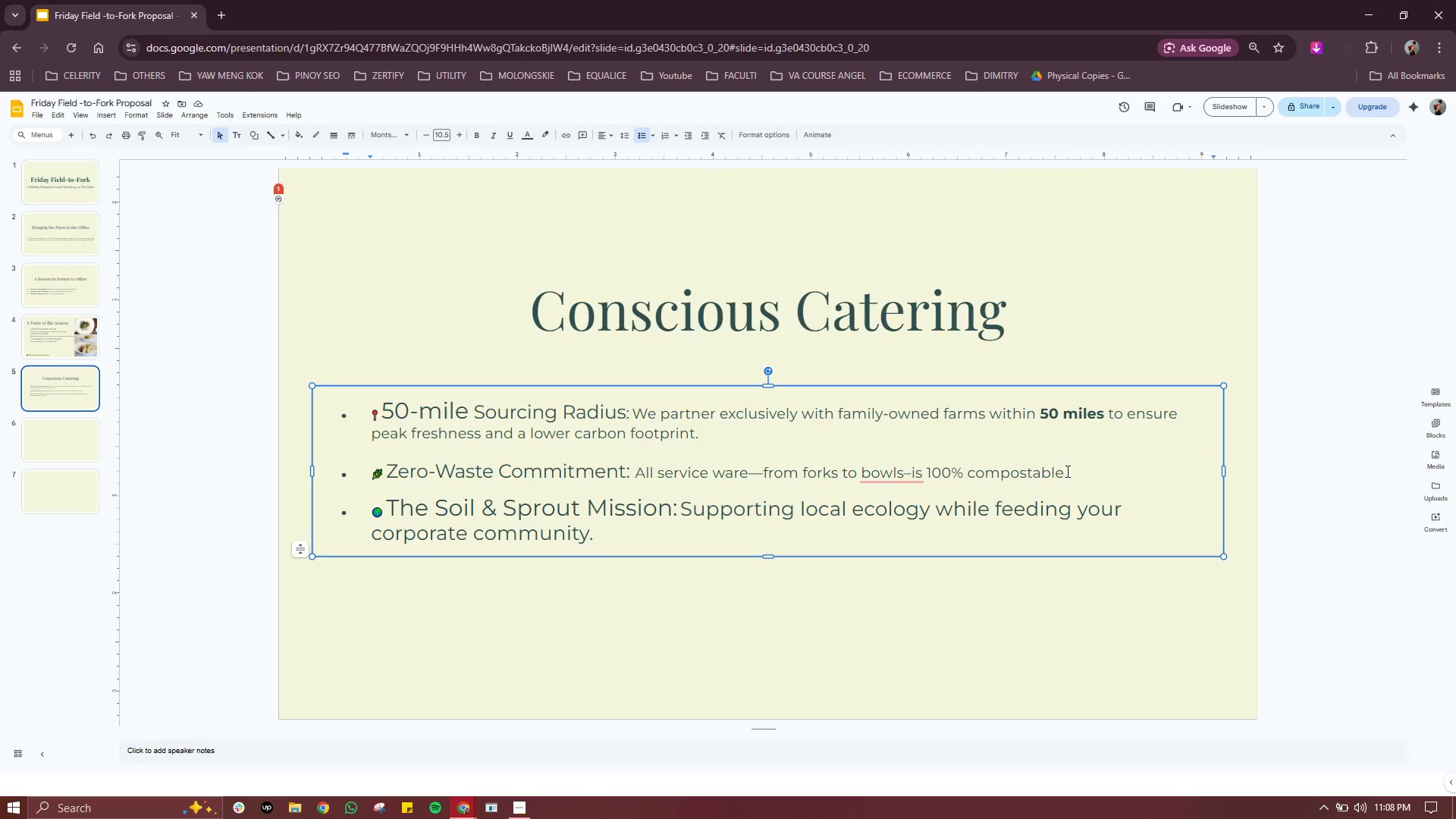 
left_click_drag(start_coordinate=[1075, 471], to_coordinate=[639, 474])
 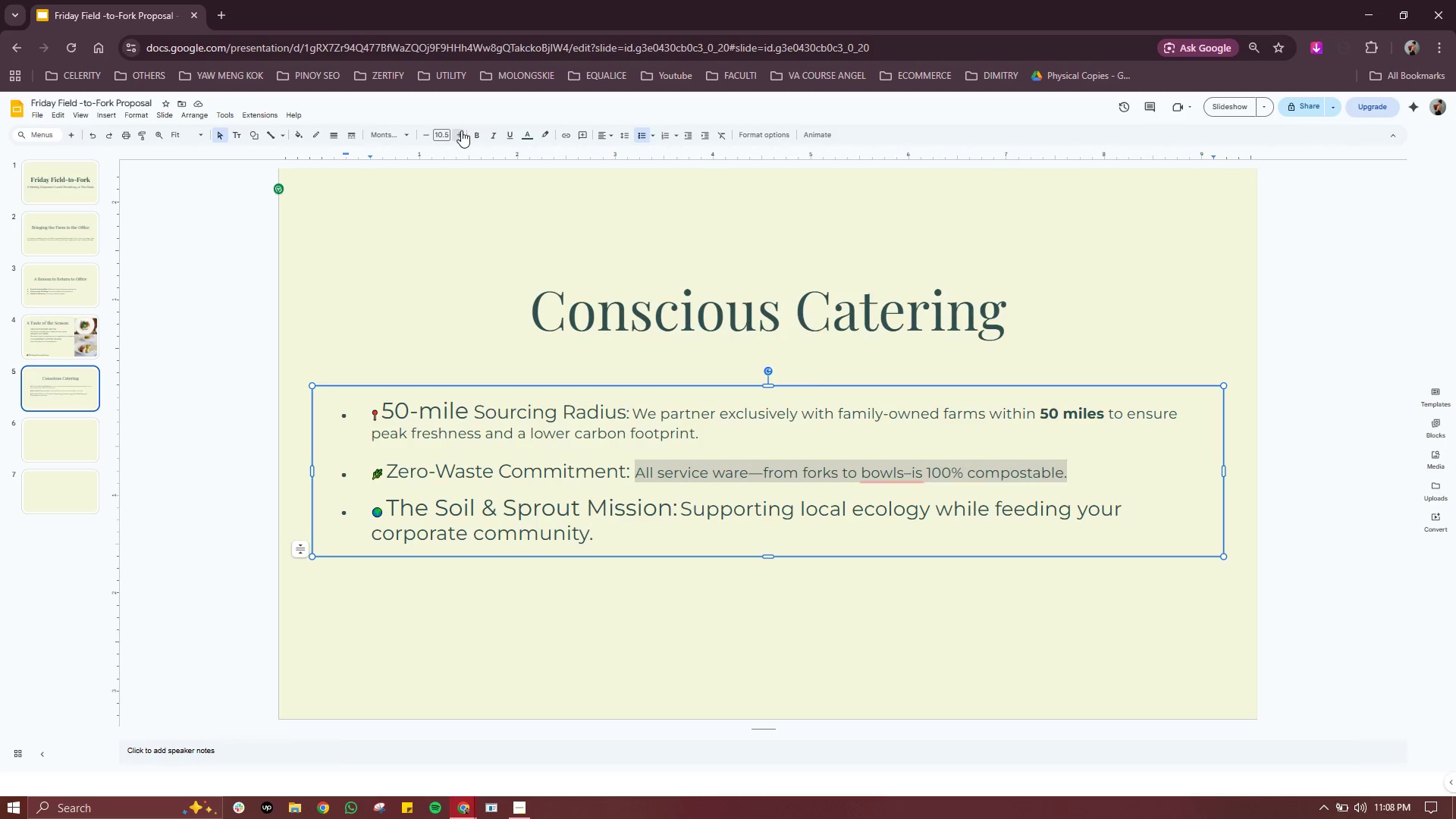 
double_click([461, 130])
 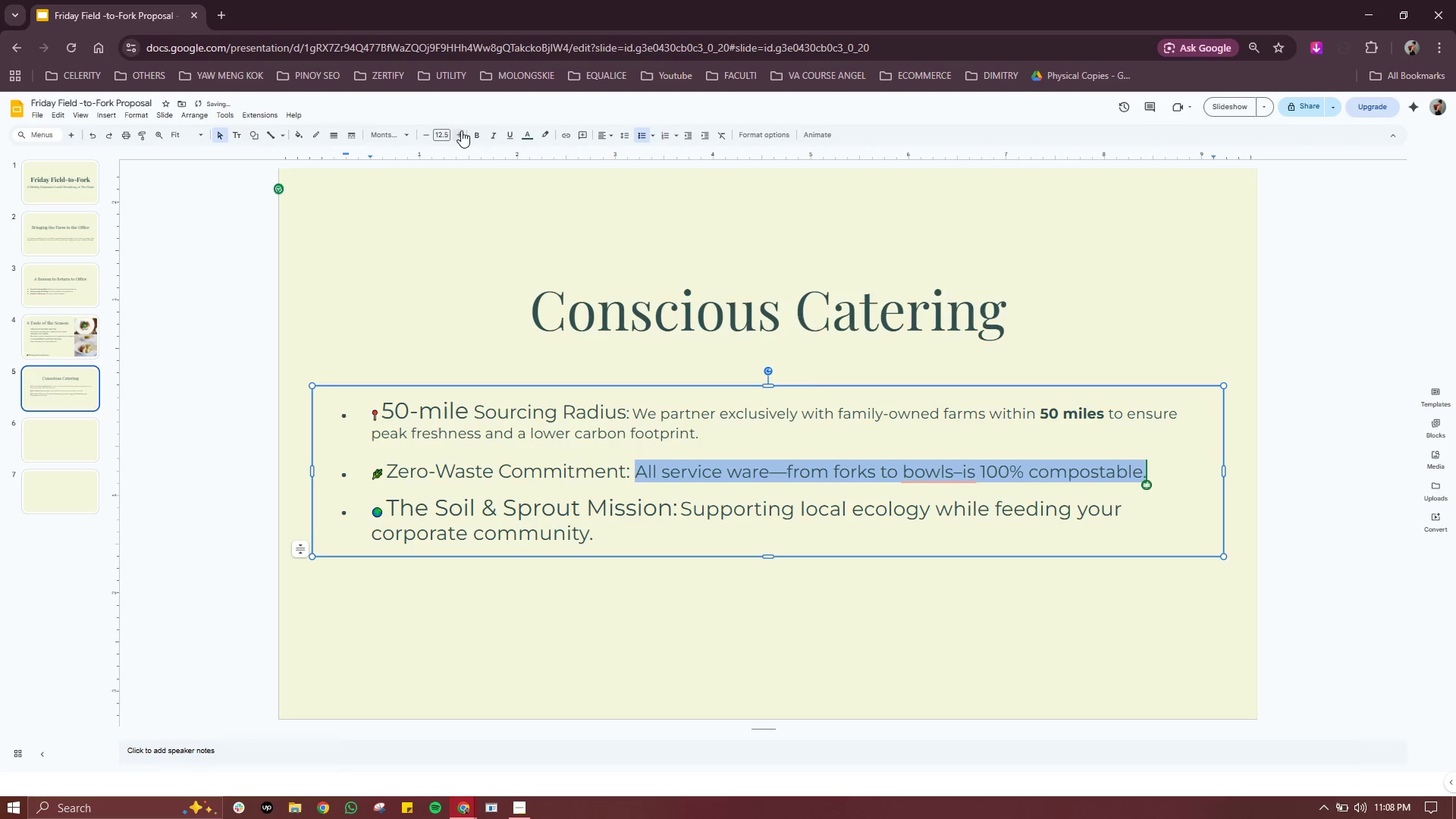 
left_click([461, 130])
 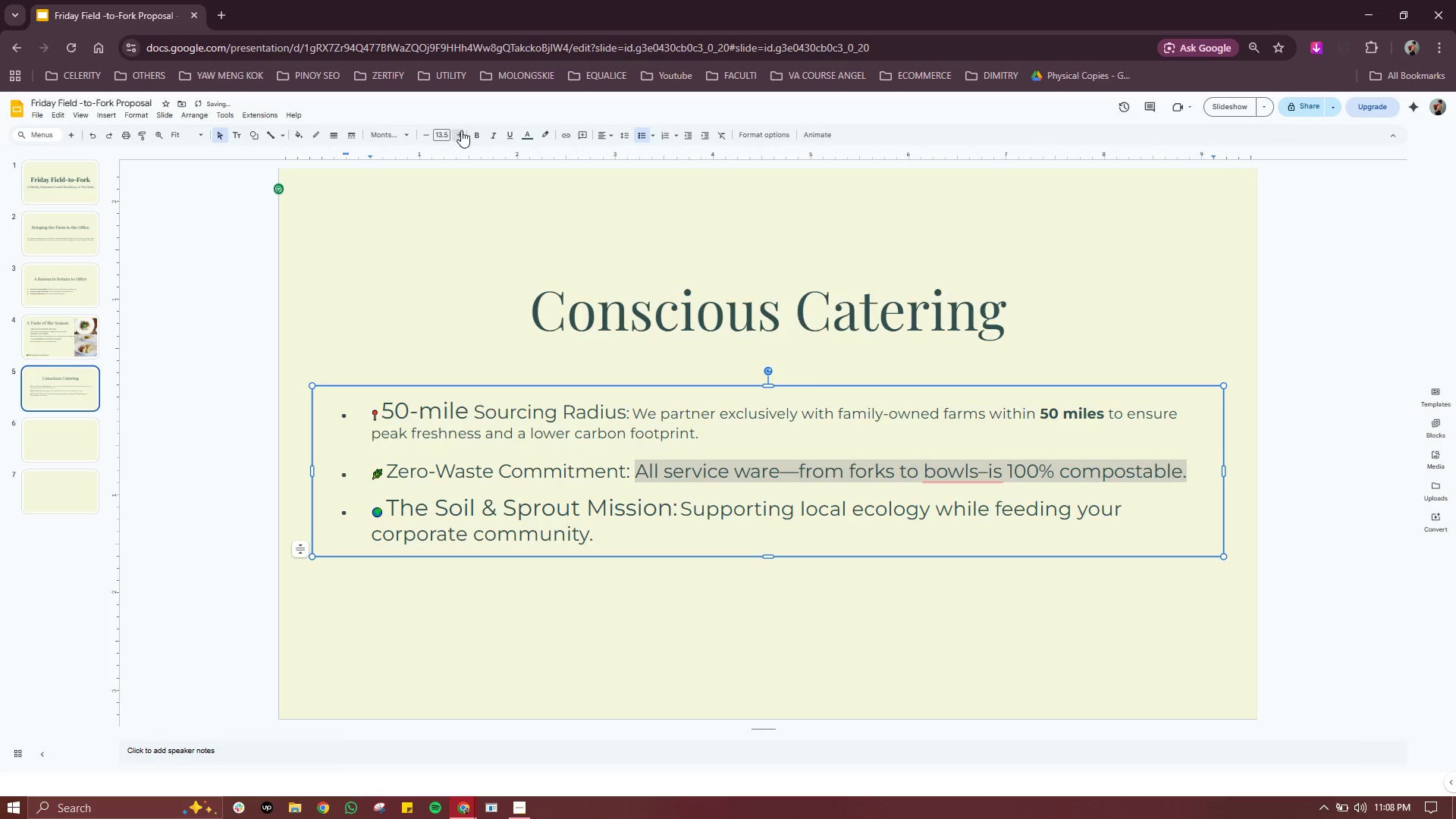 
left_click([461, 130])
 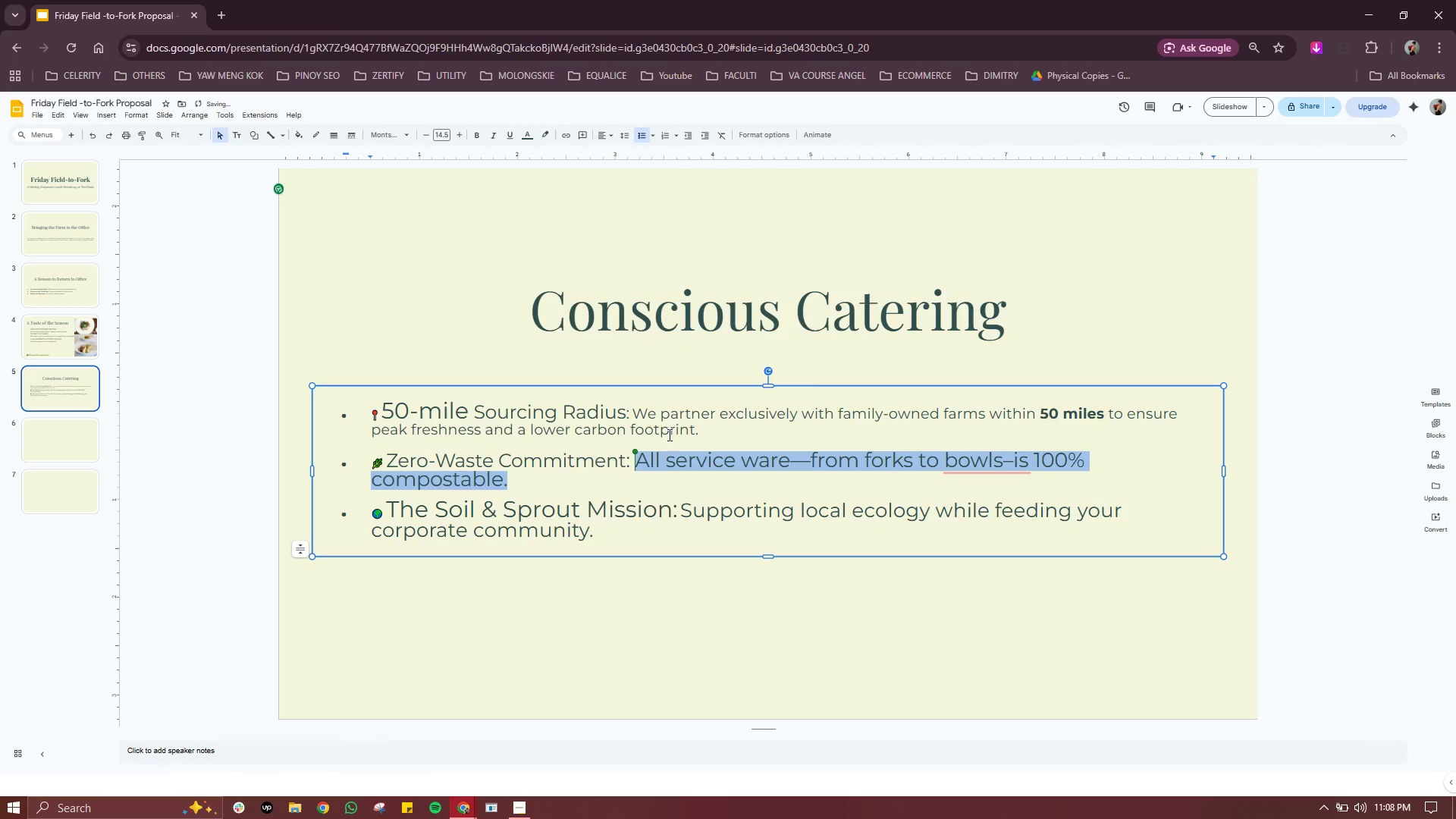 
left_click([676, 426])
 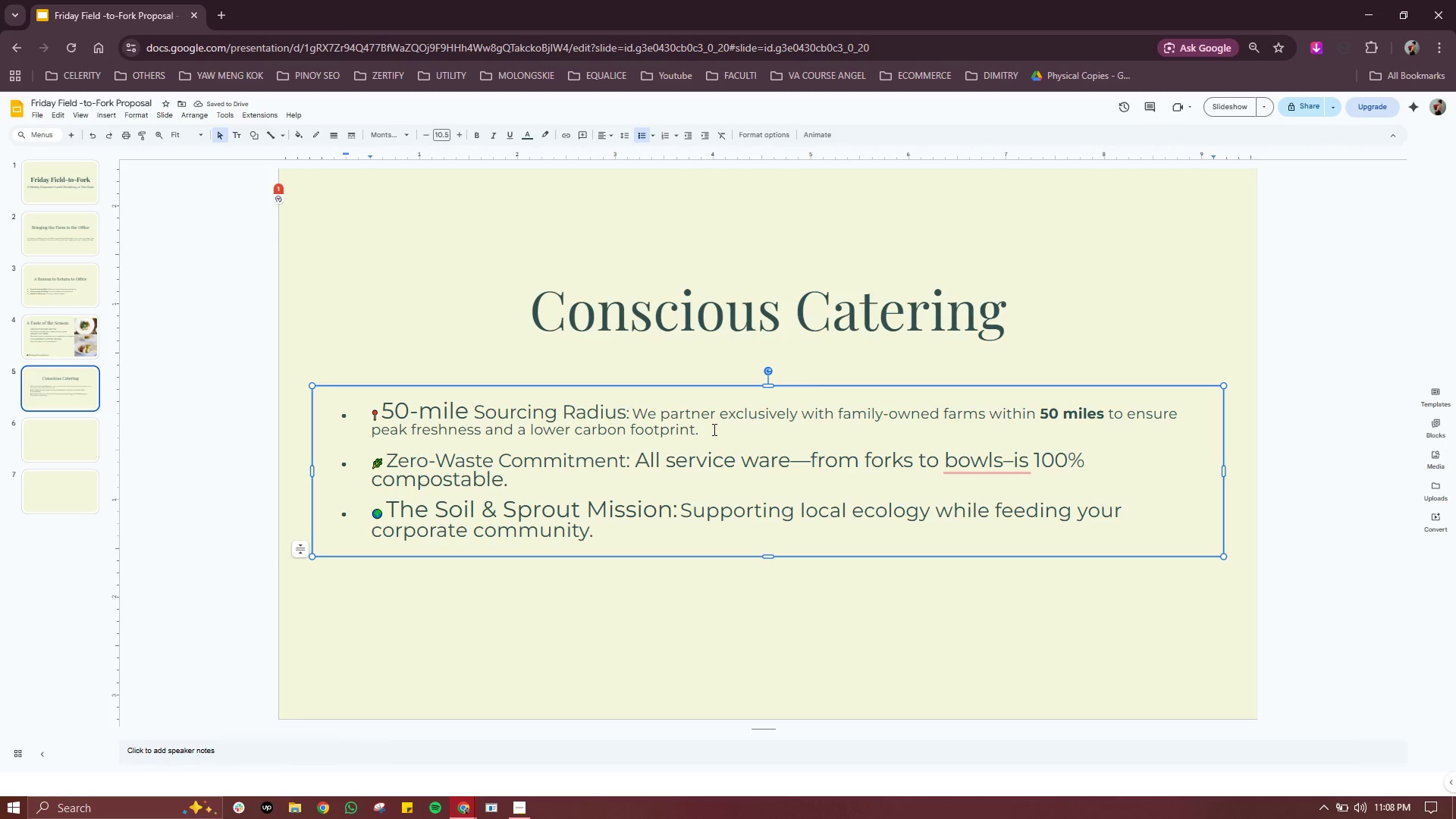 
left_click_drag(start_coordinate=[714, 428], to_coordinate=[634, 416])
 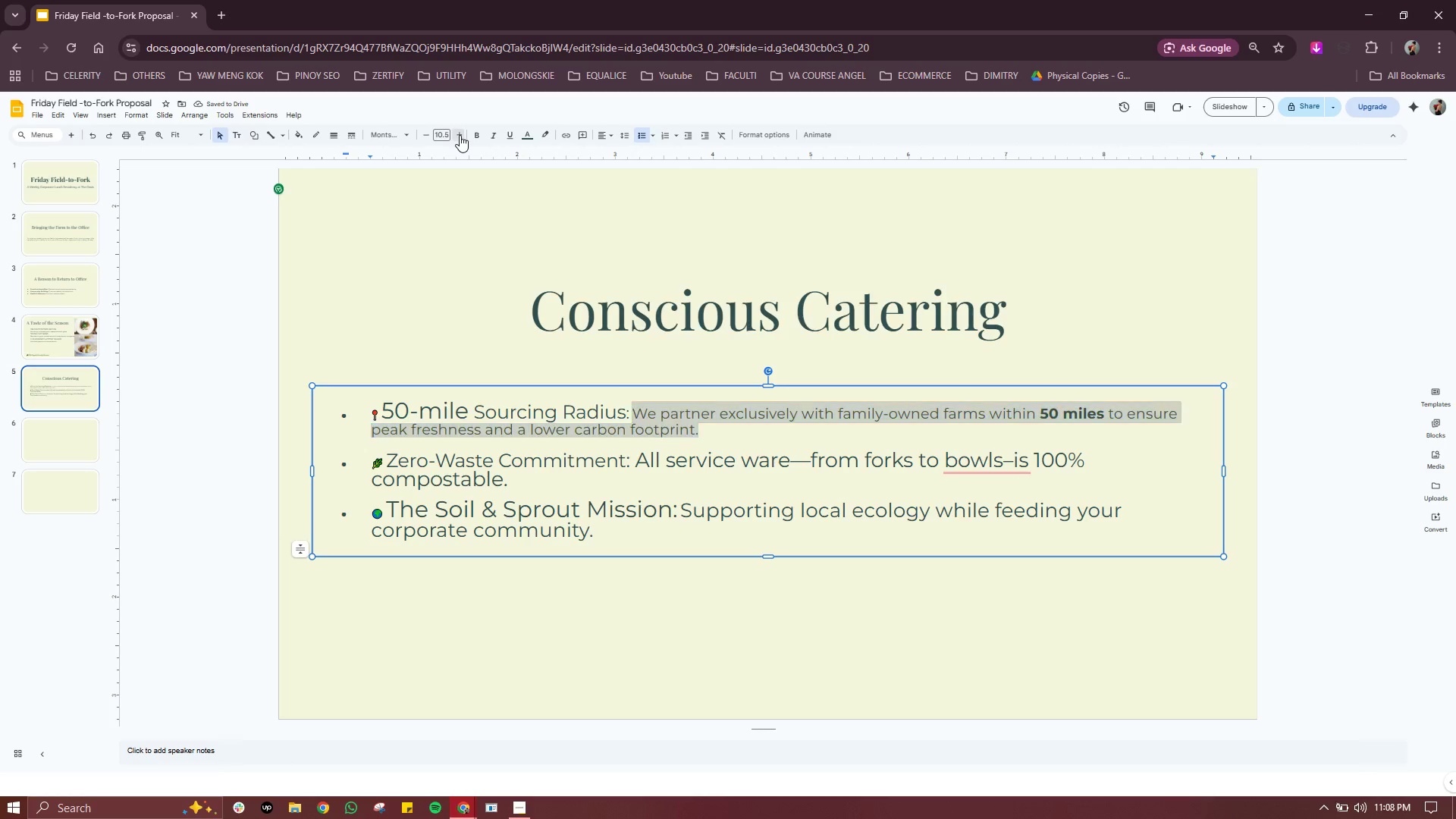 
double_click([460, 135])
 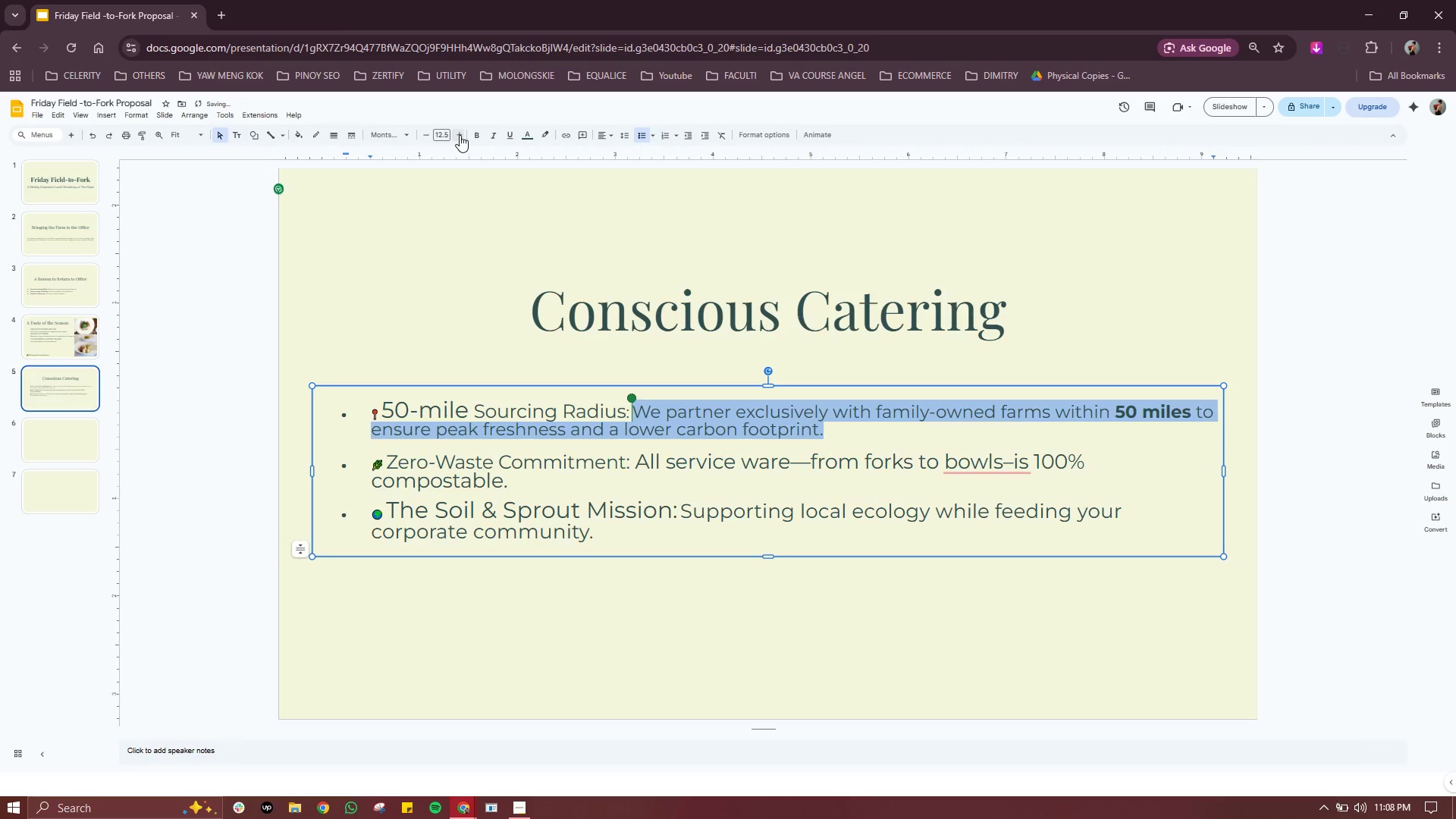 
triple_click([460, 135])
 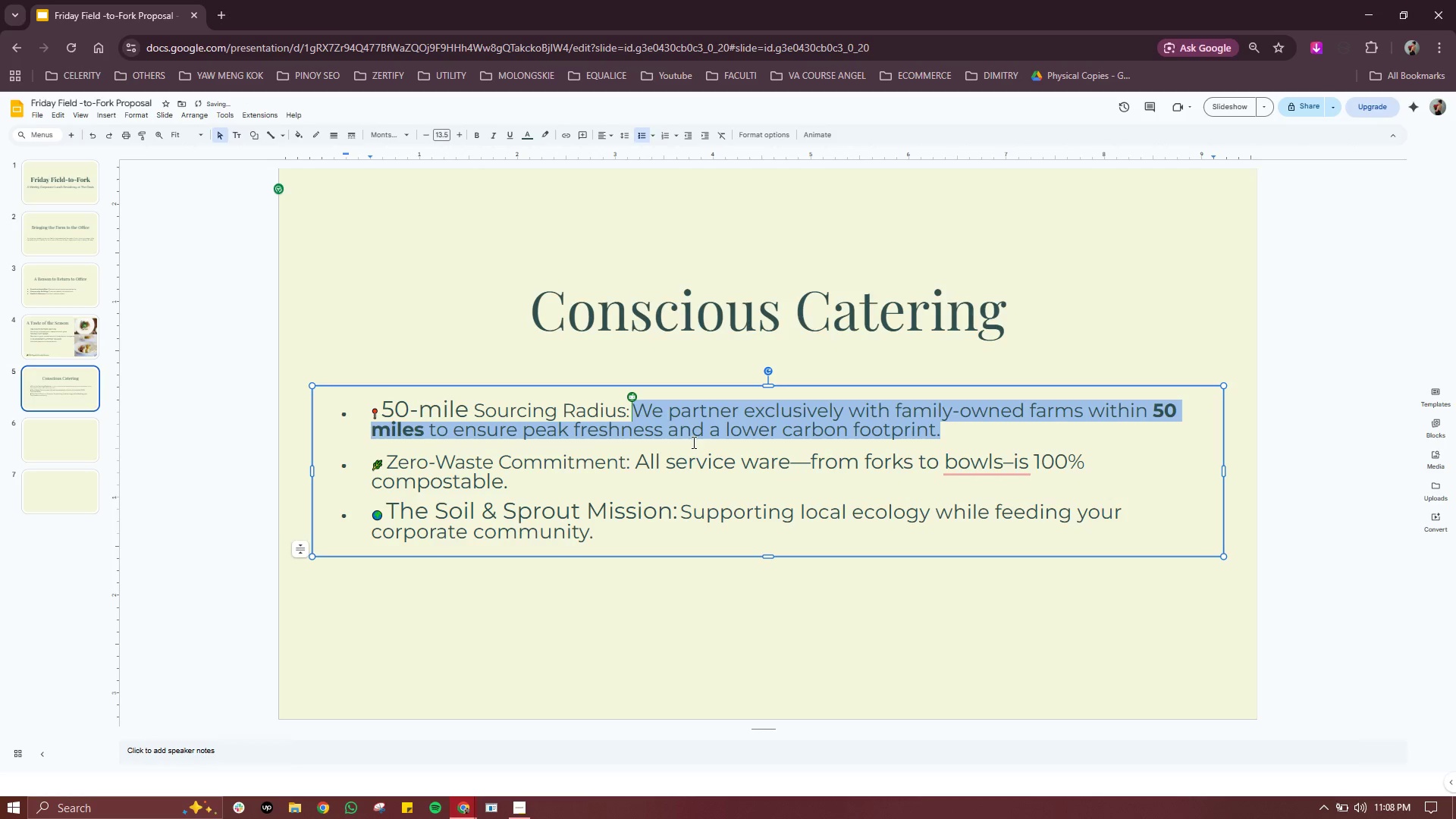 
left_click([686, 486])
 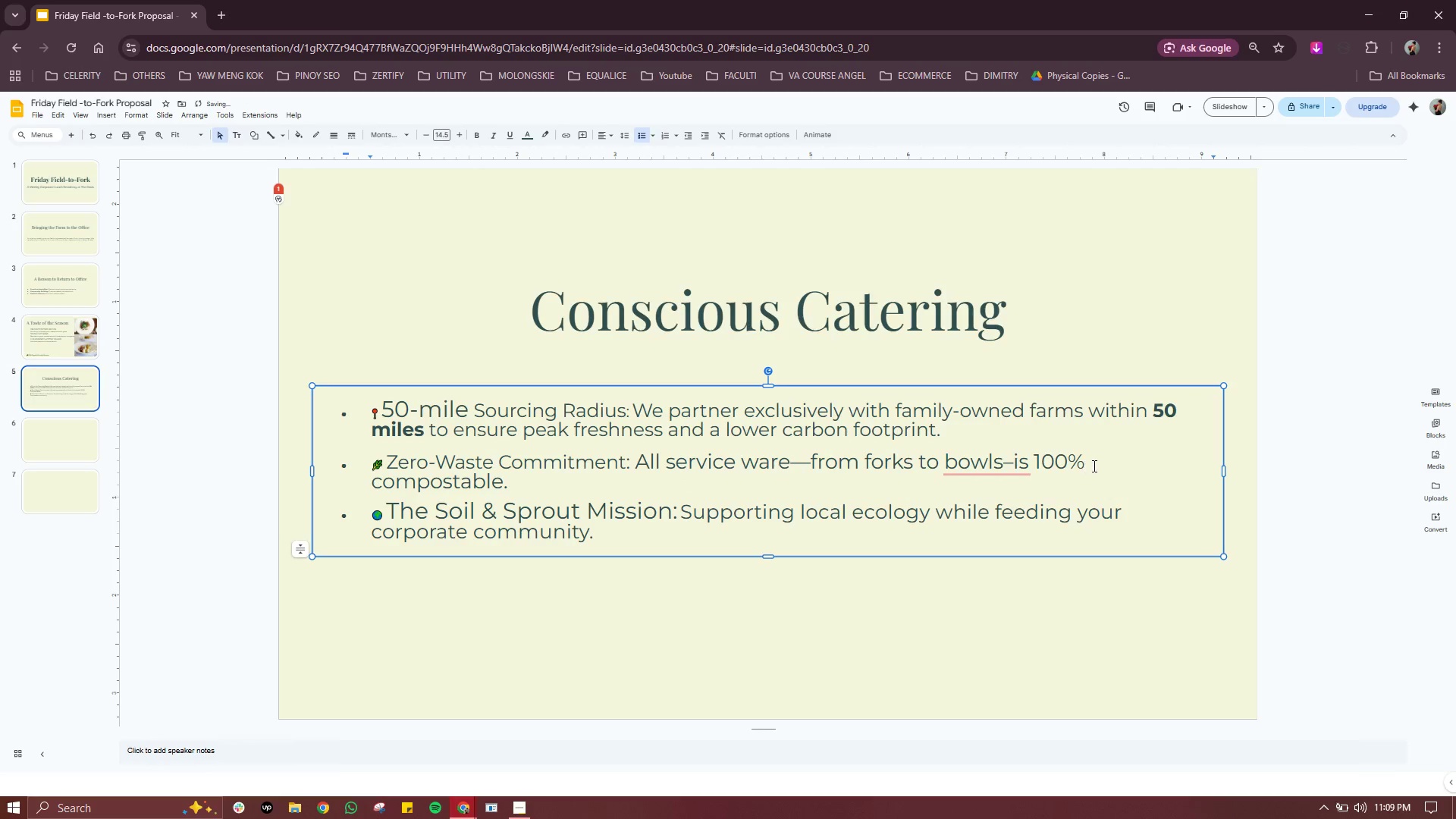 
left_click_drag(start_coordinate=[1094, 466], to_coordinate=[825, 462])
 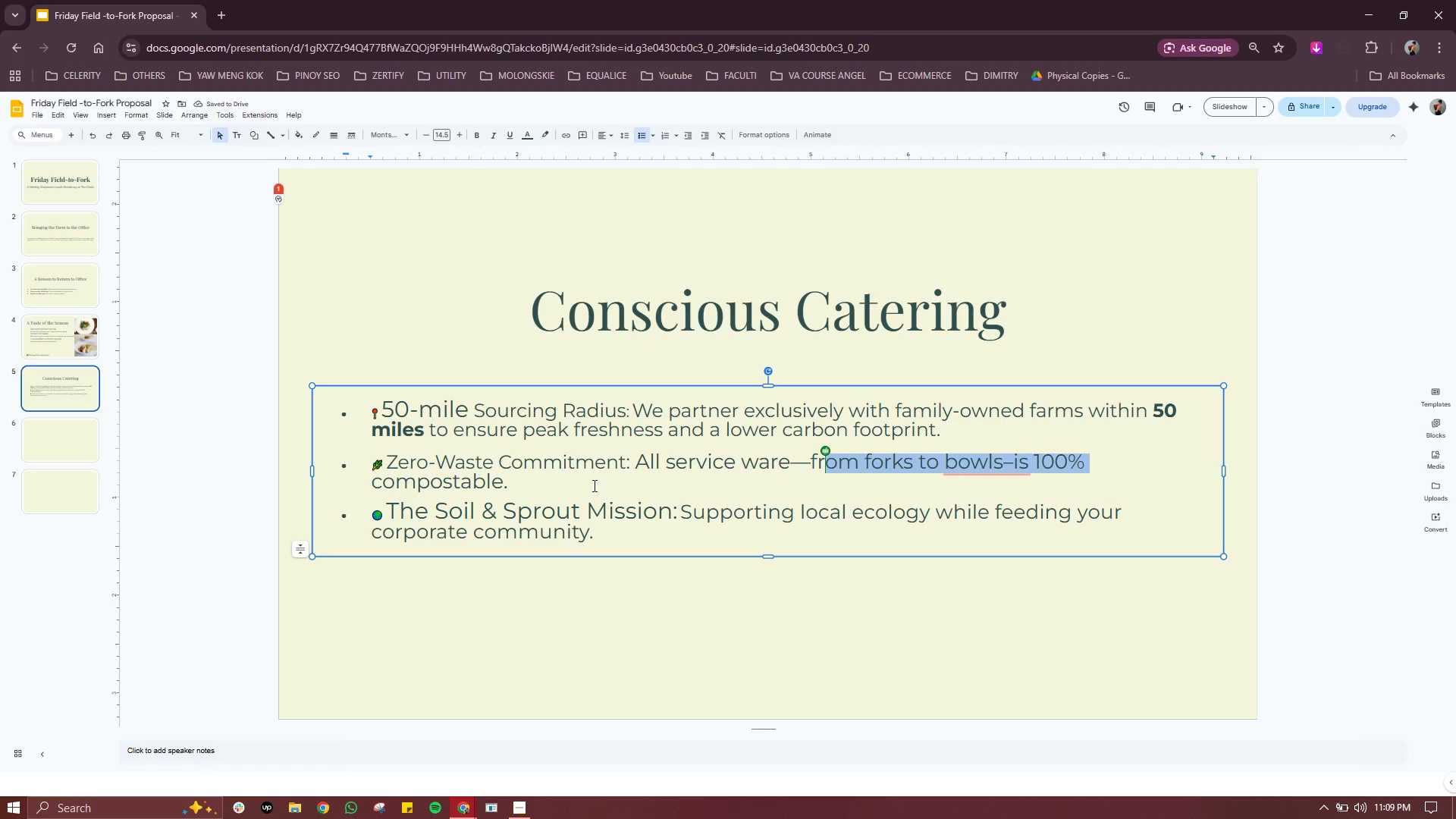 
left_click([593, 485])
 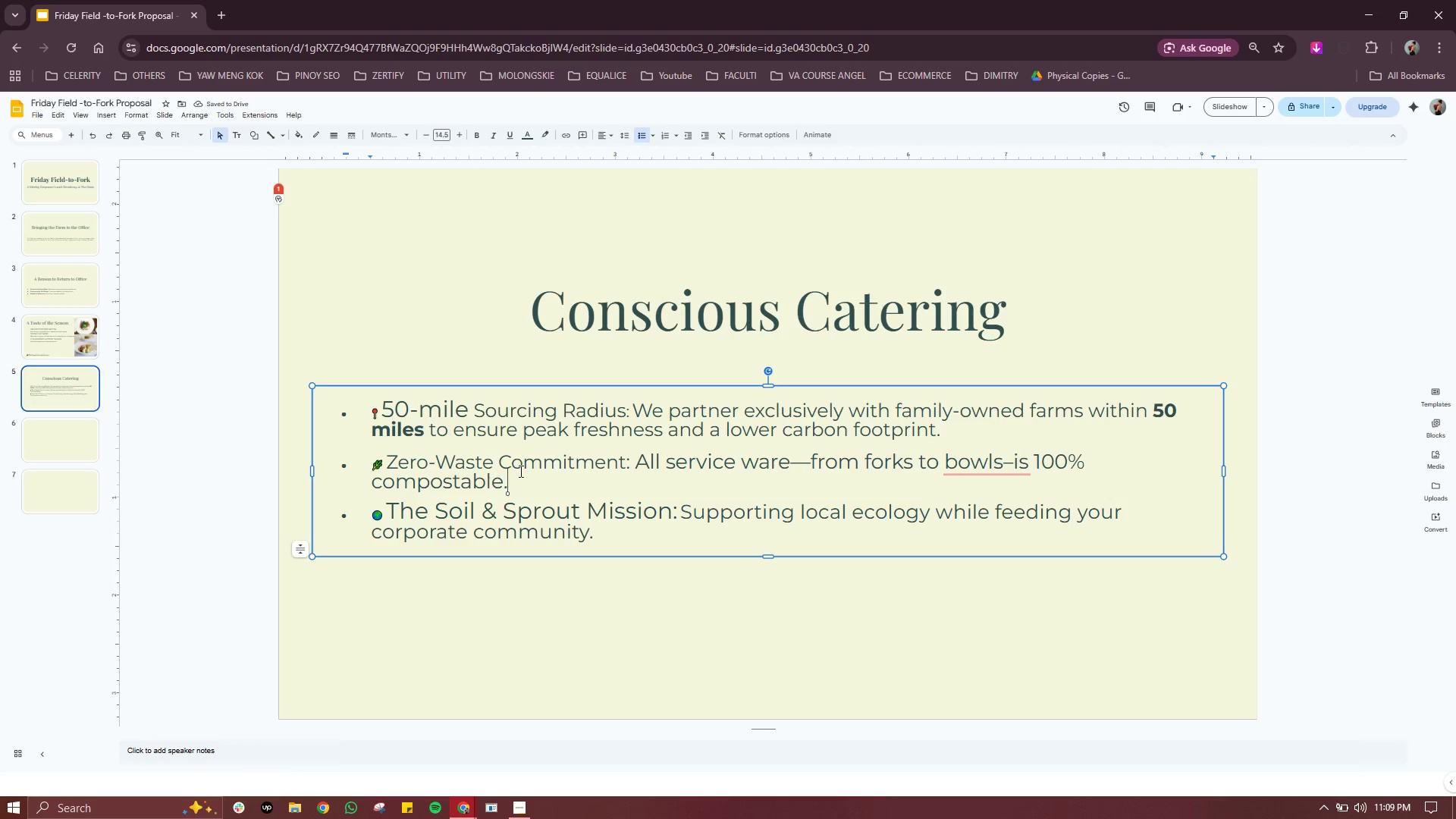 
left_click([526, 469])
 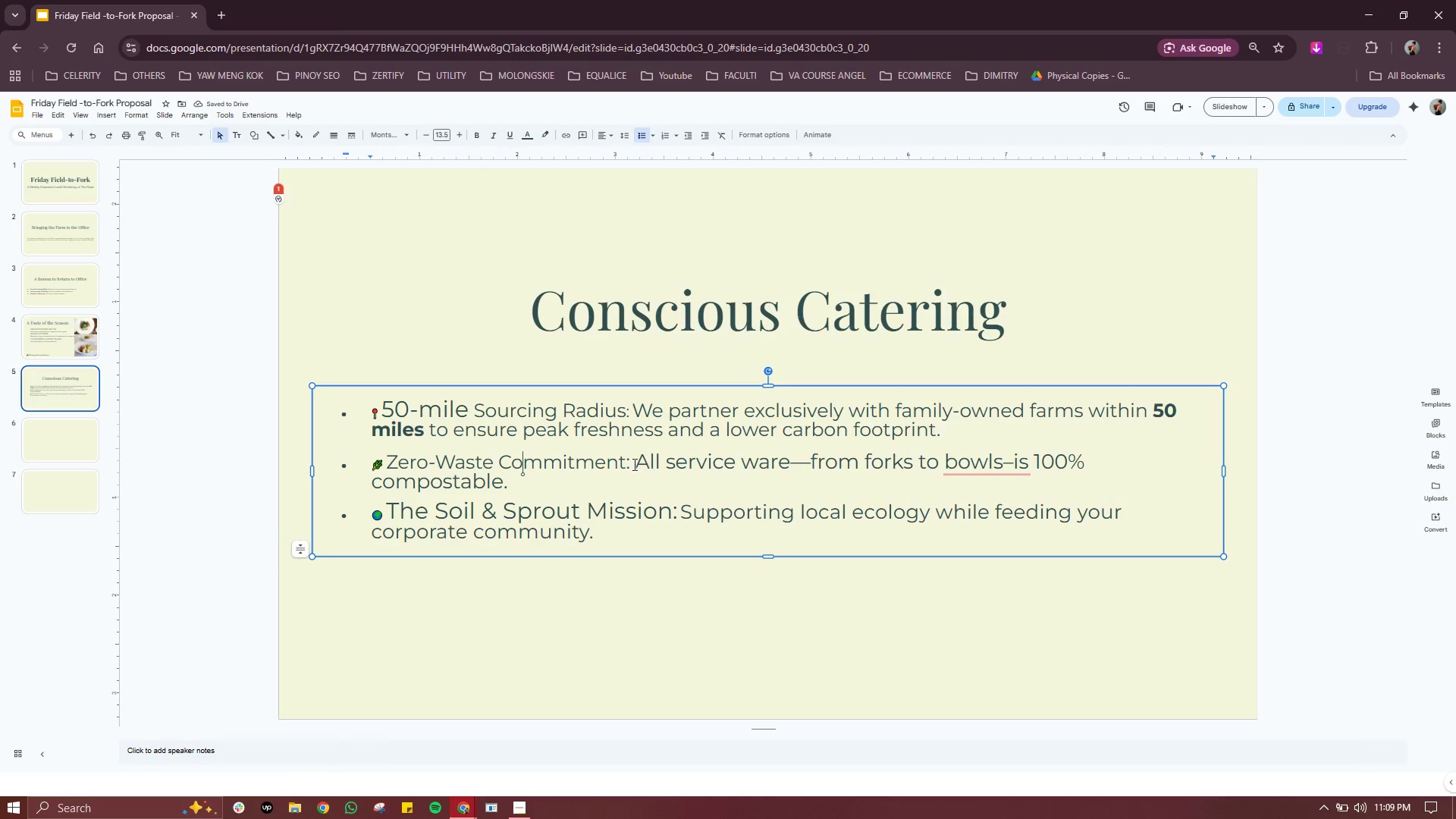 
left_click_drag(start_coordinate=[633, 462], to_coordinate=[390, 465])
 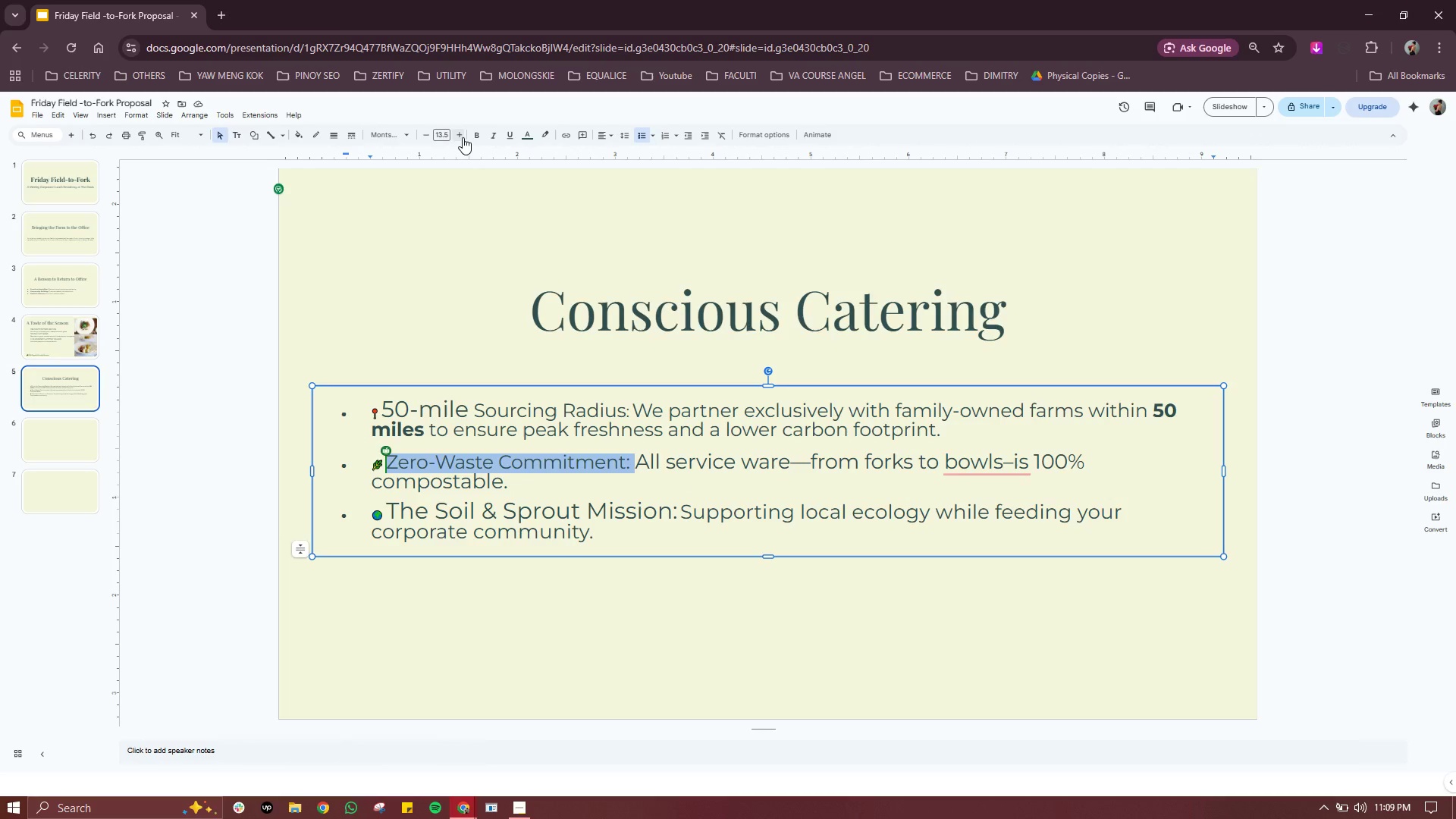 
double_click([463, 137])
 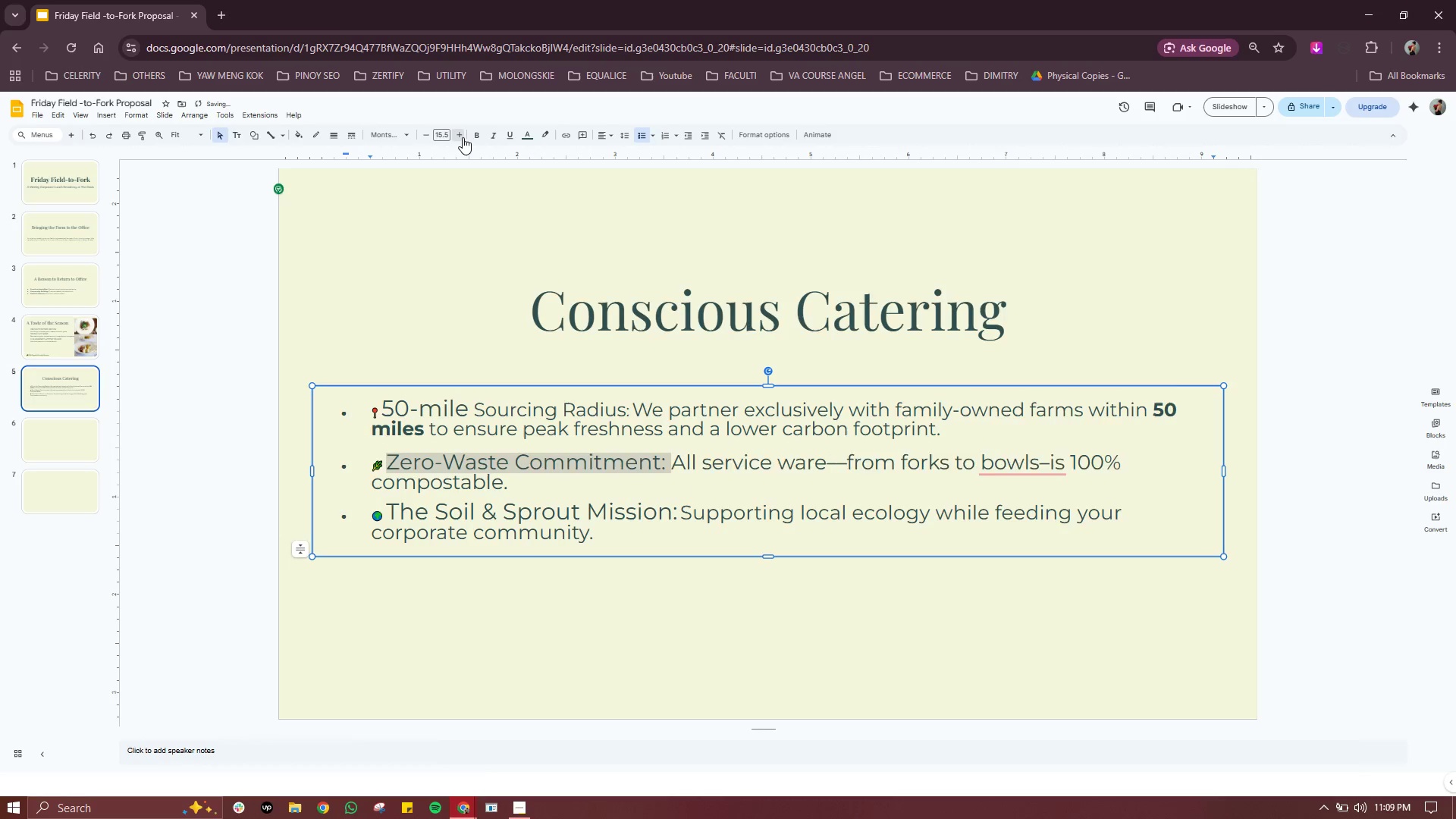 
triple_click([463, 137])
 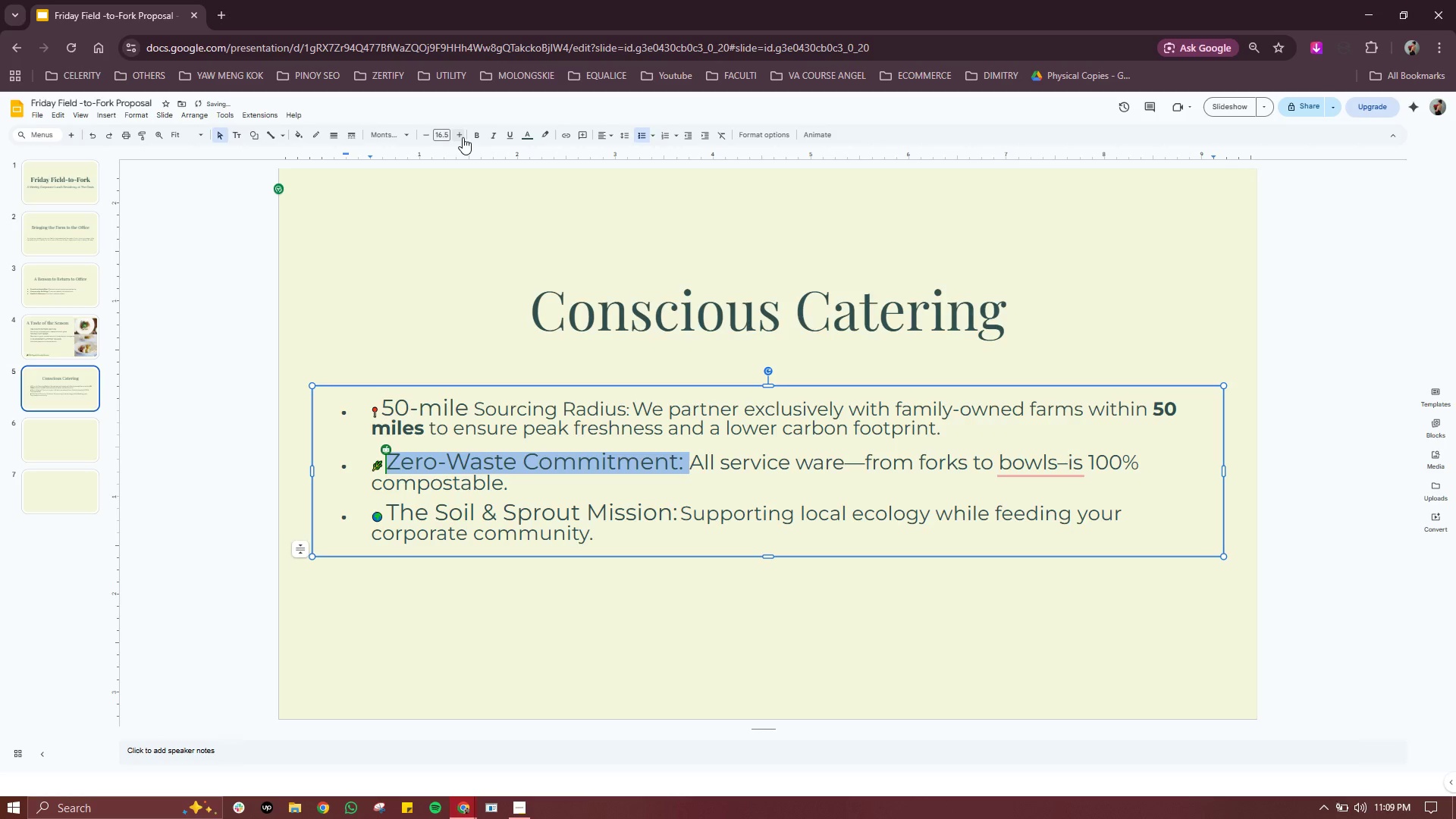 
double_click([463, 137])
 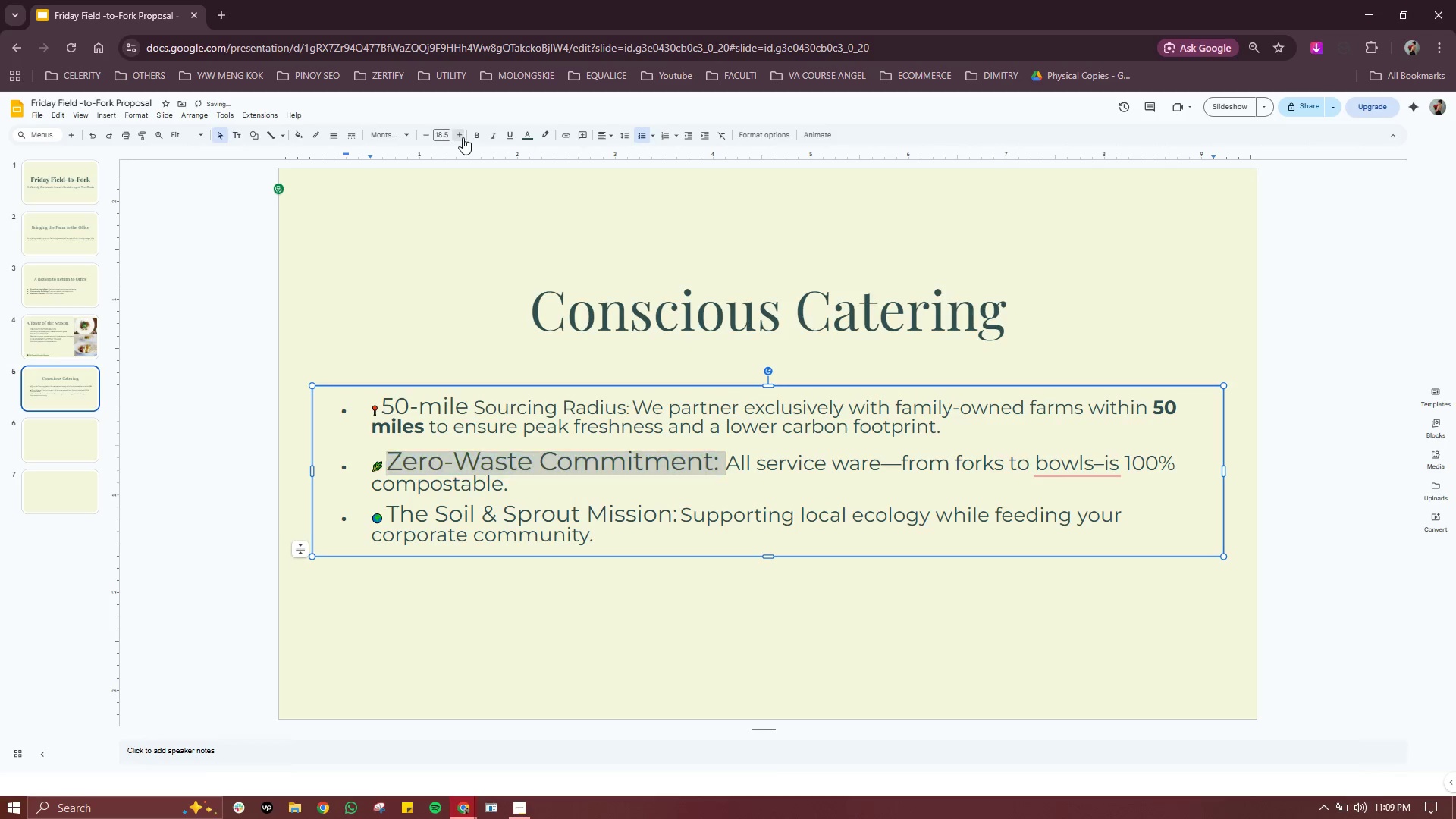 
triple_click([463, 137])
 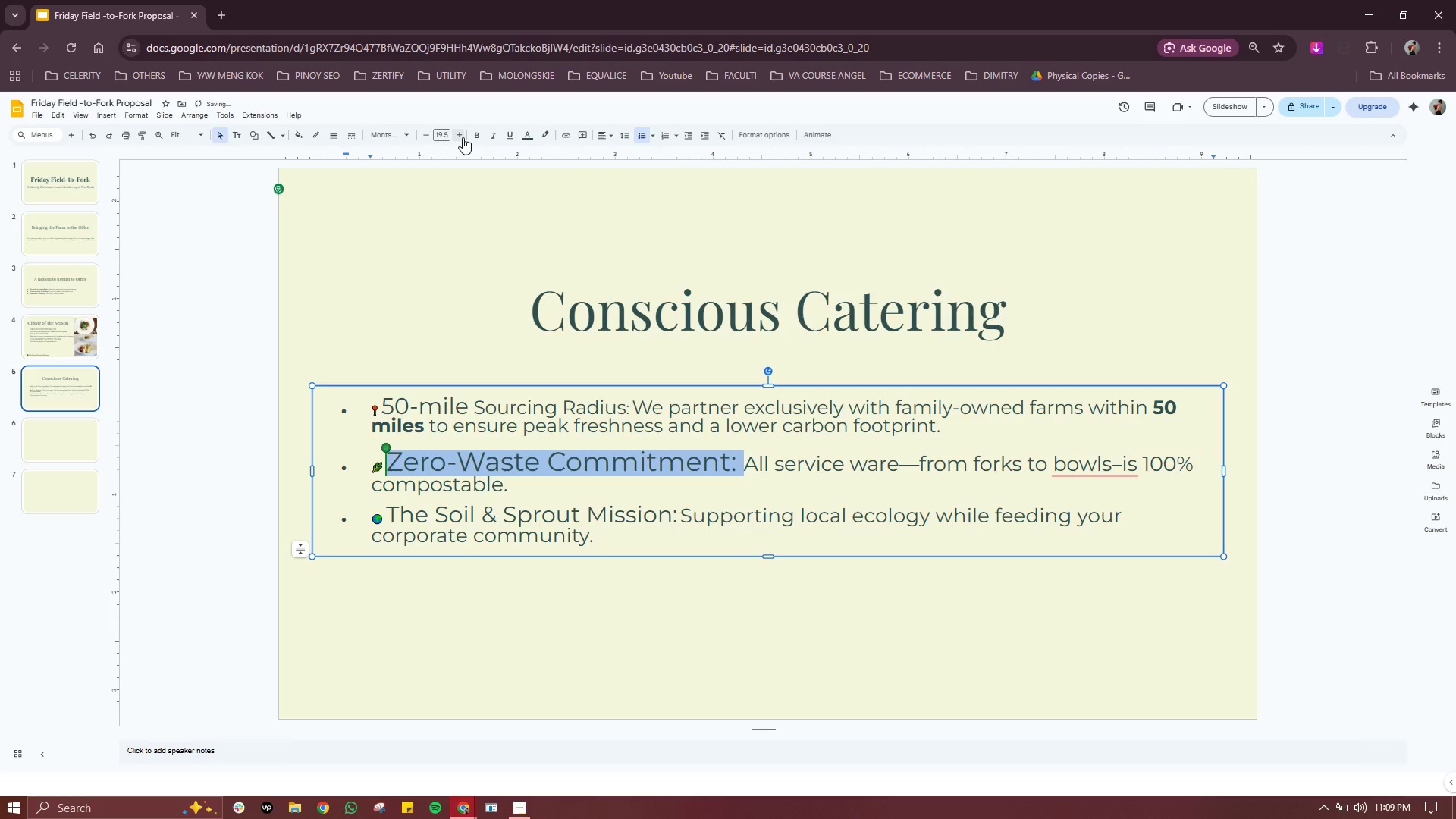 
left_click([463, 137])
 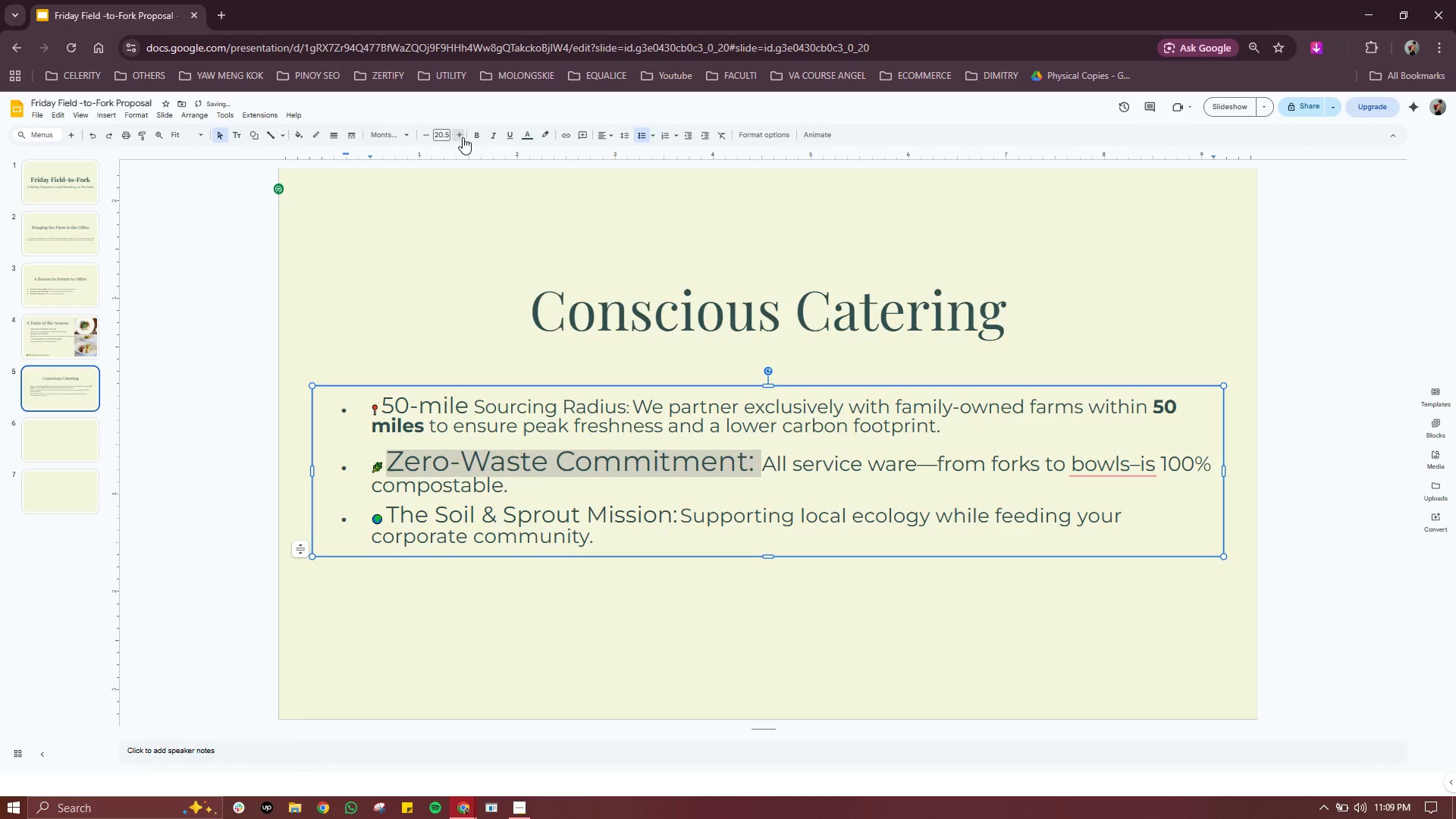 
left_click([463, 137])
 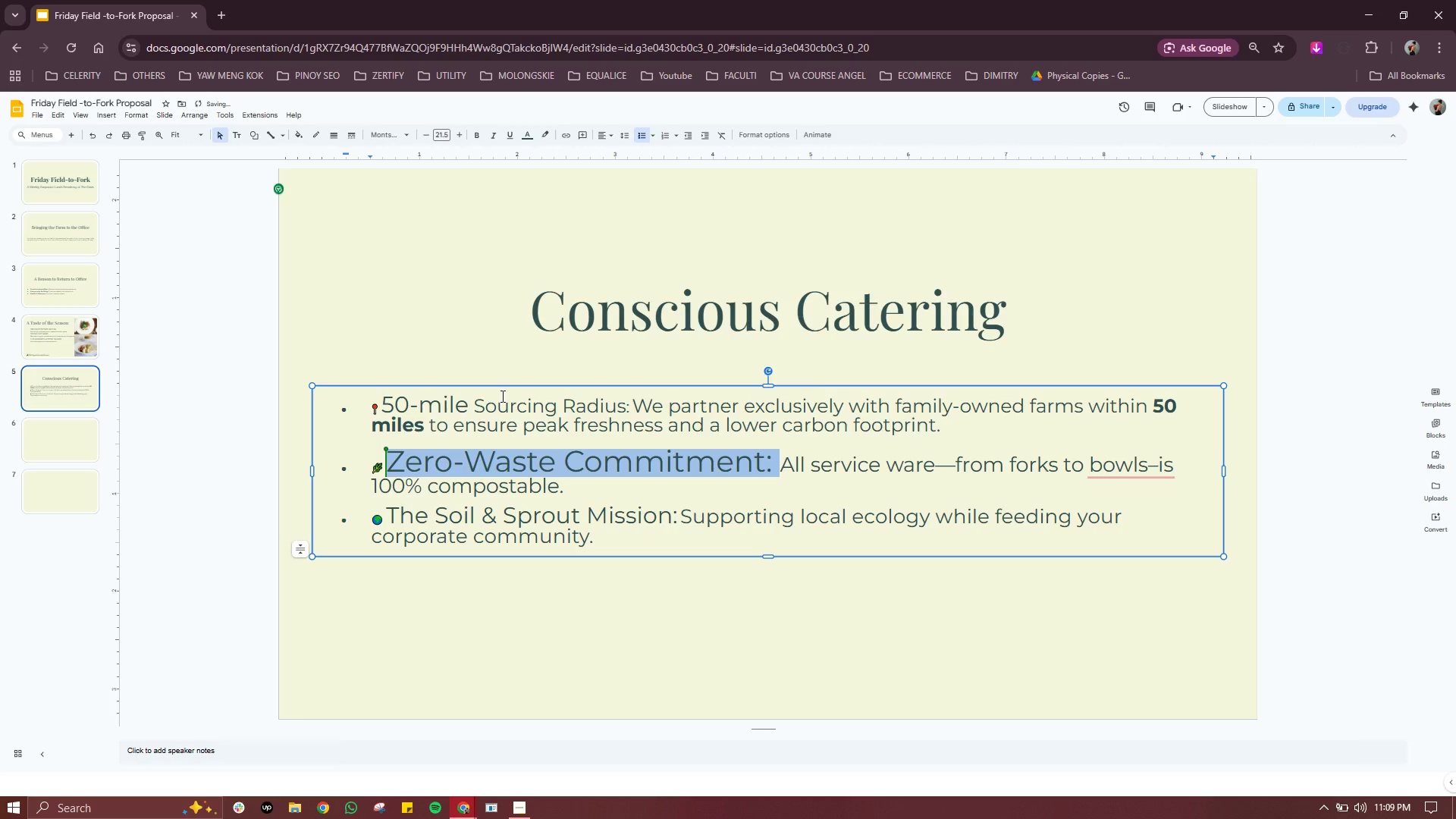 
left_click([501, 396])
 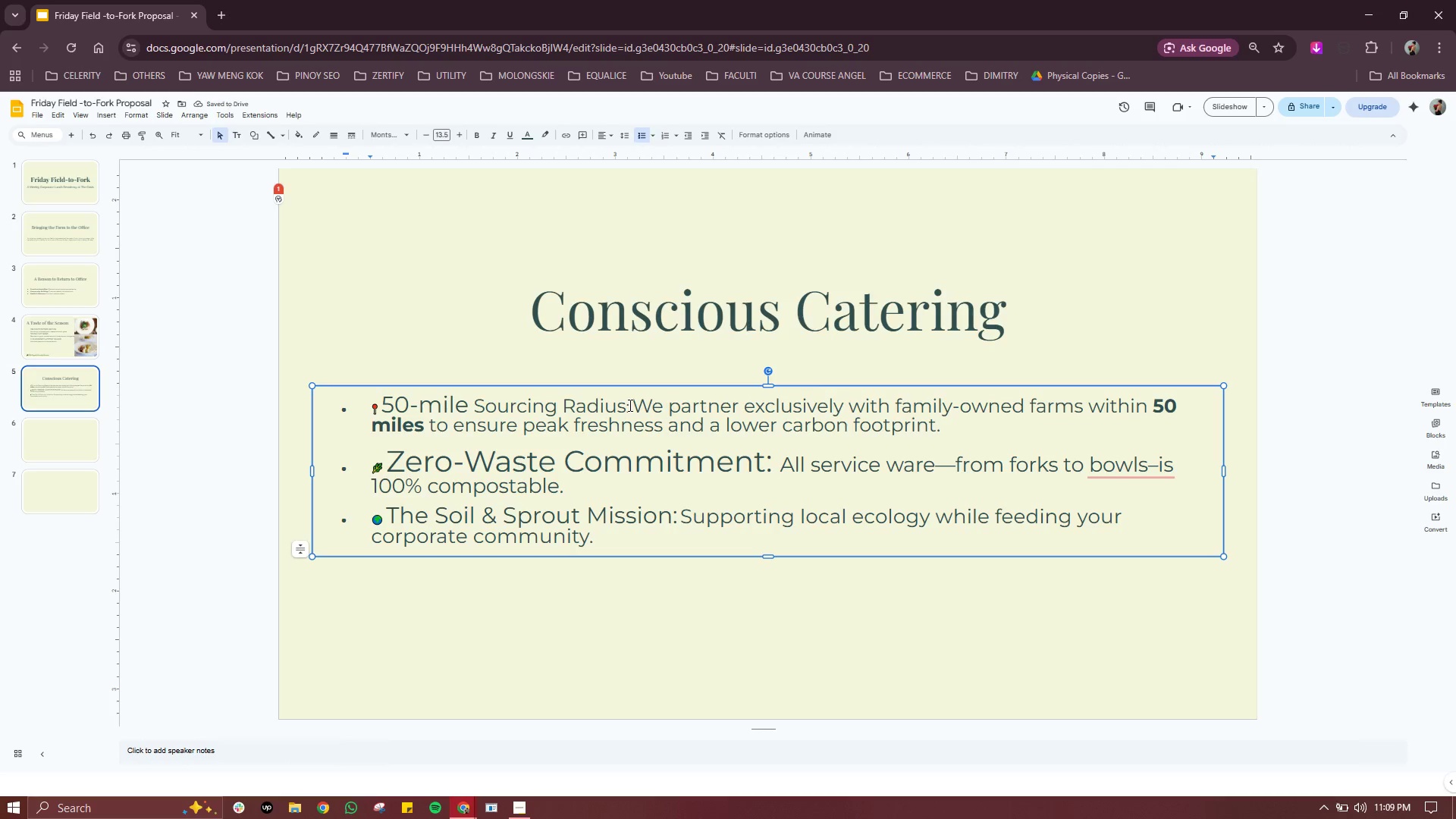 
left_click_drag(start_coordinate=[629, 405], to_coordinate=[383, 403])
 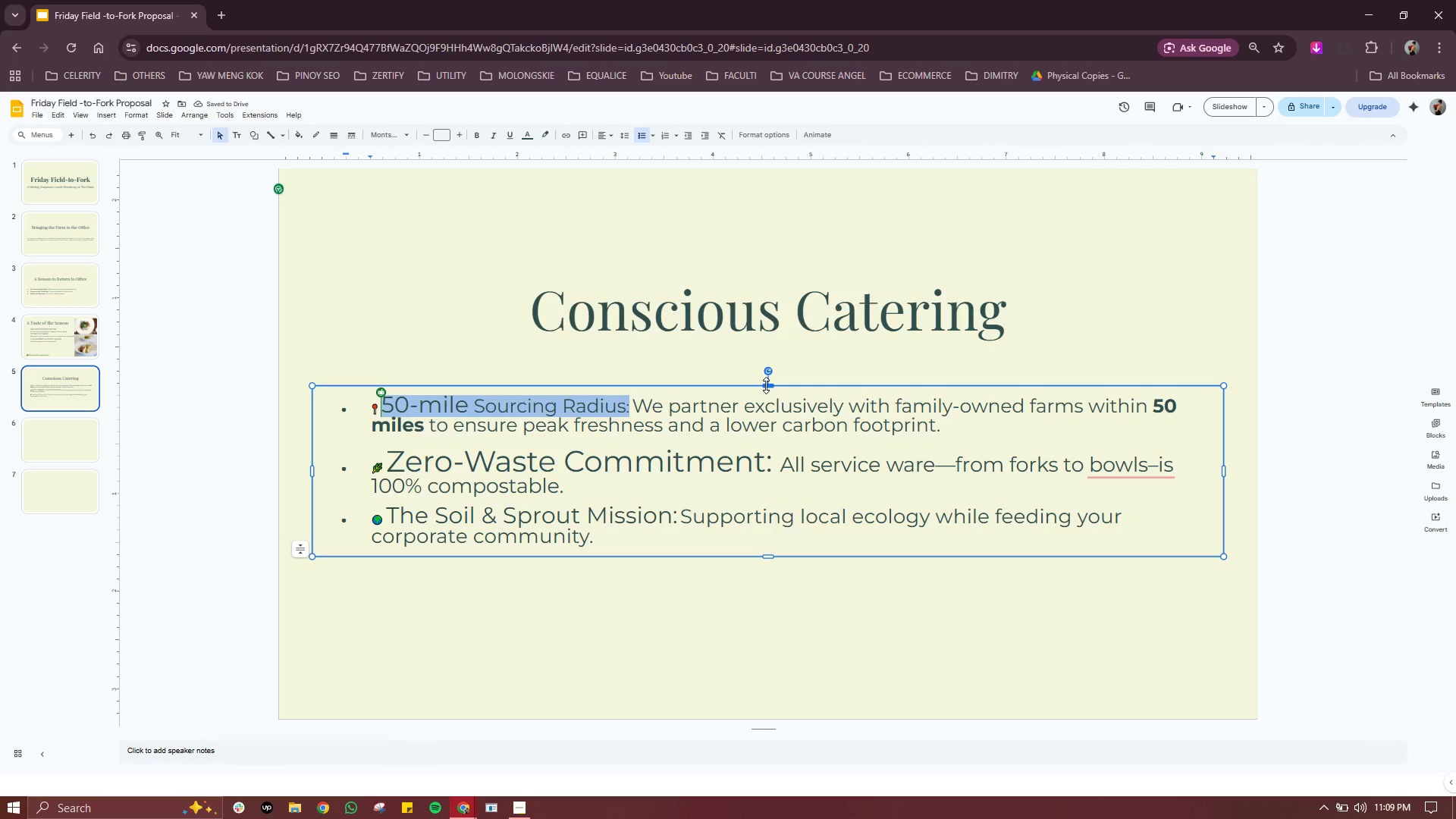 
left_click_drag(start_coordinate=[766, 385], to_coordinate=[771, 359])
 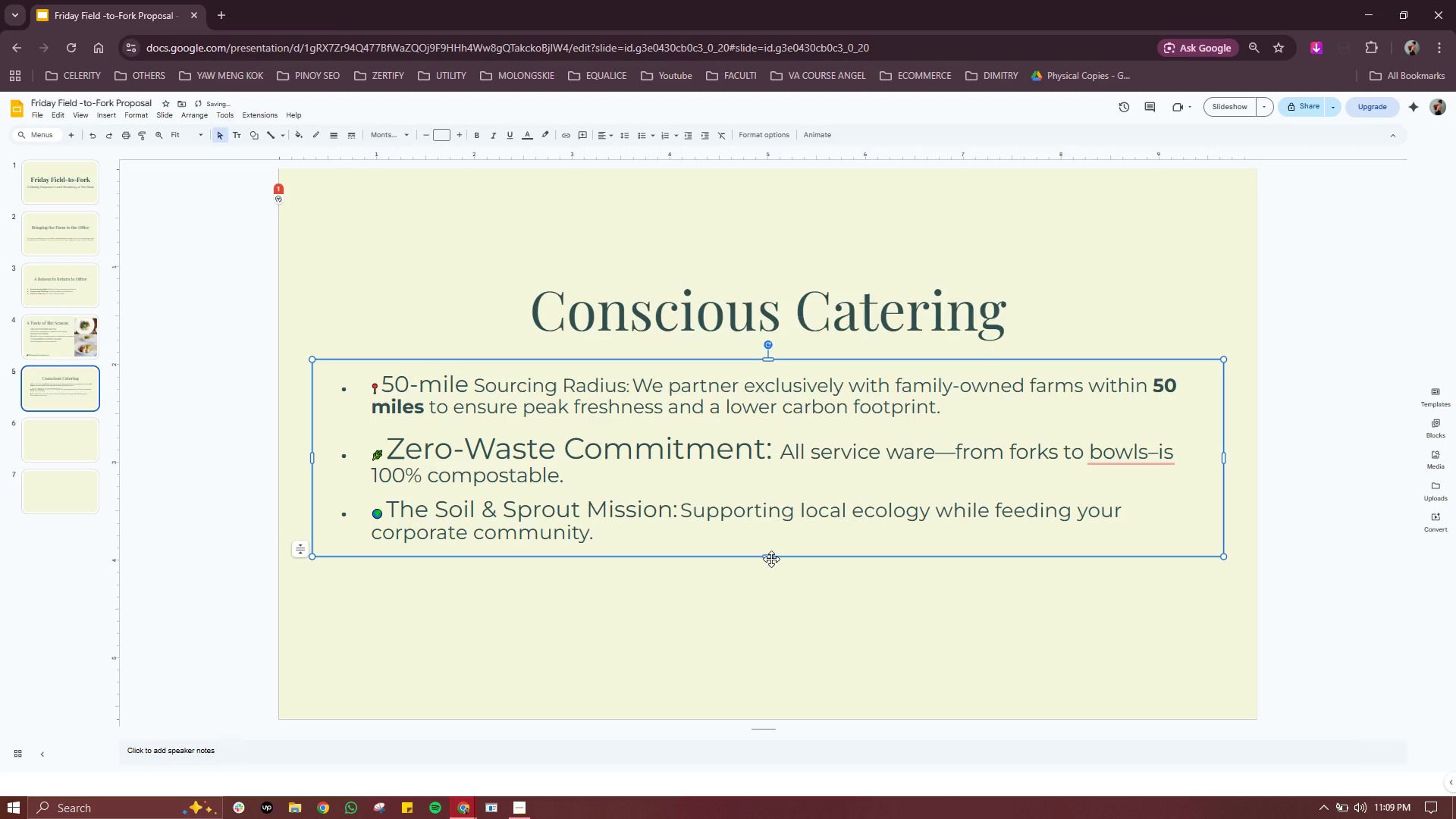 
left_click([771, 559])
 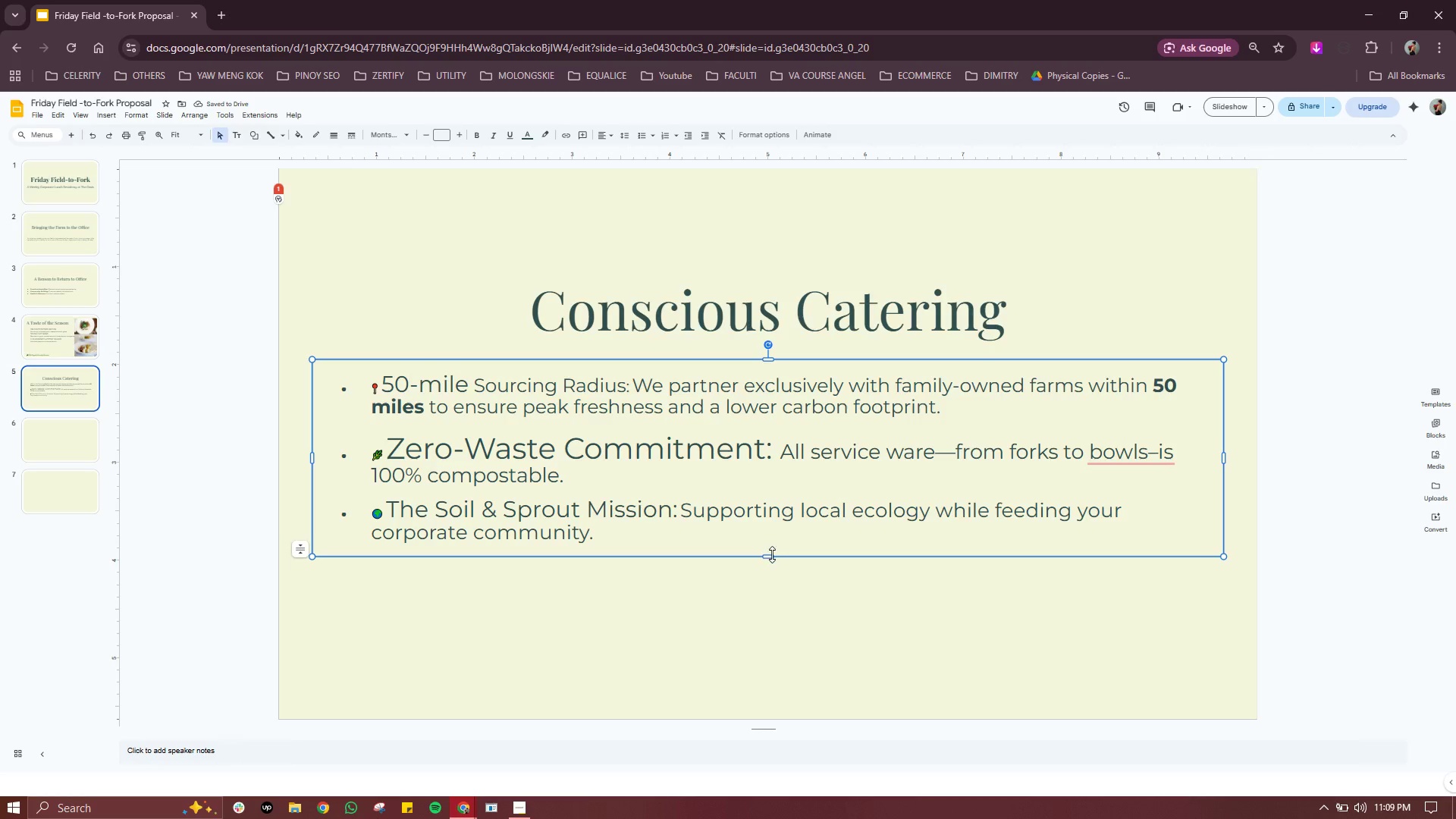 
left_click_drag(start_coordinate=[770, 555], to_coordinate=[764, 627])
 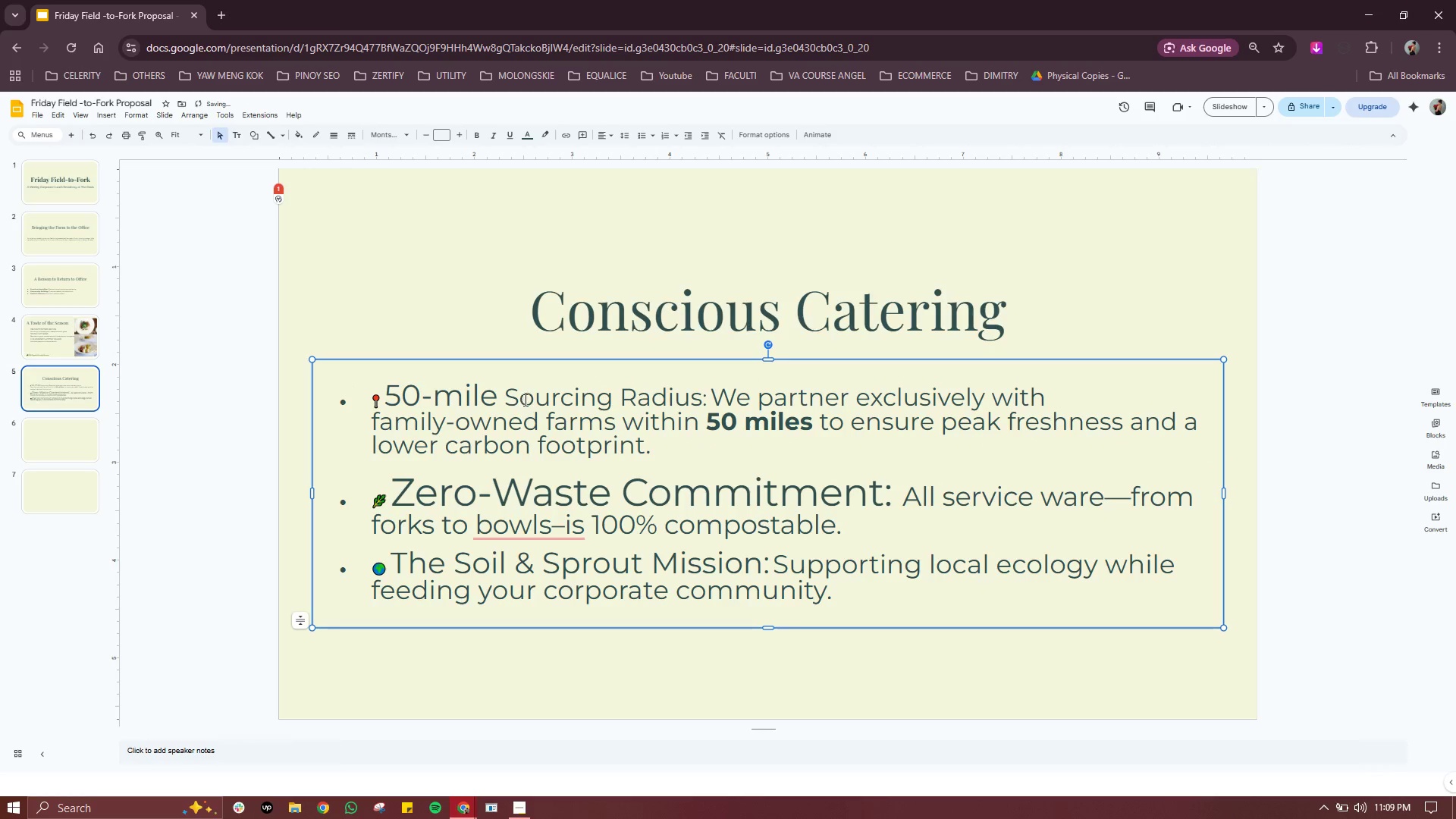 
left_click([528, 396])
 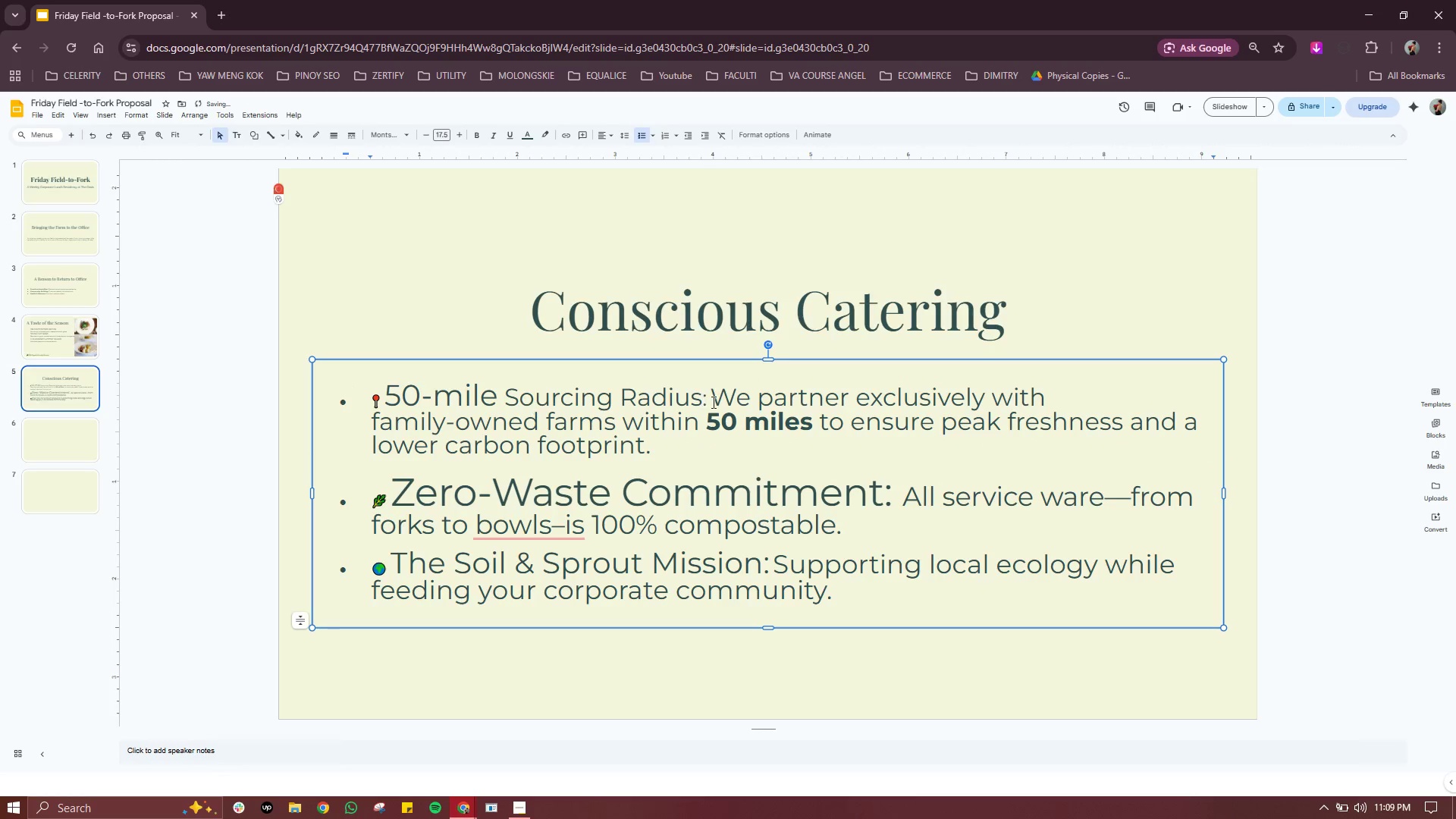 
left_click_drag(start_coordinate=[708, 400], to_coordinate=[385, 404])
 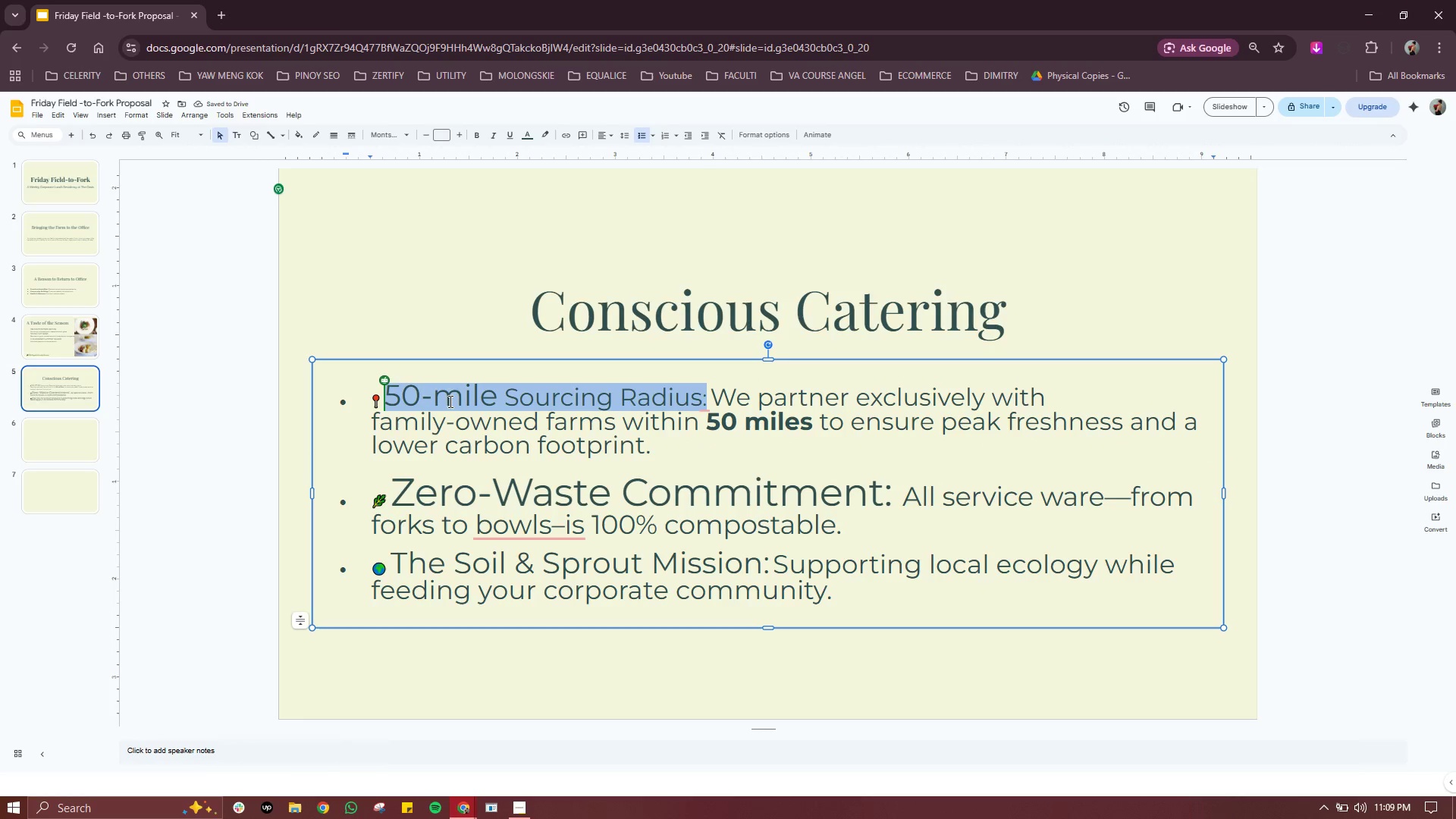 
left_click([460, 397])
 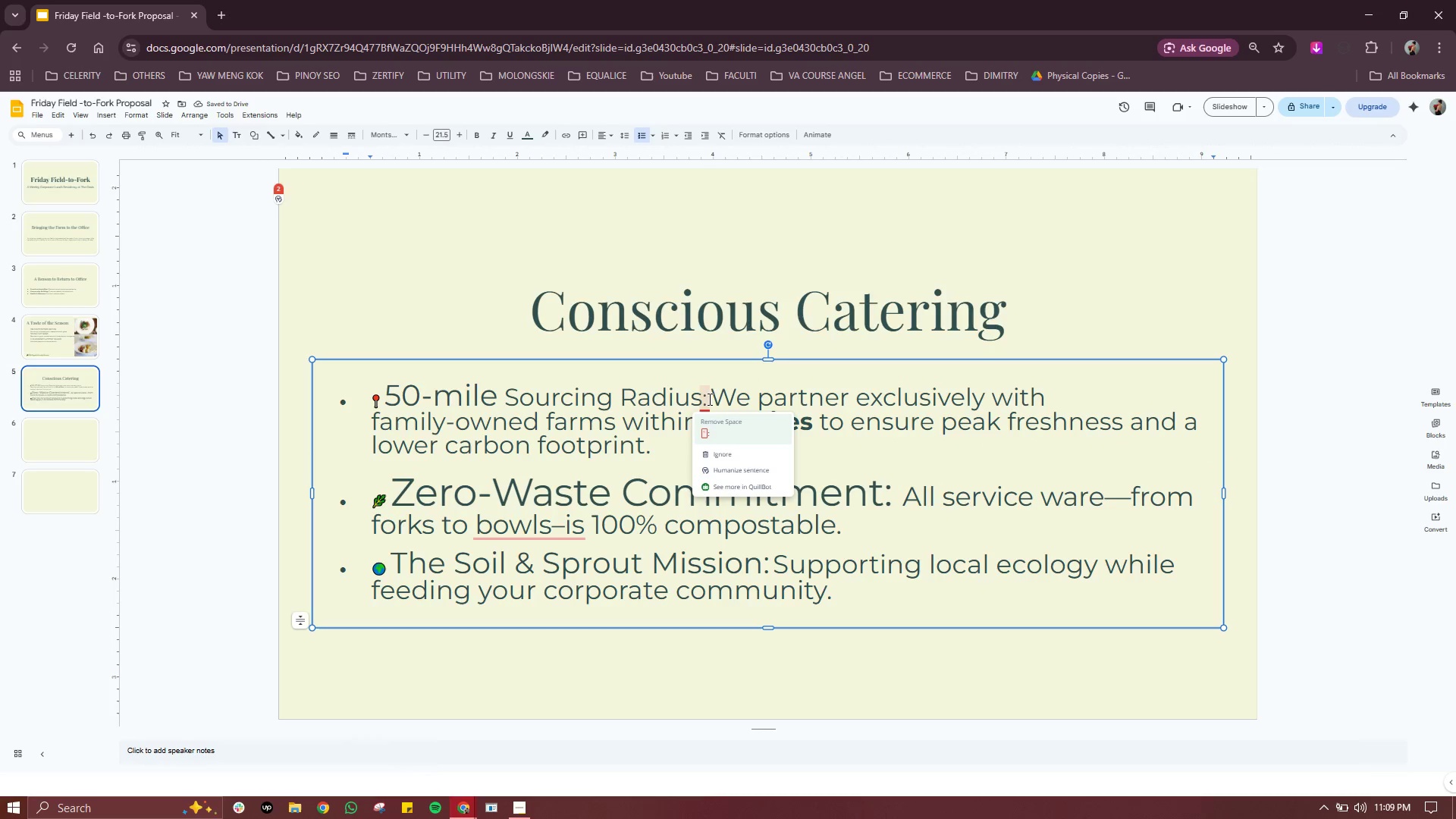 
left_click_drag(start_coordinate=[708, 399], to_coordinate=[360, 407])
 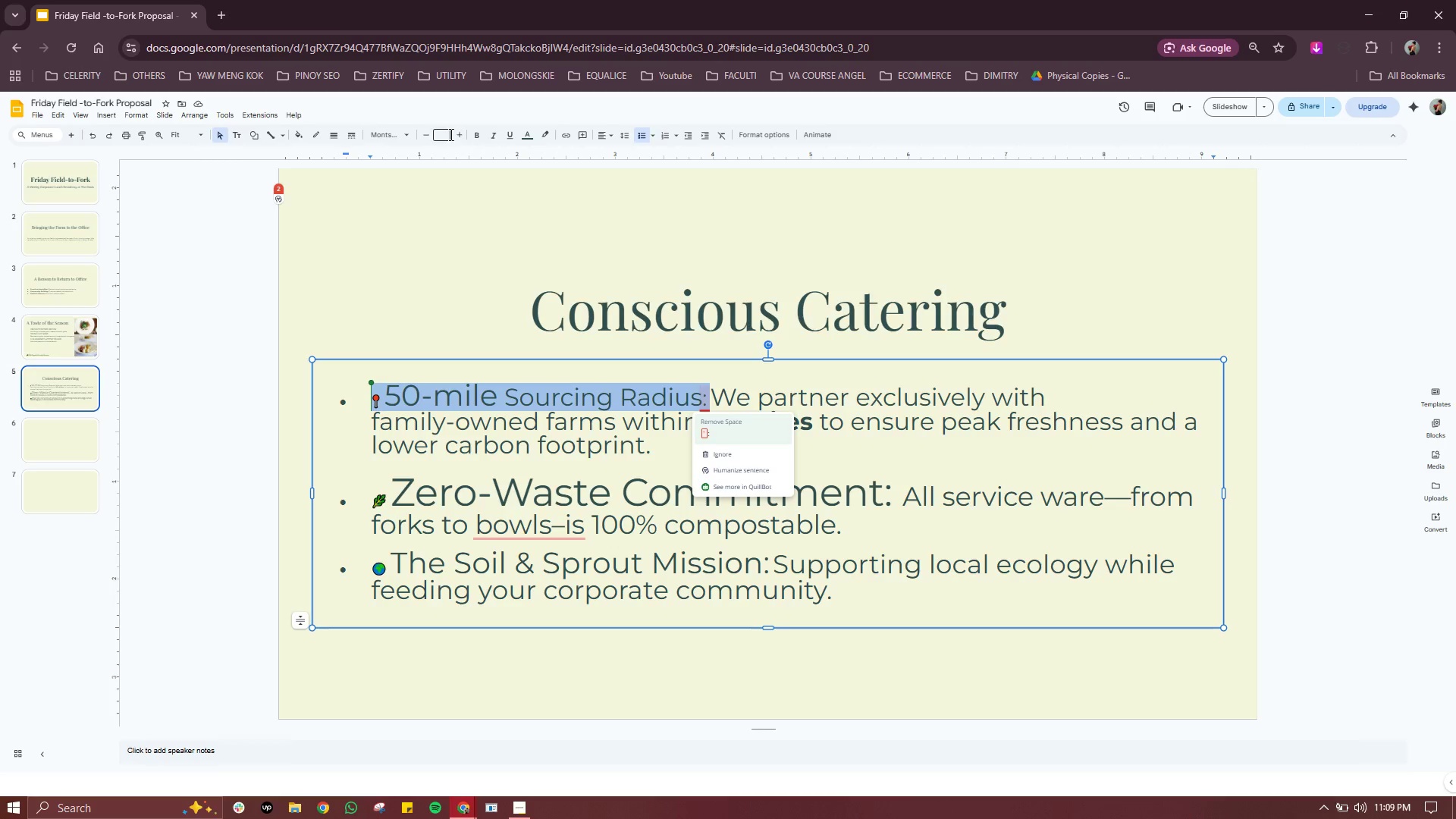 
left_click([450, 134])
 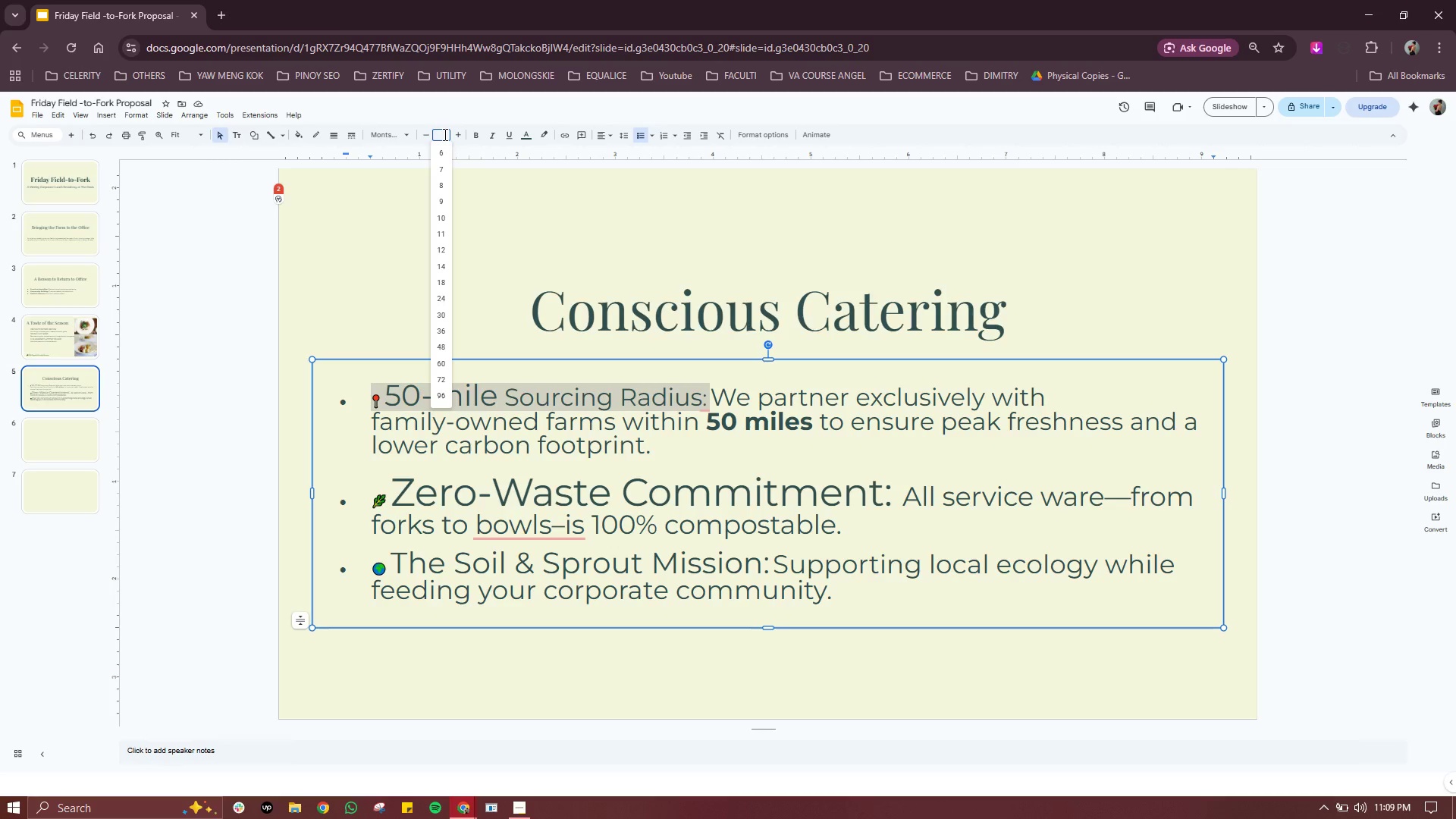 
type(22)
 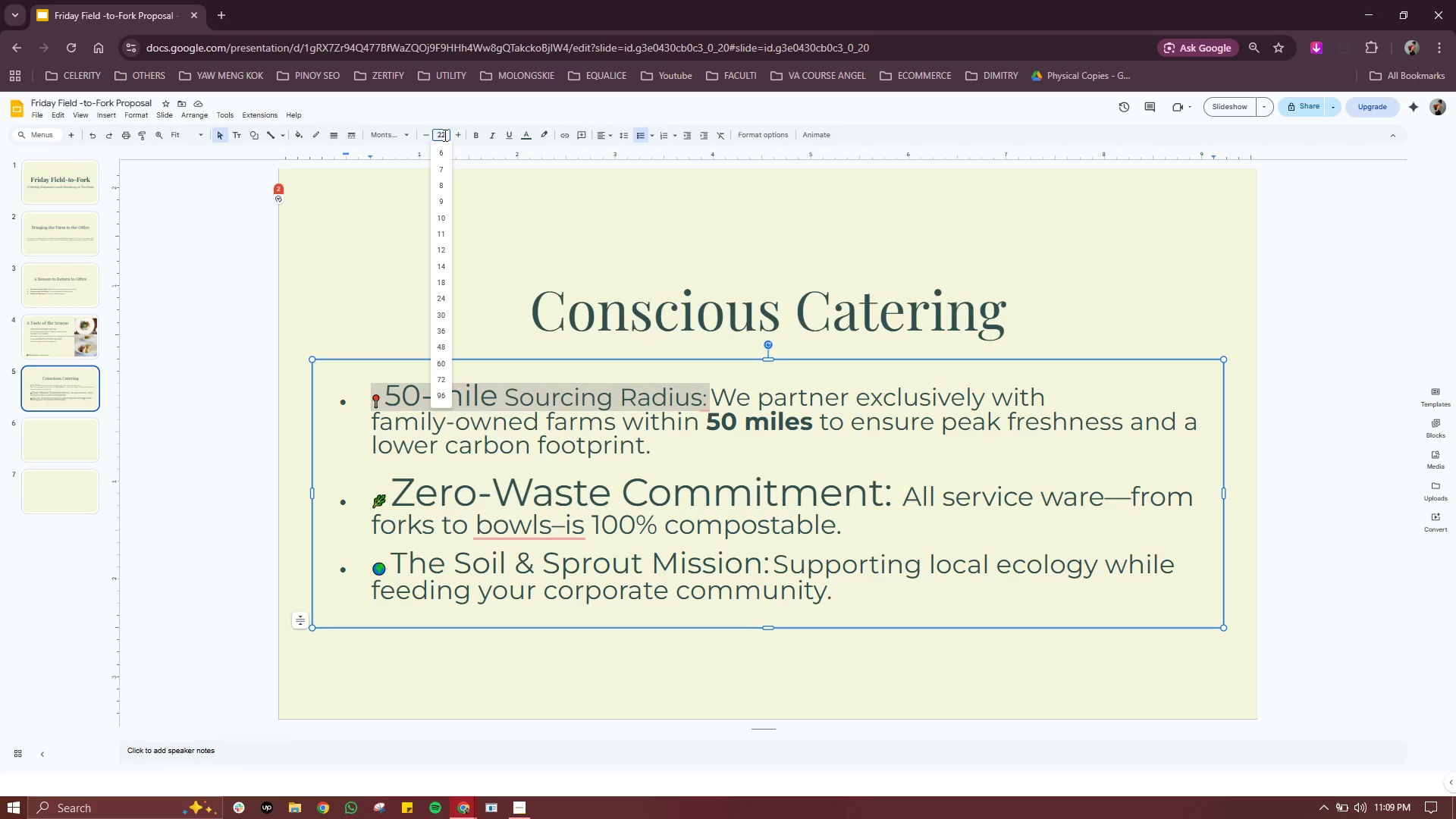 
key(Enter)
 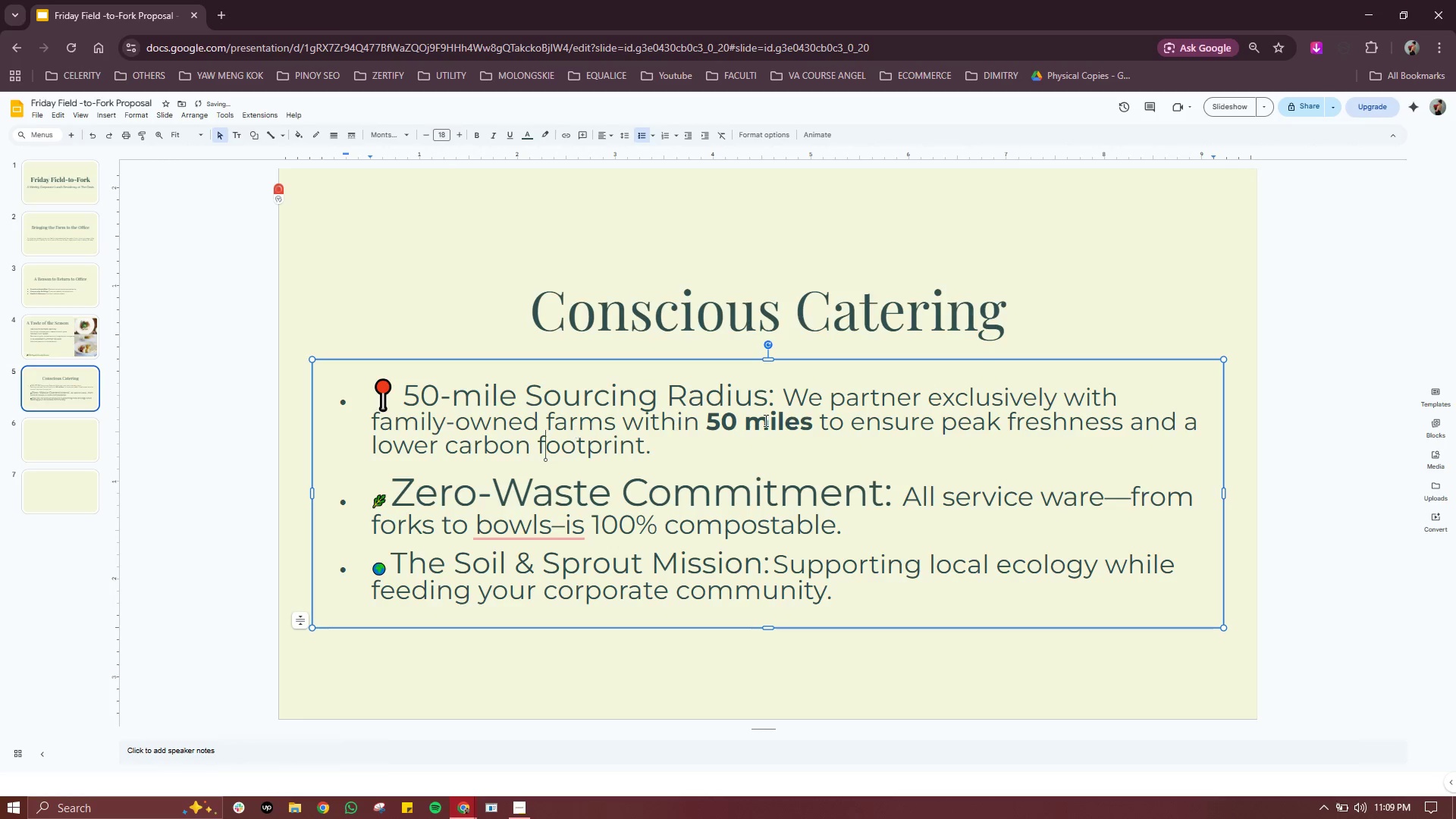 
left_click_drag(start_coordinate=[784, 400], to_coordinate=[819, 435])
 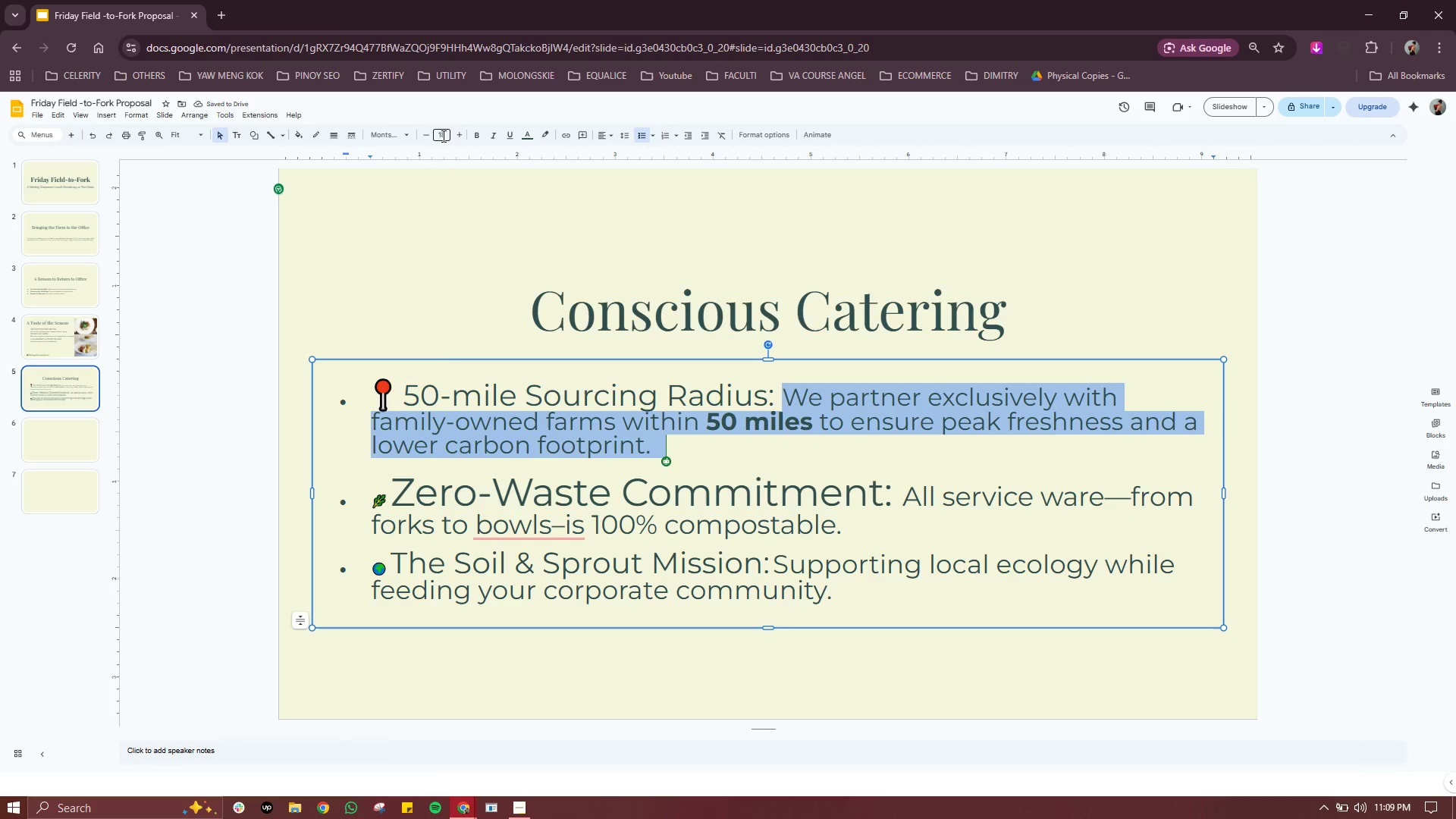 
left_click([442, 136])
 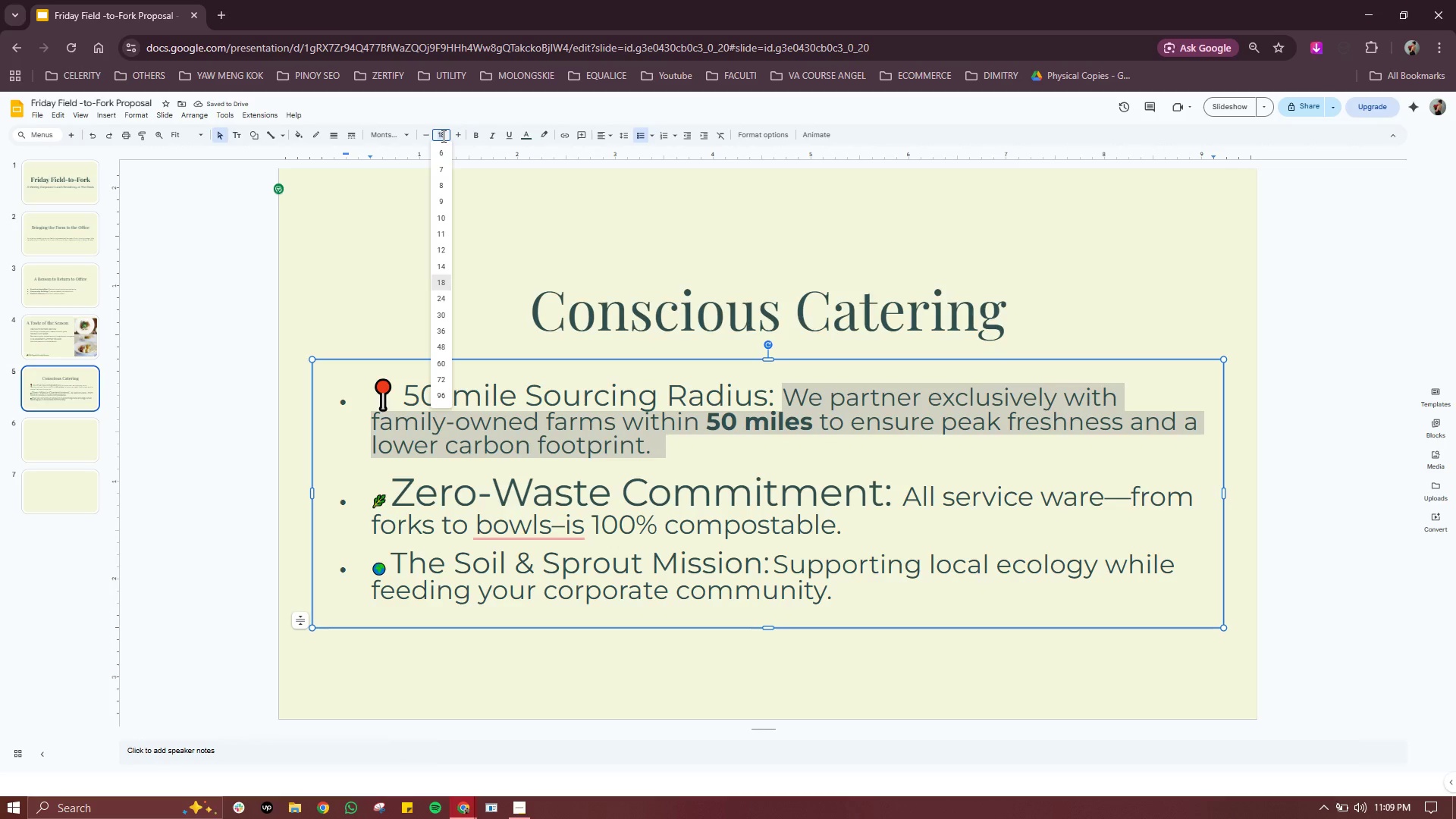 
type(14)
 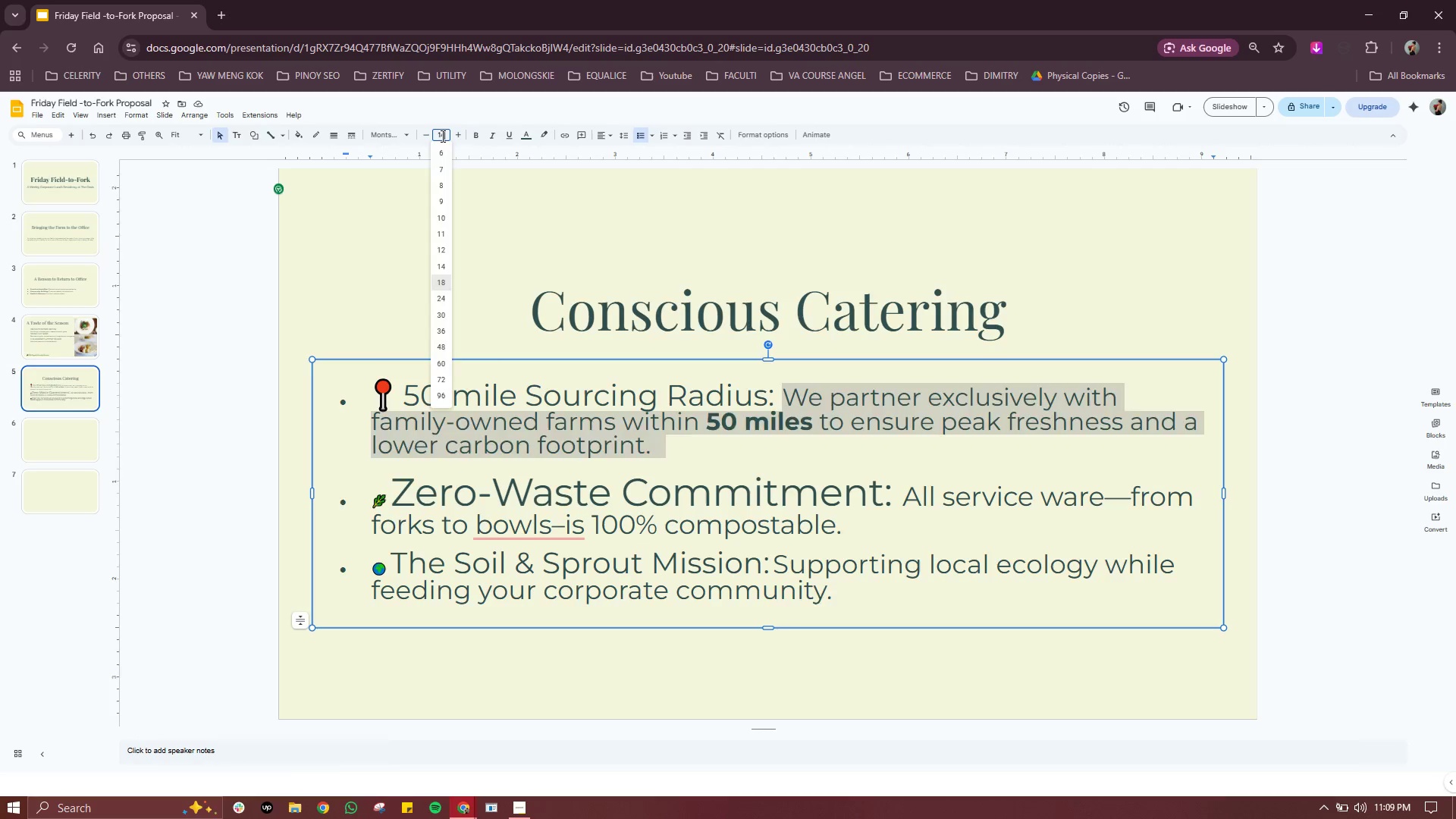 
key(Enter)
 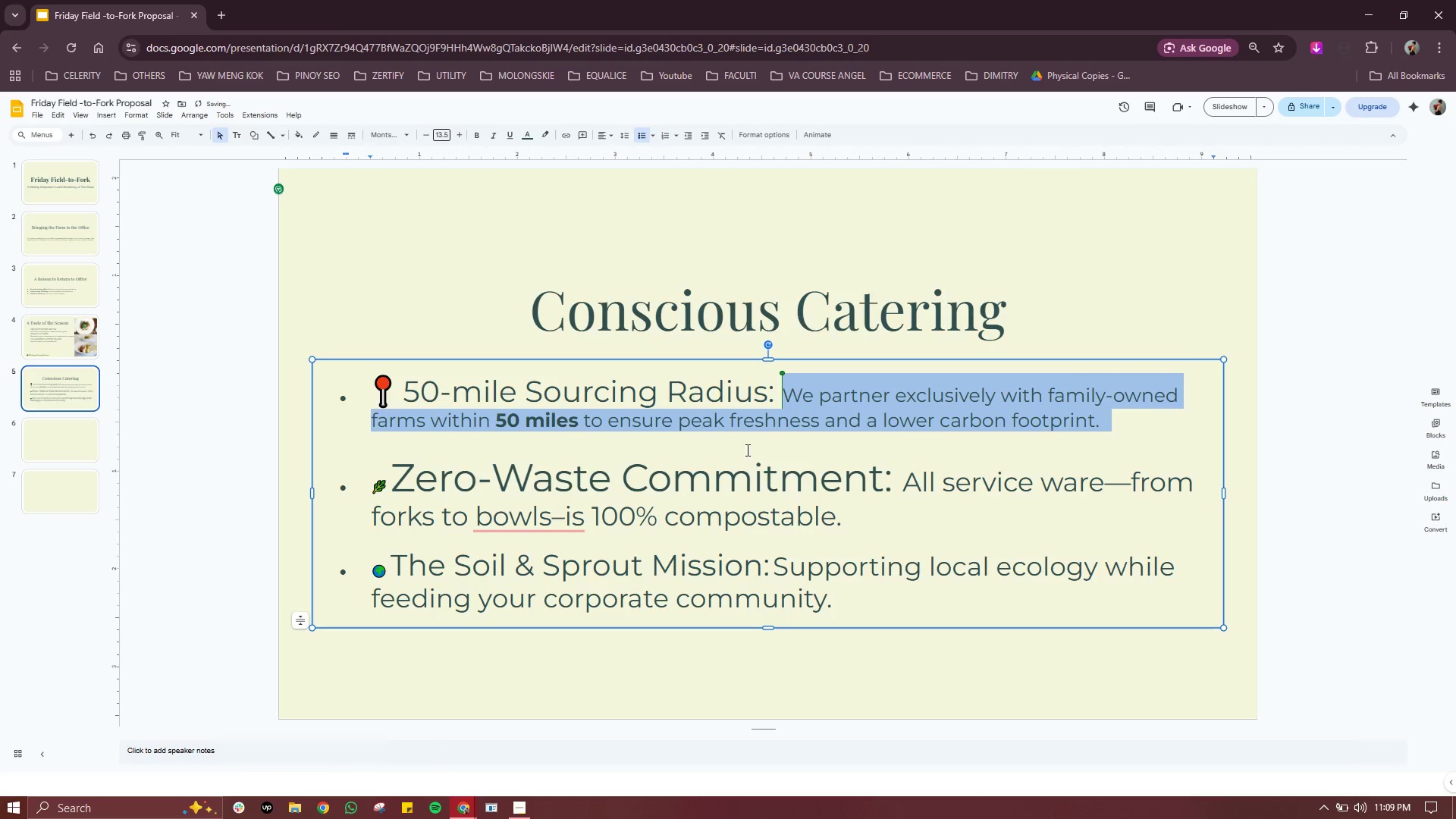 
left_click([808, 437])
 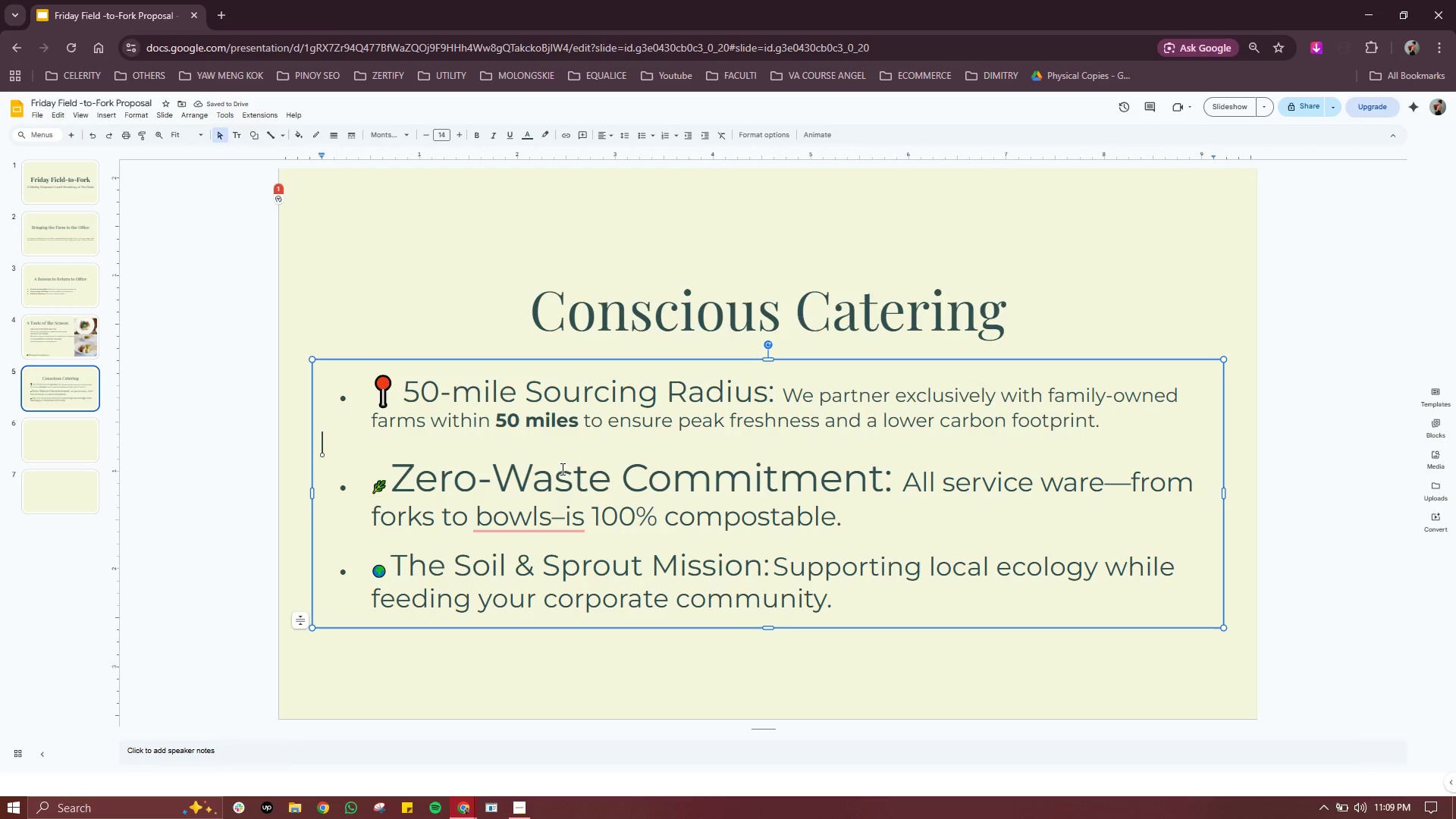 
left_click([544, 484])
 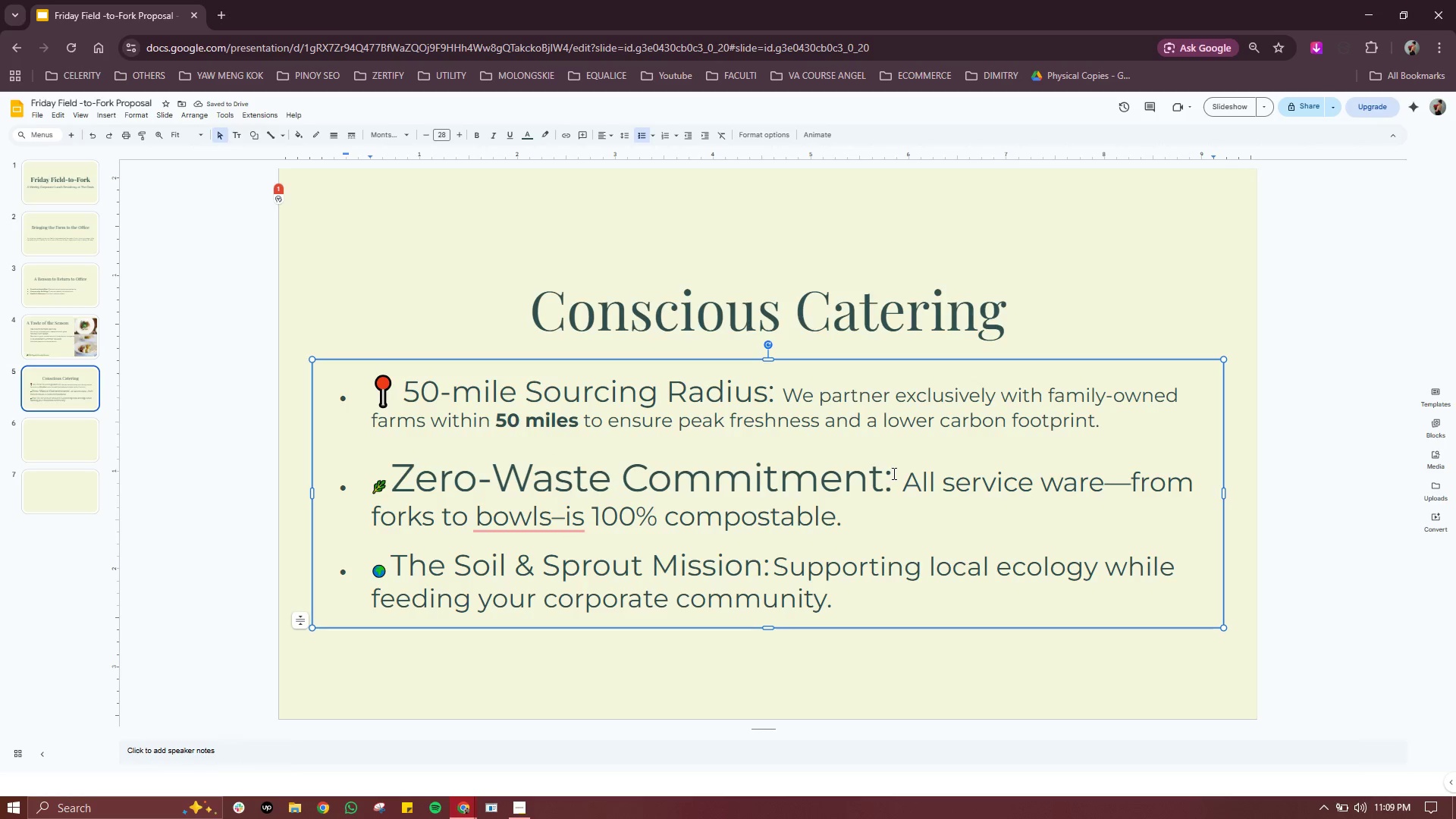 
left_click_drag(start_coordinate=[893, 473], to_coordinate=[391, 477])
 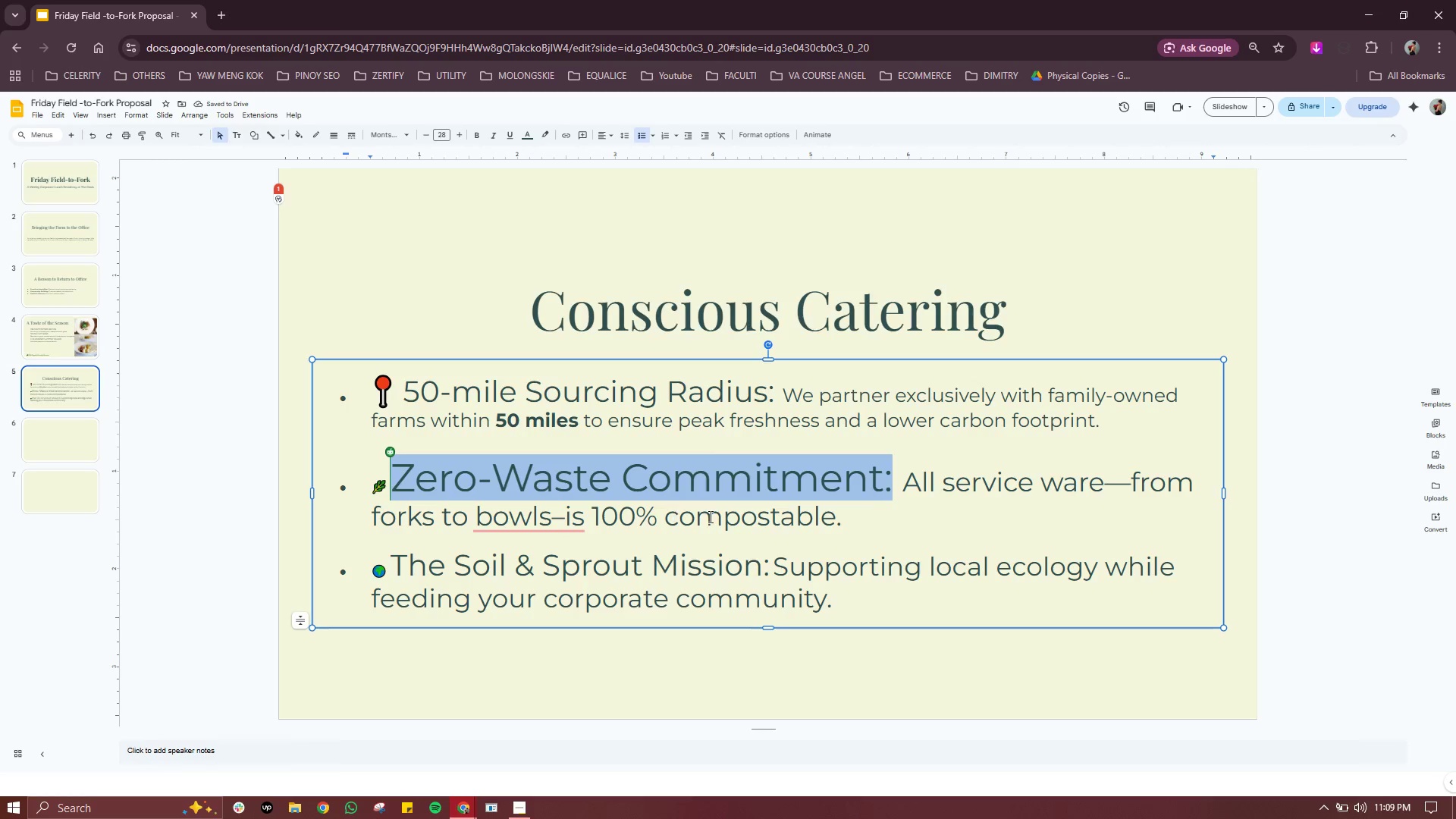 
left_click([710, 516])
 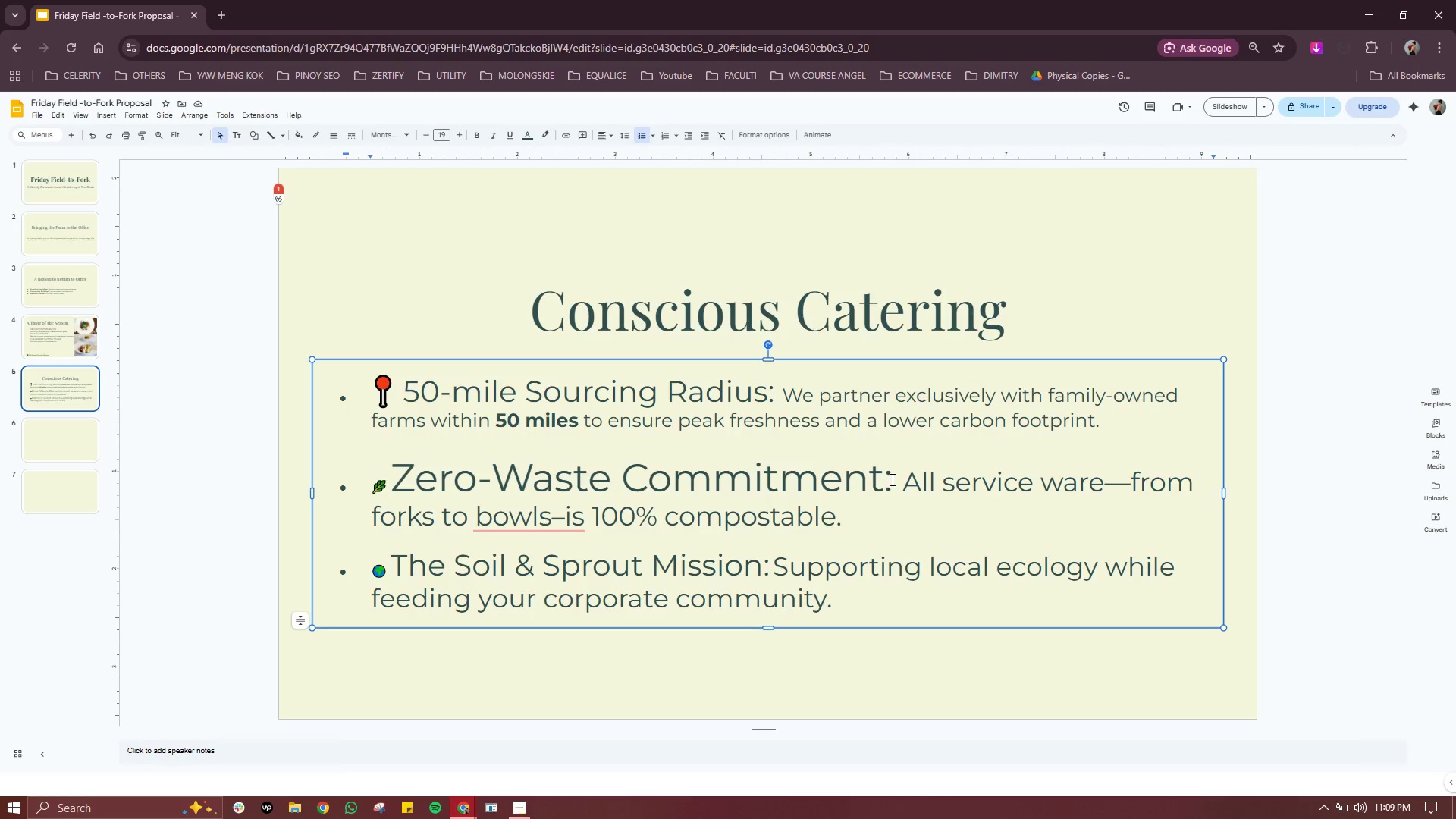 
left_click_drag(start_coordinate=[895, 475], to_coordinate=[375, 487])
 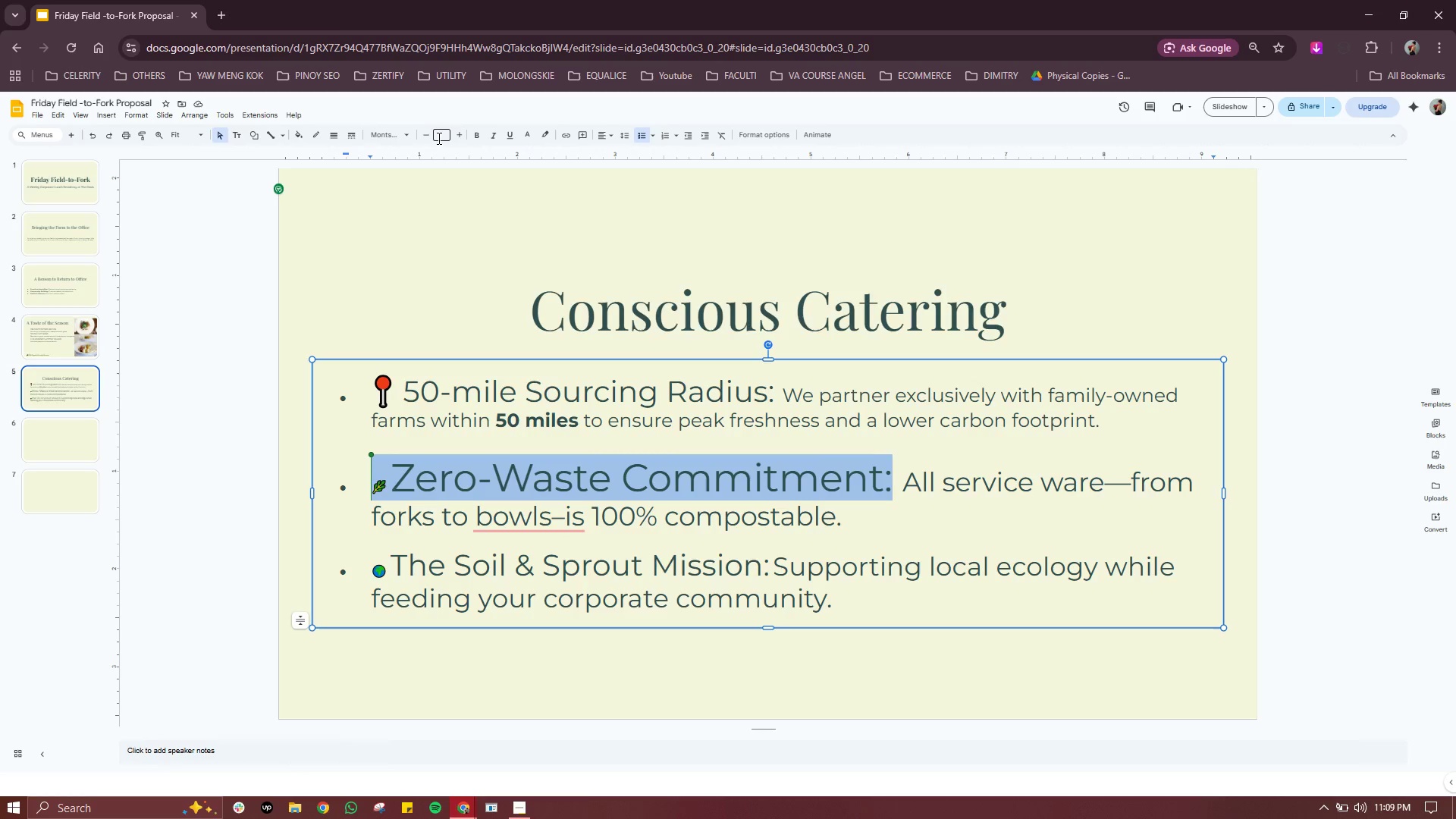 
left_click([440, 134])
 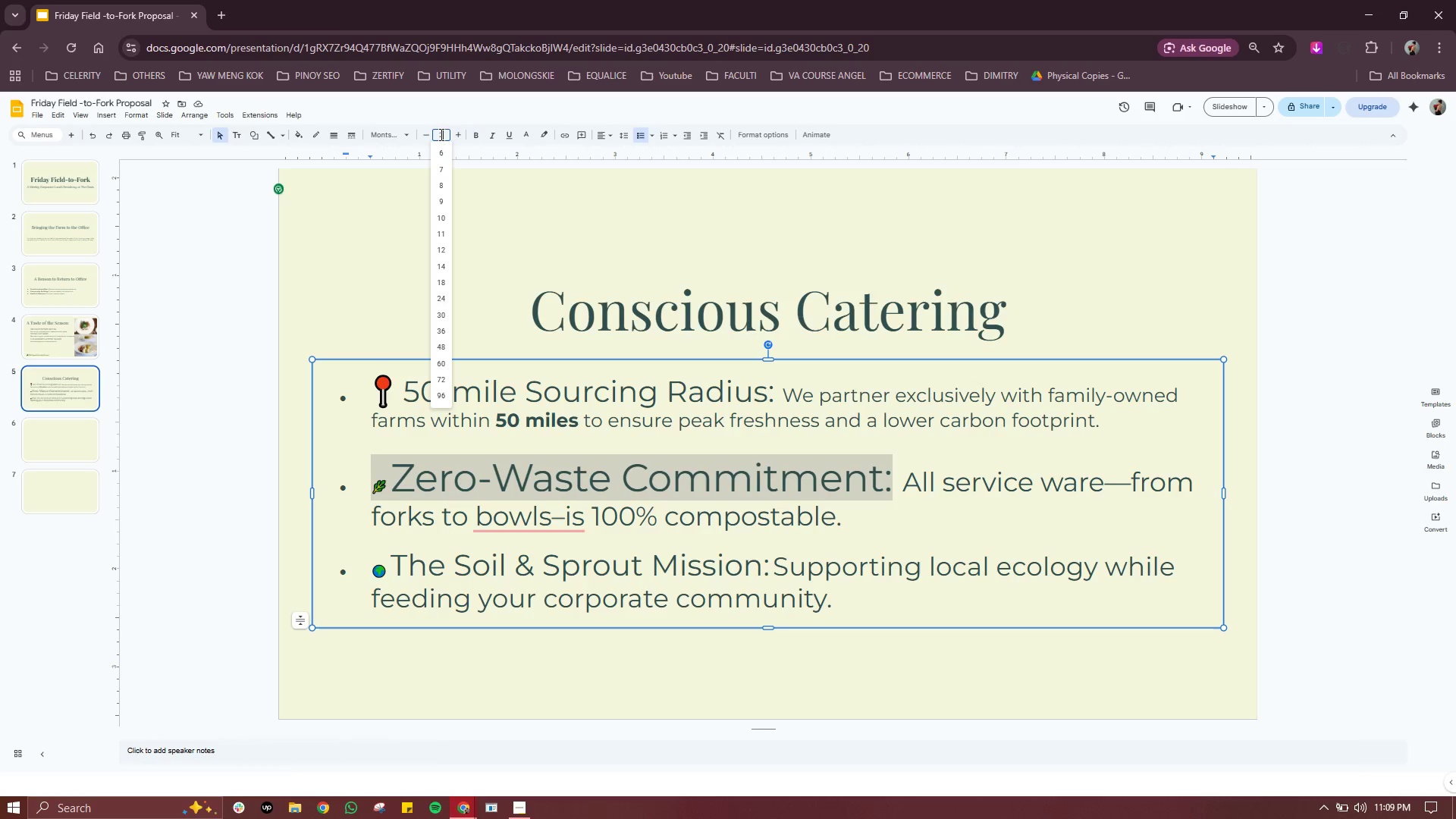 
type(22)
 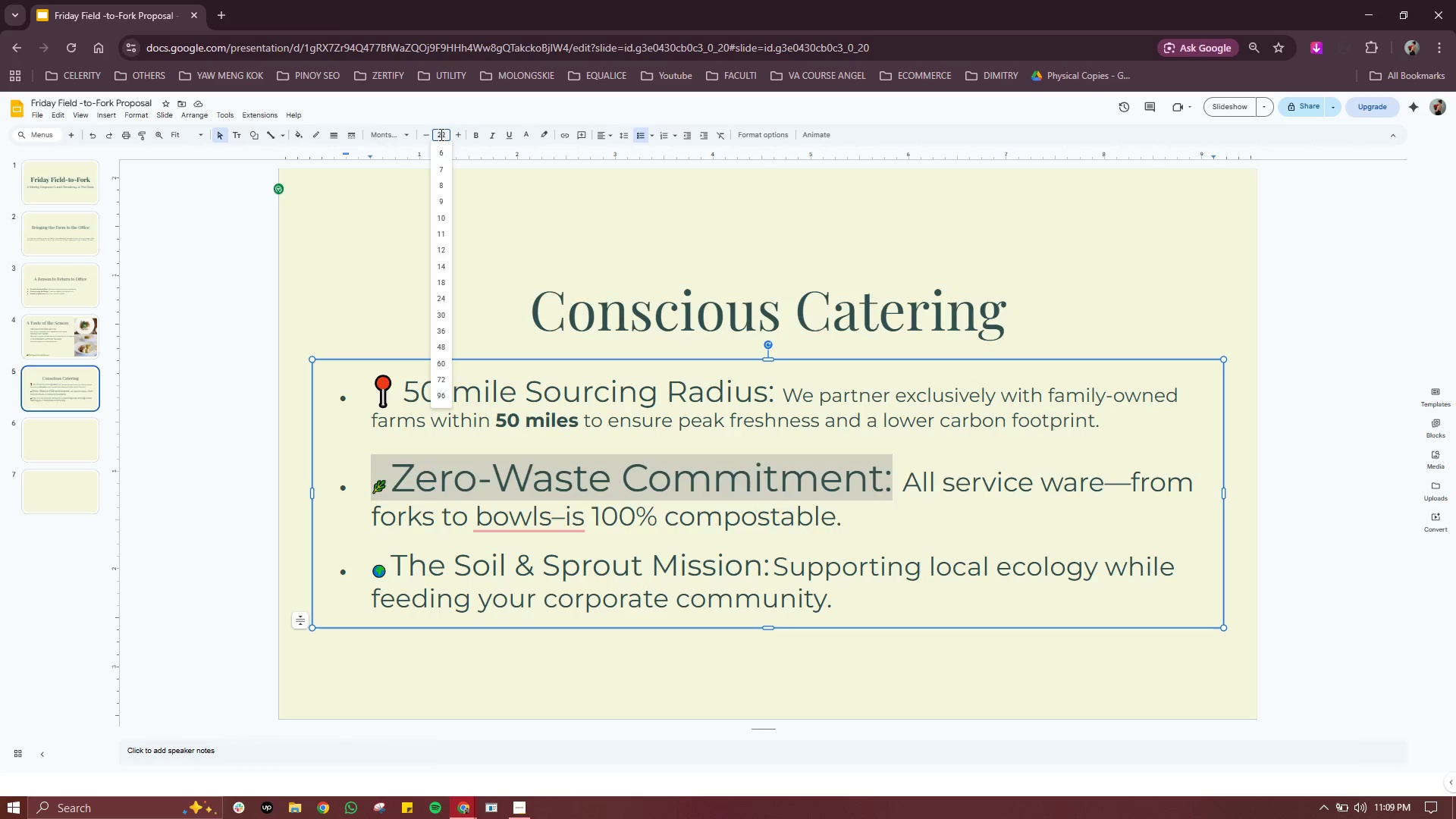 
key(Enter)
 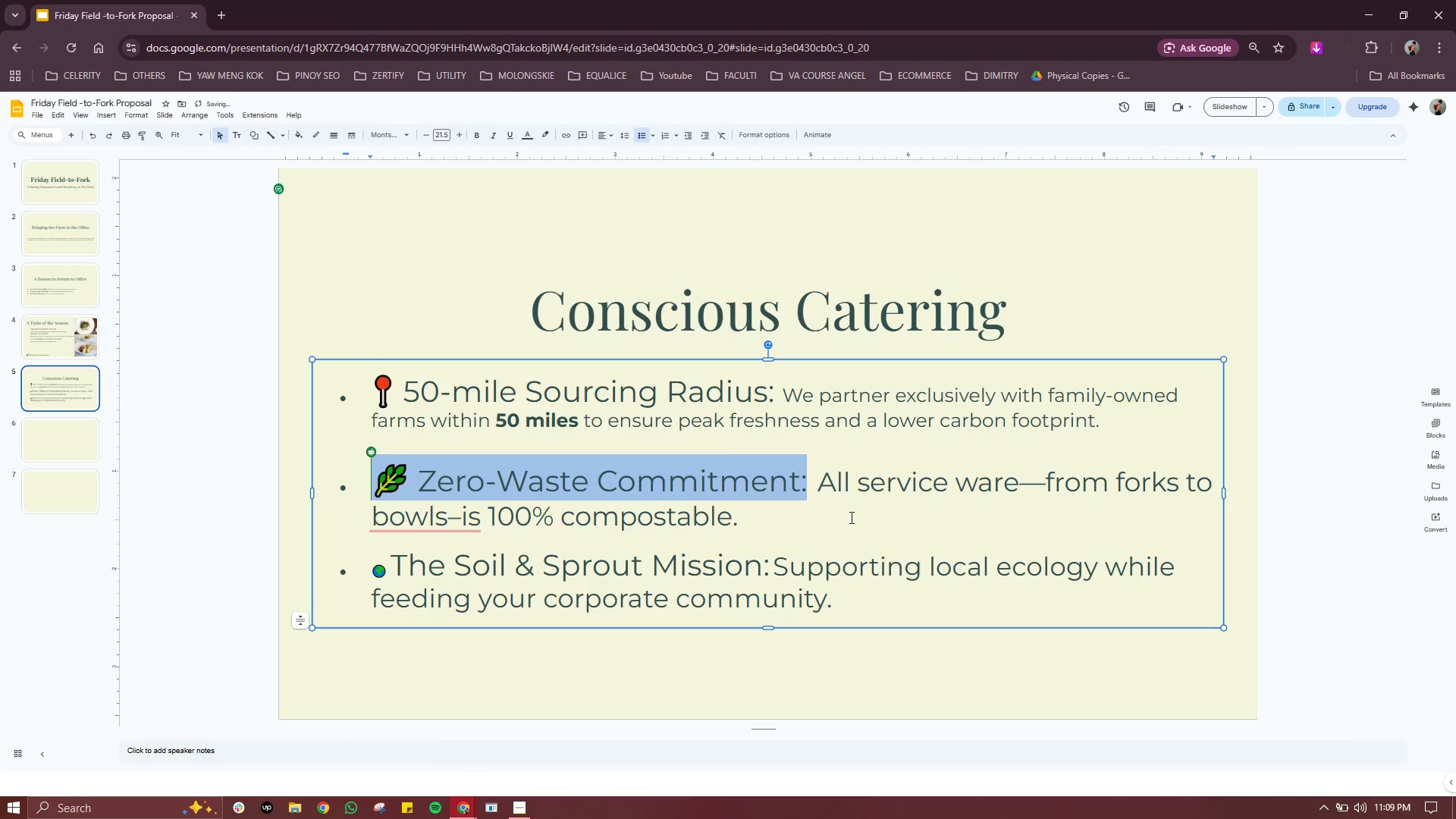 
left_click([851, 512])
 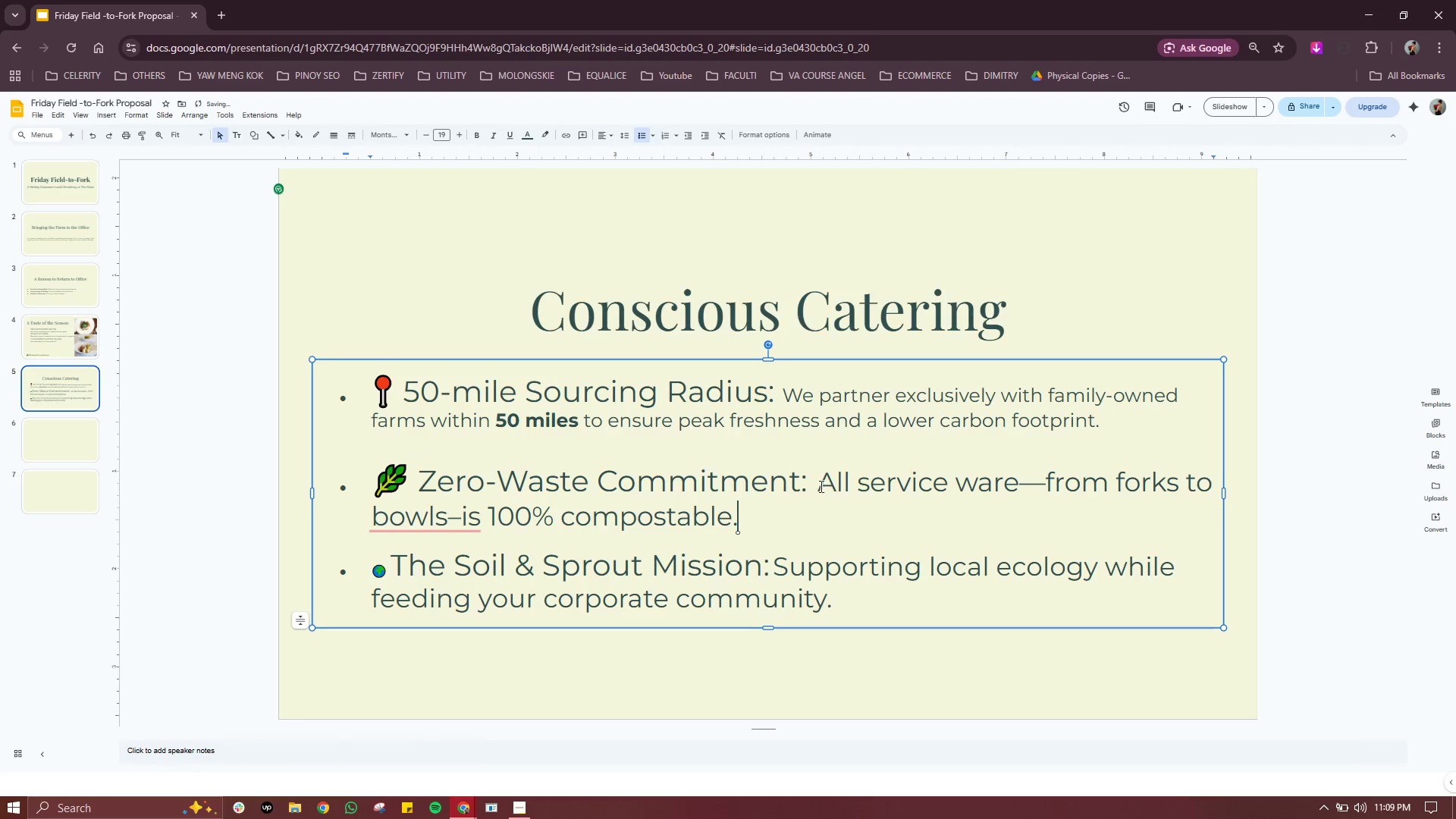 
left_click_drag(start_coordinate=[820, 486], to_coordinate=[838, 513])
 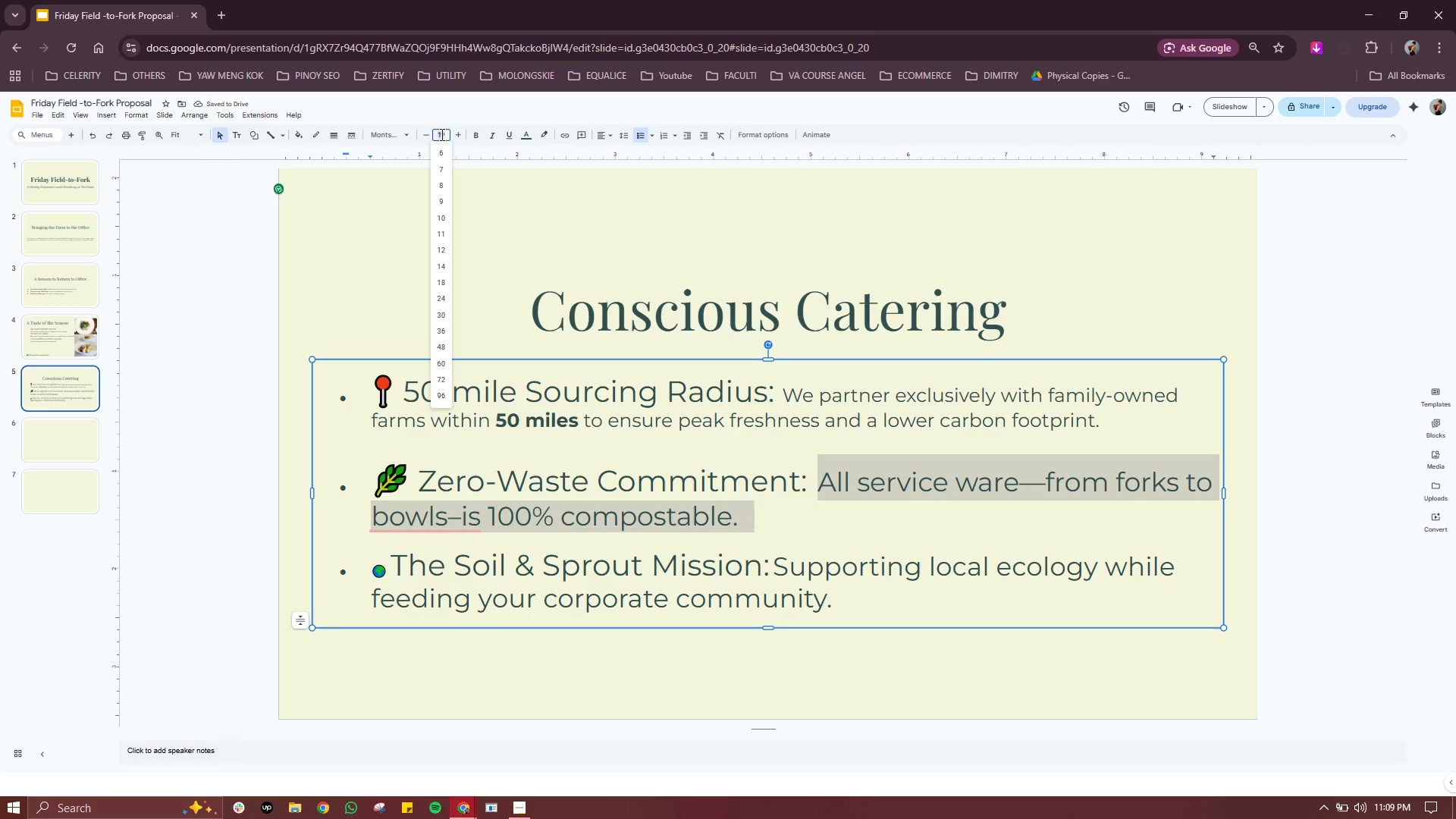 
double_click([441, 134])
 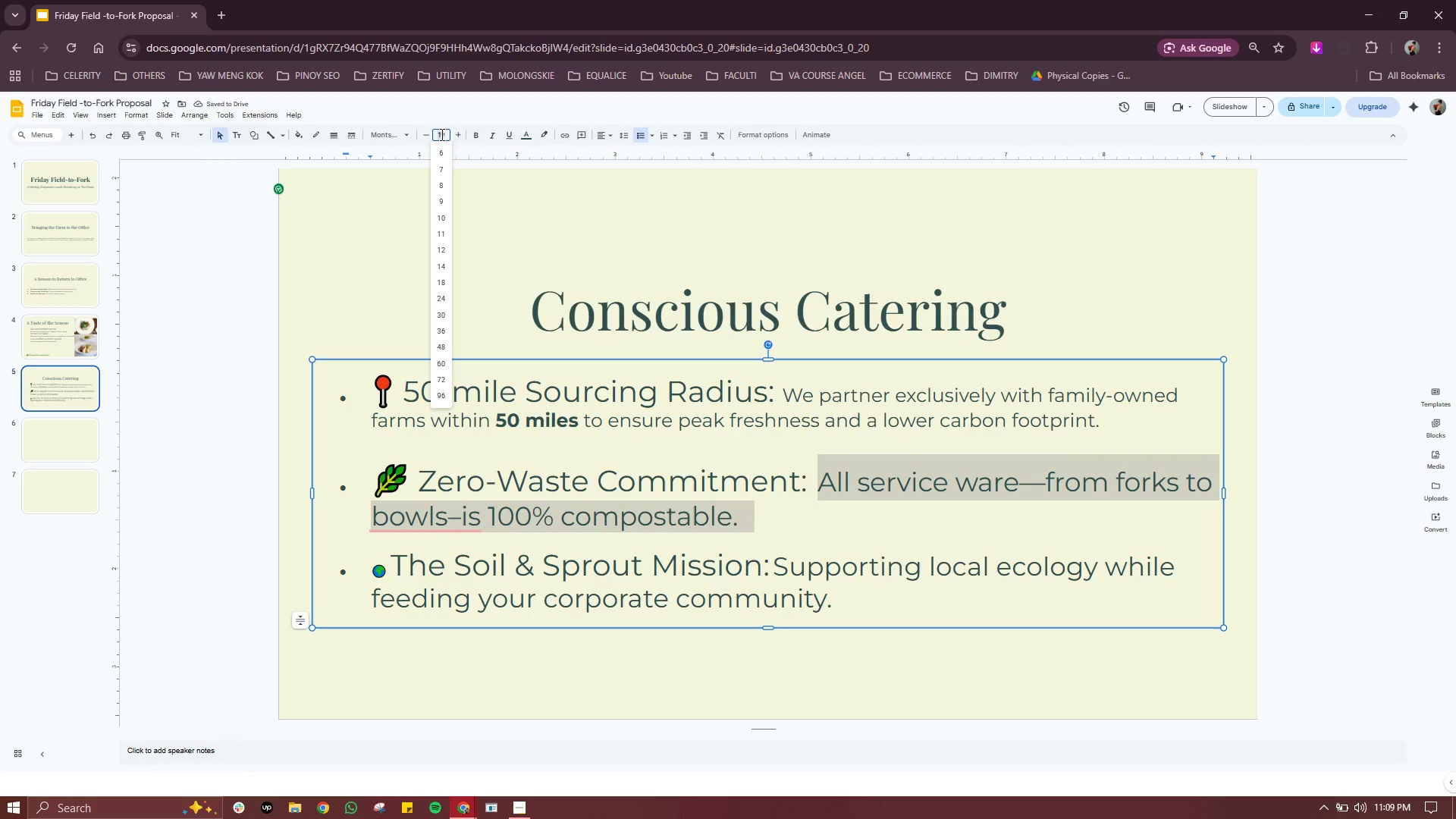 
type(14)
 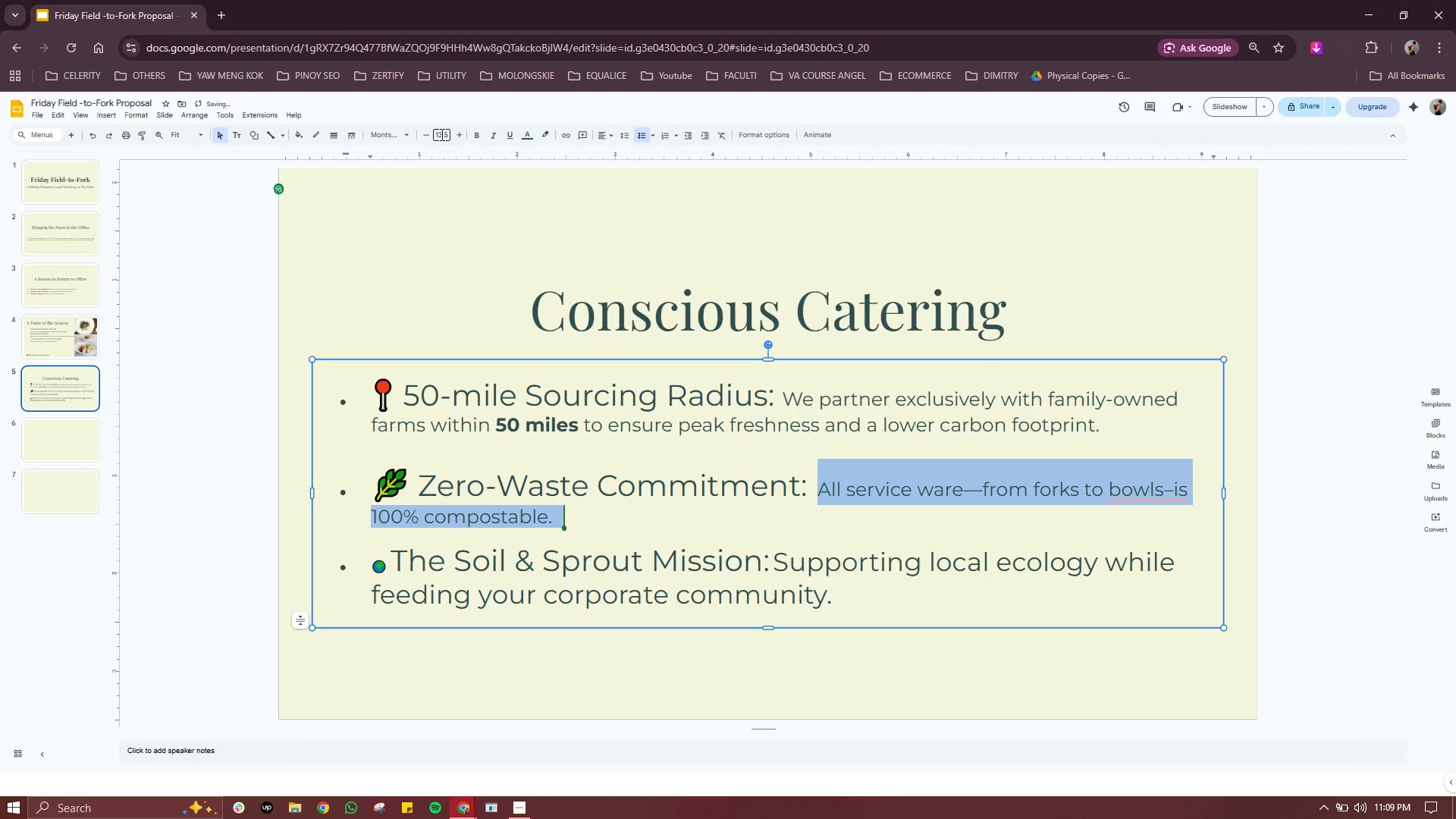 
key(Enter)
 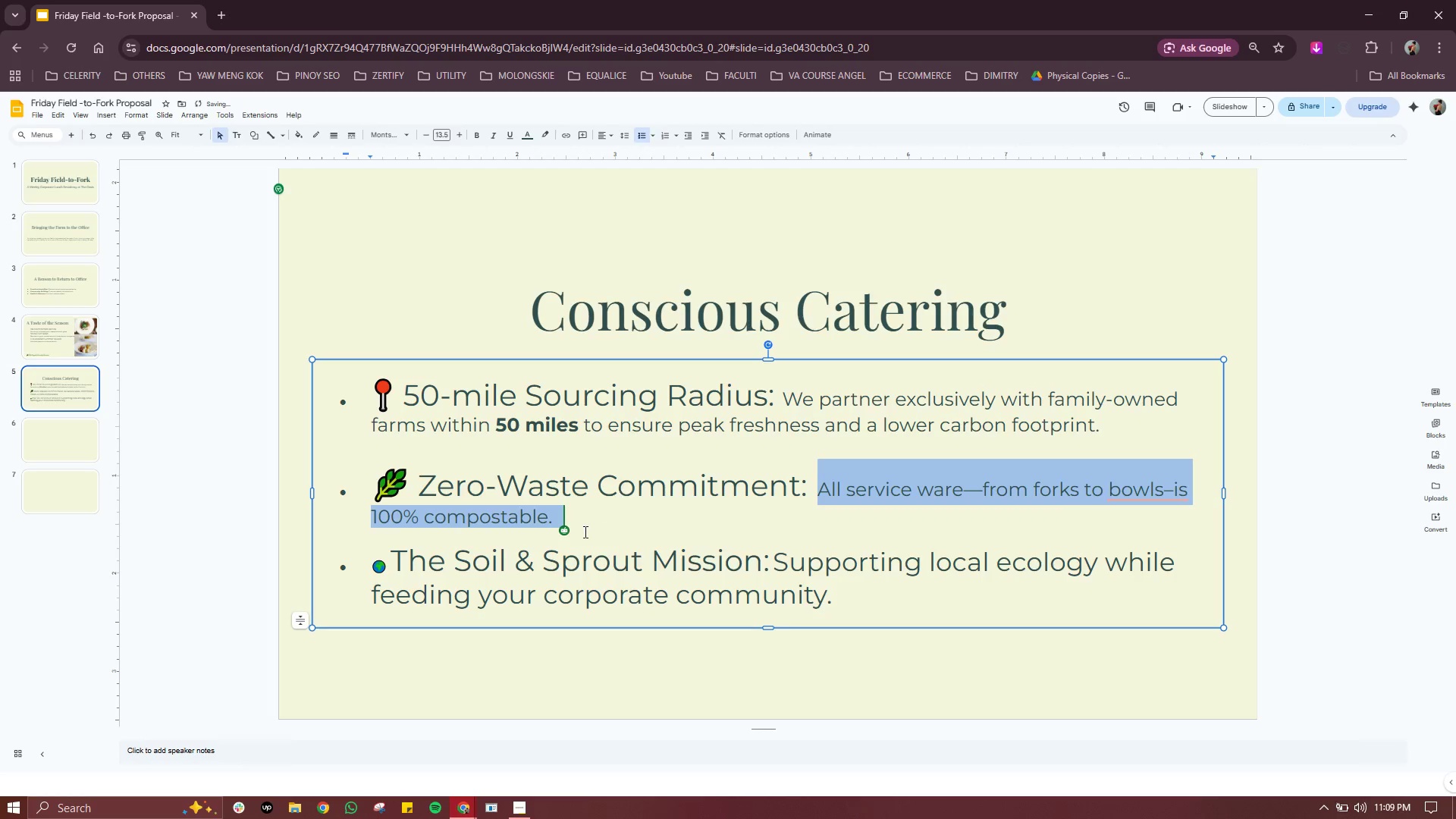 
left_click([610, 516])
 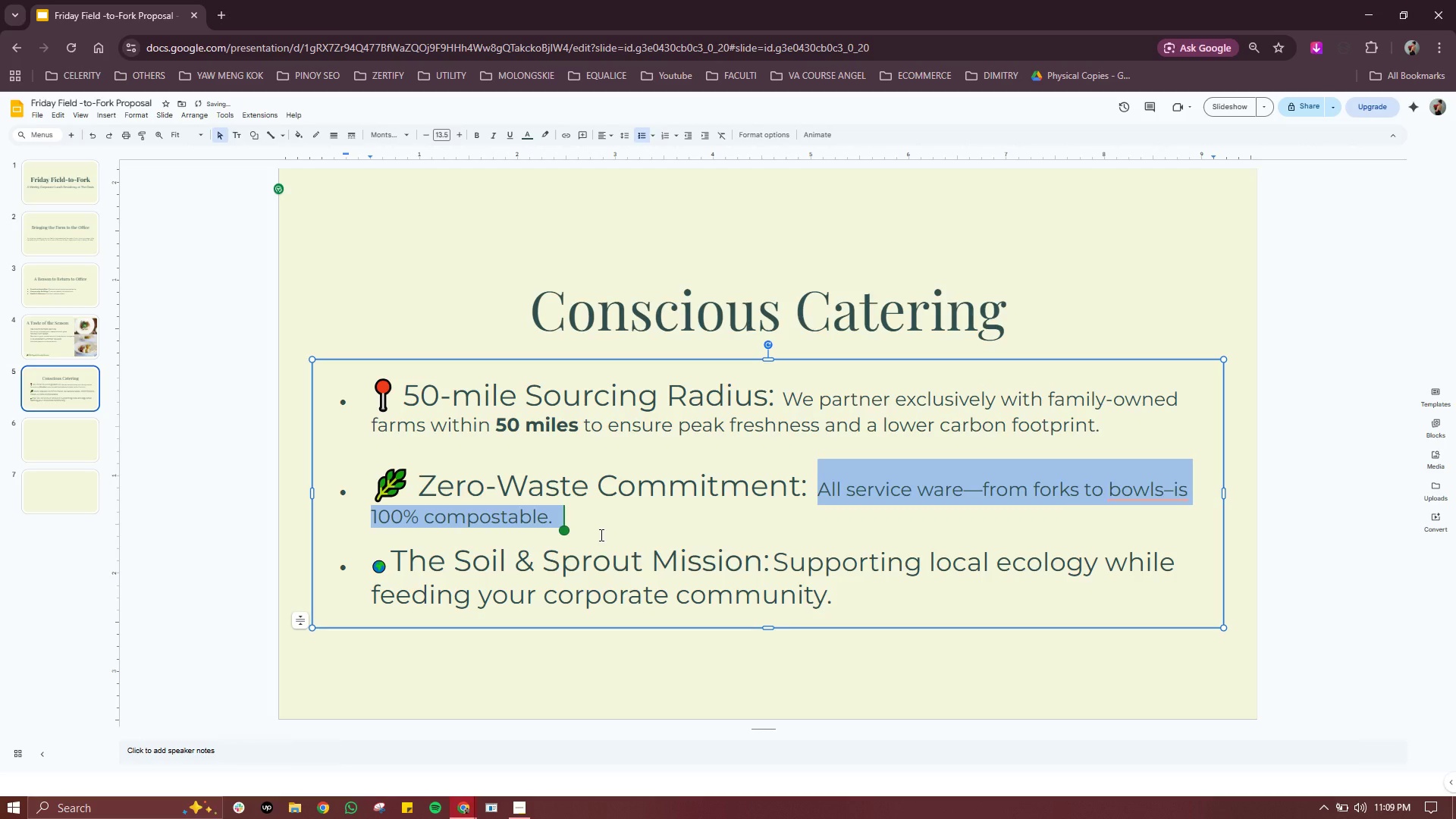 
left_click([600, 535])
 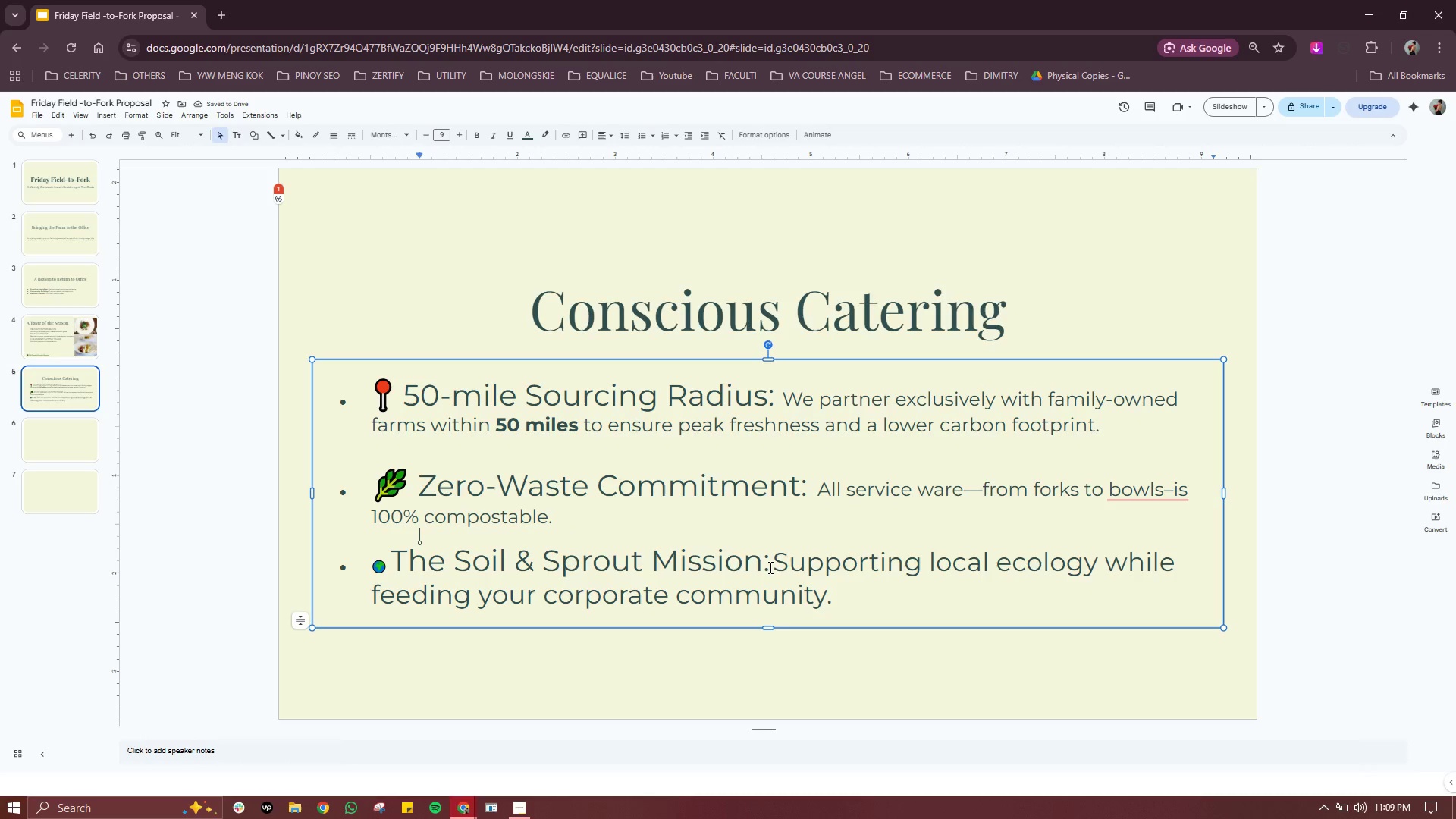 
left_click_drag(start_coordinate=[769, 566], to_coordinate=[374, 573])
 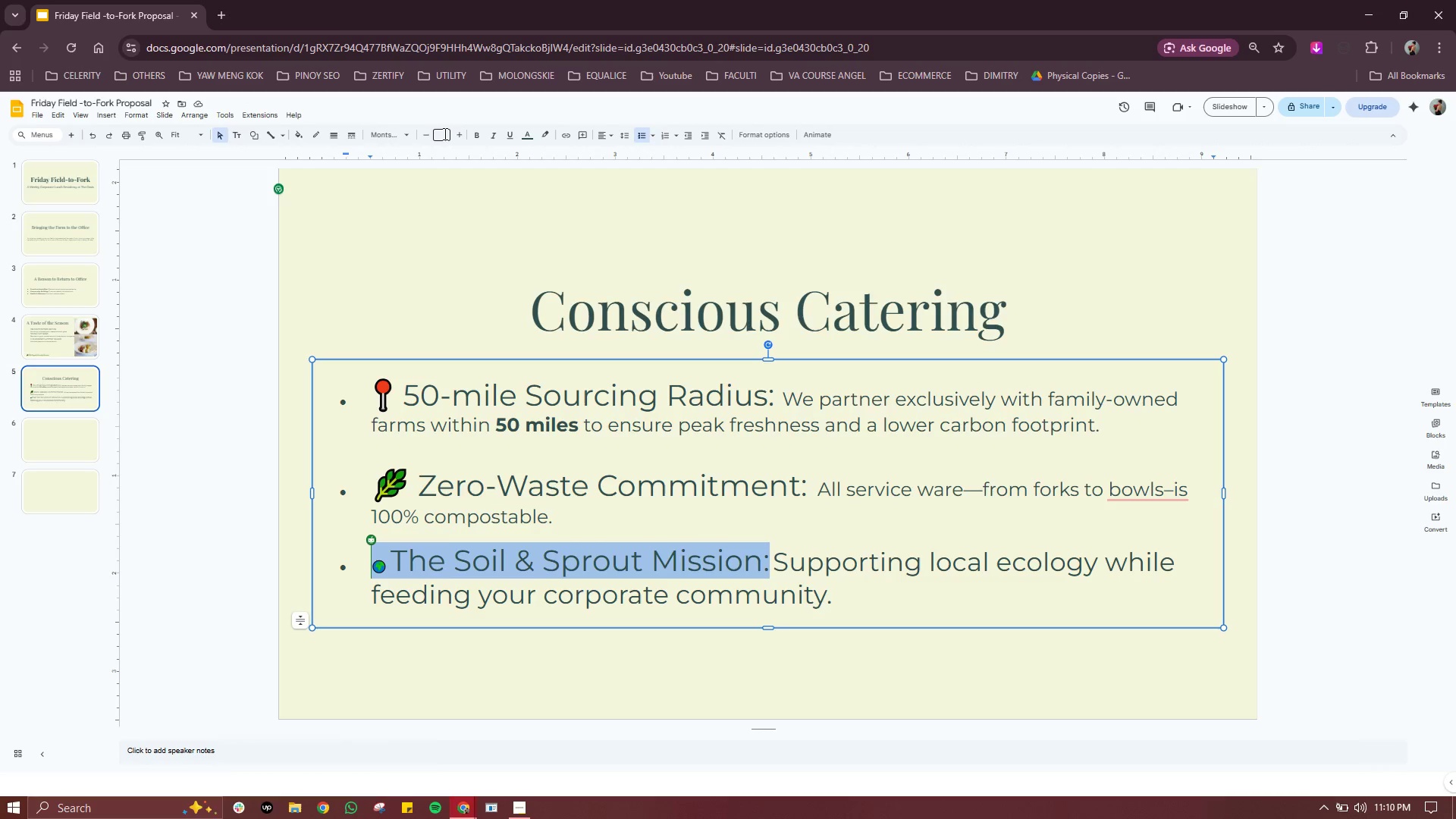 
left_click([438, 132])
 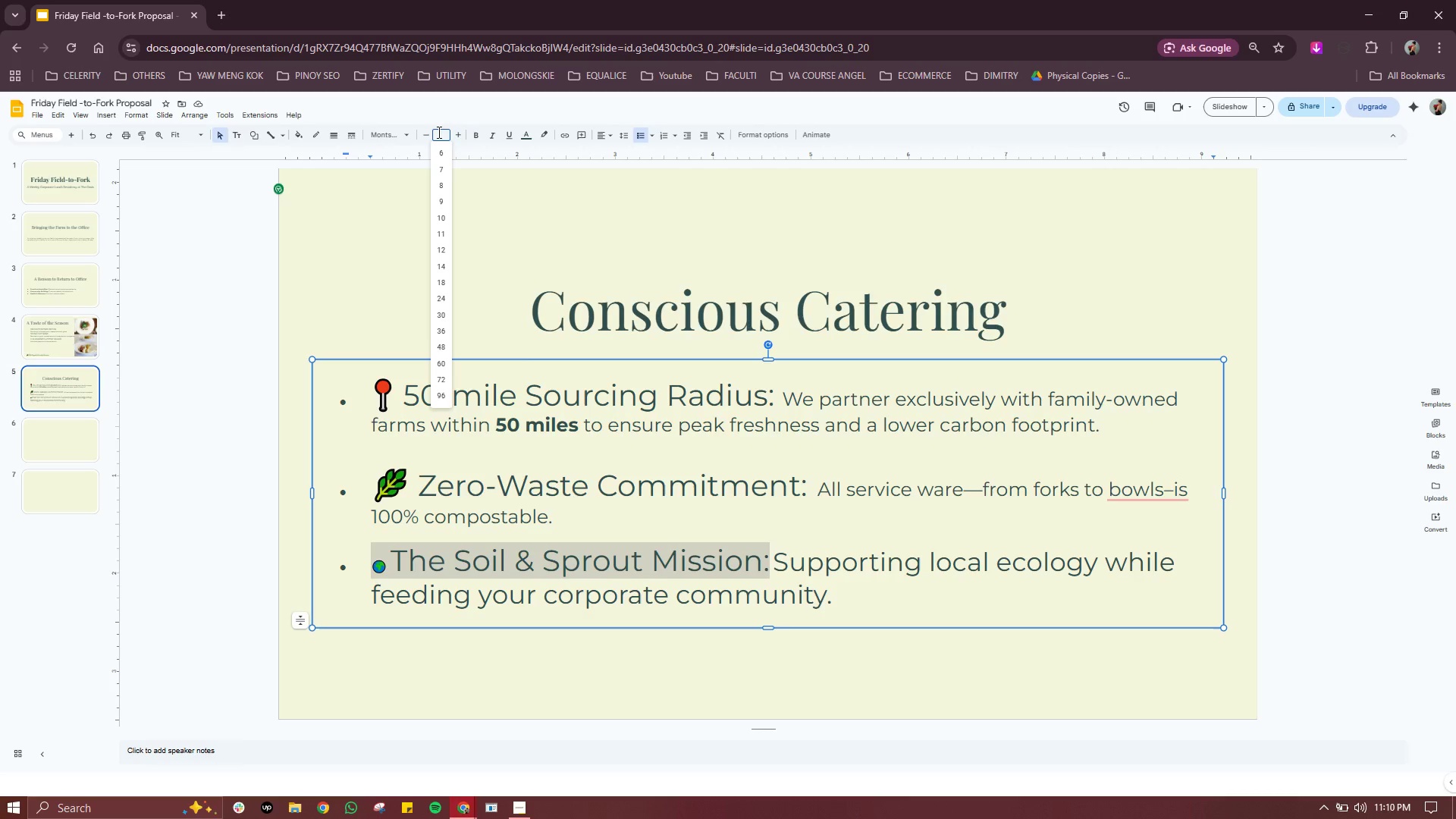 
type(22)
 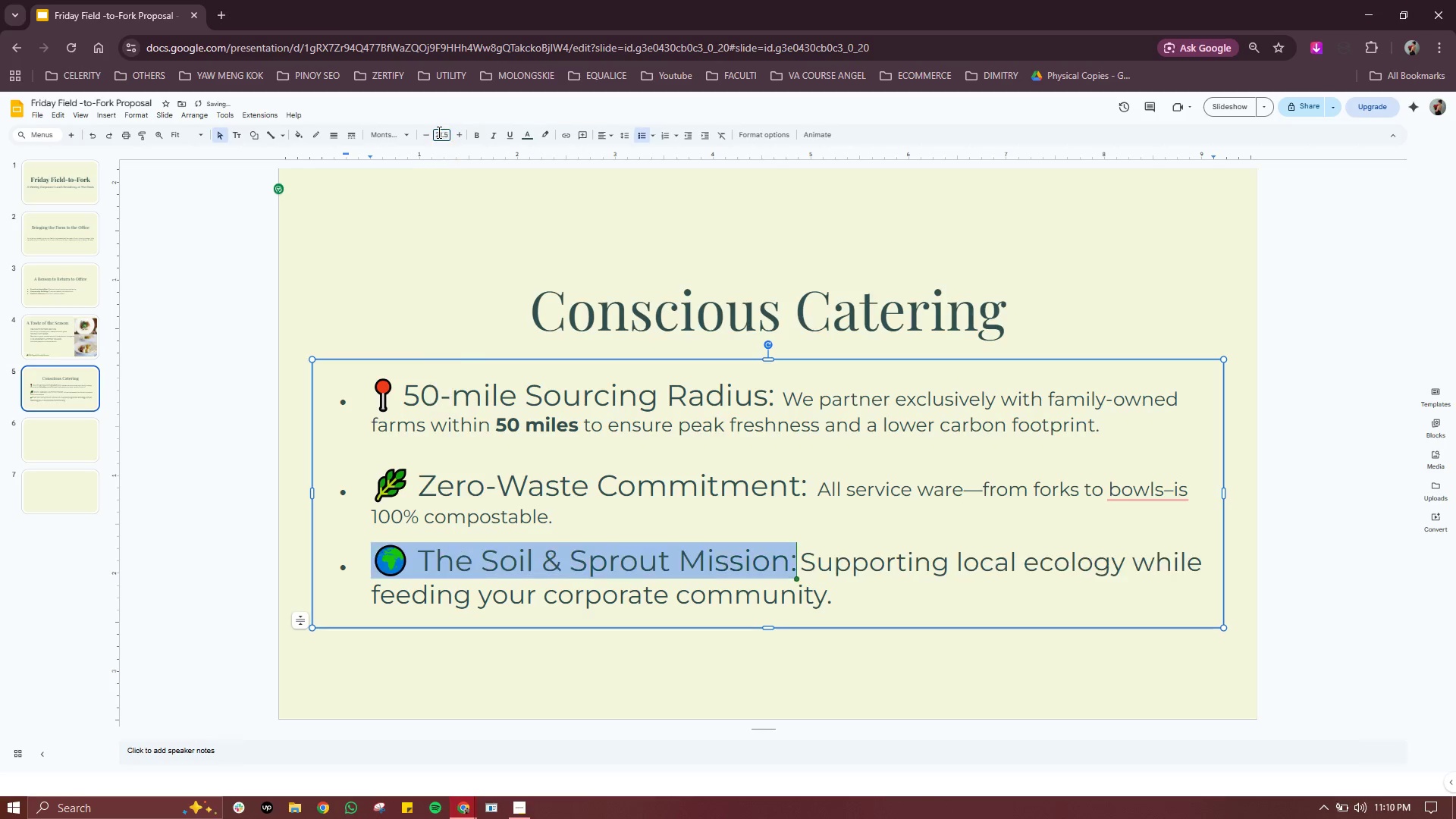 
key(Enter)
 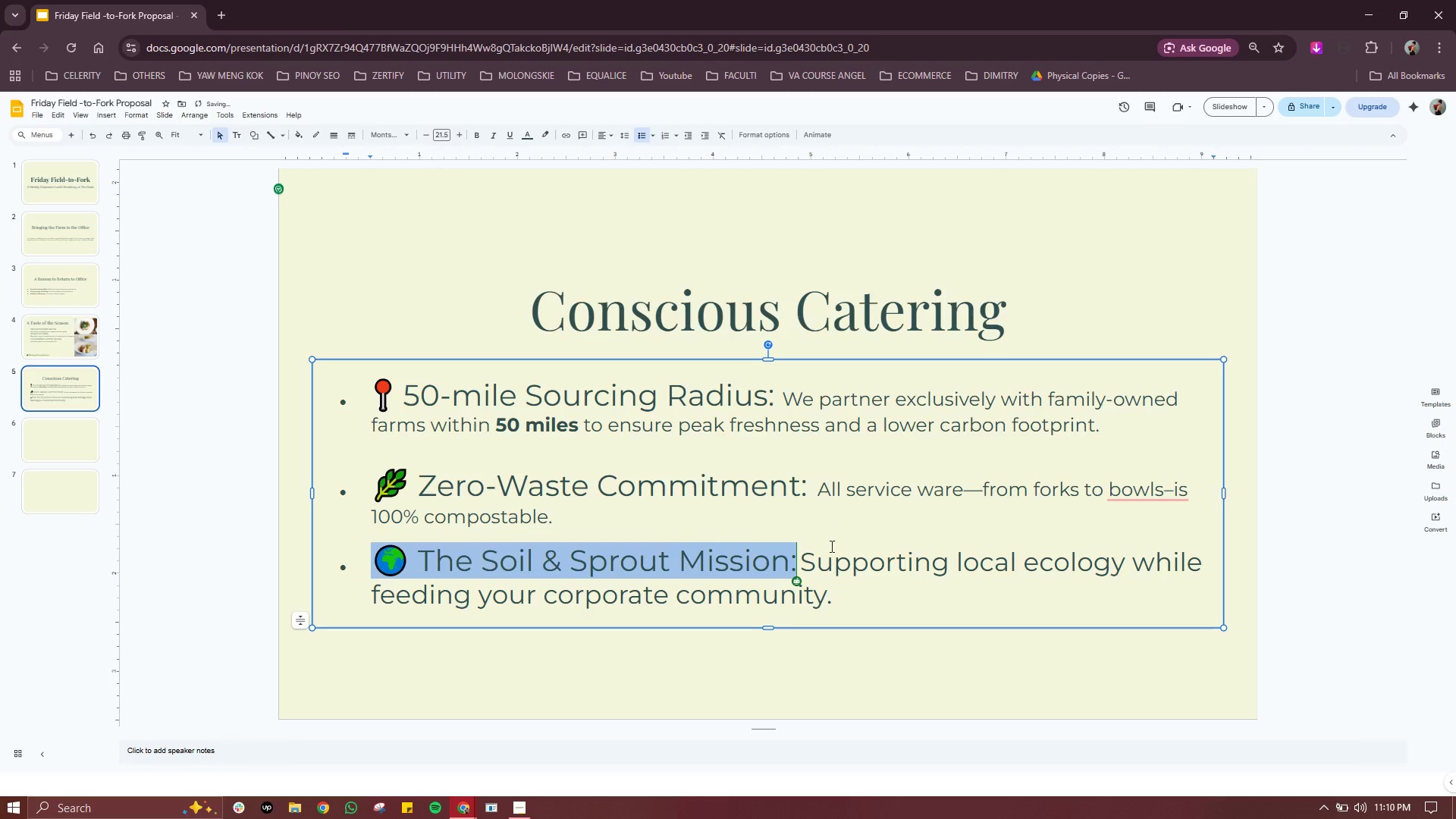 
left_click([827, 572])
 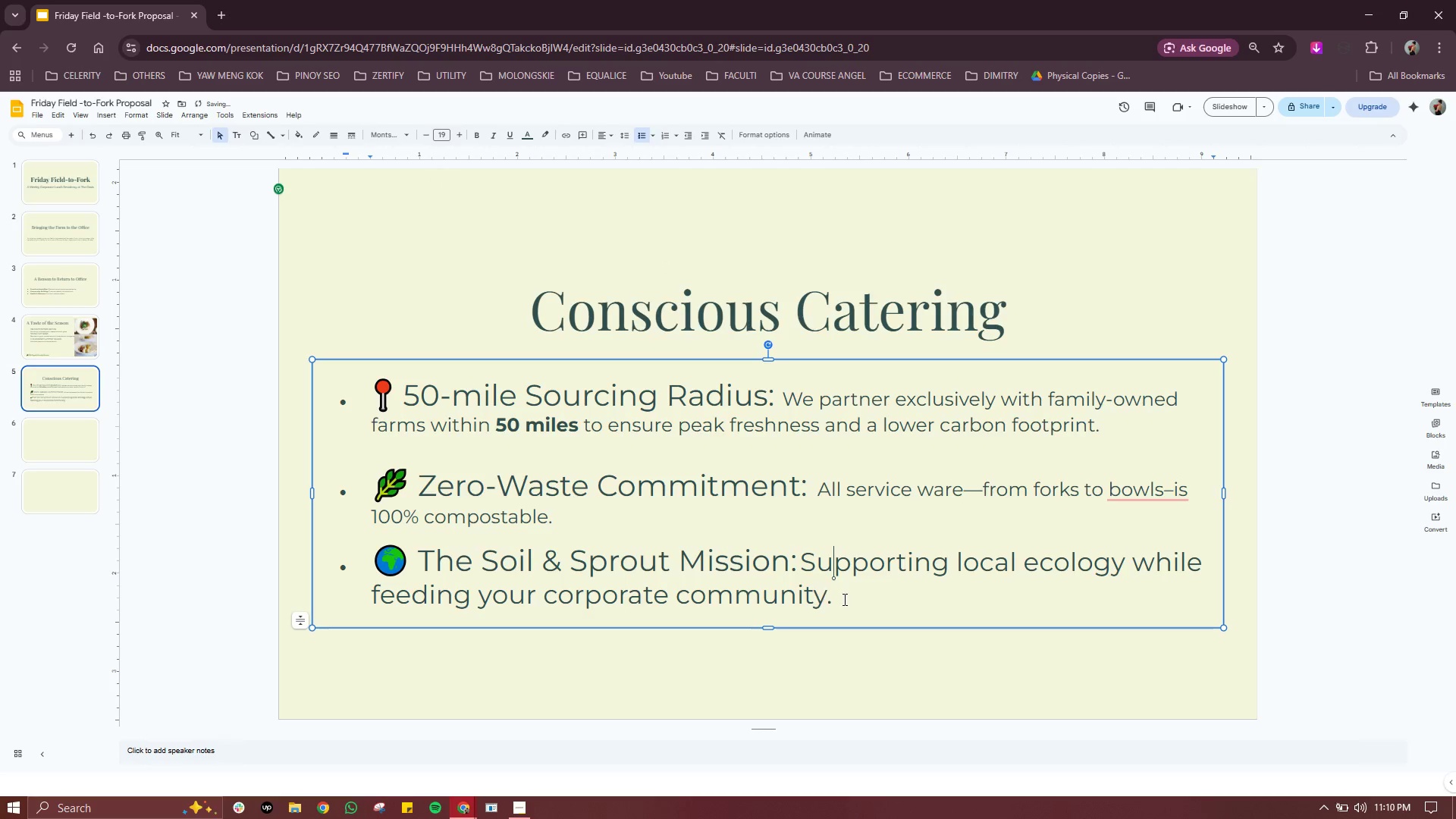 
left_click_drag(start_coordinate=[844, 599], to_coordinate=[802, 570])
 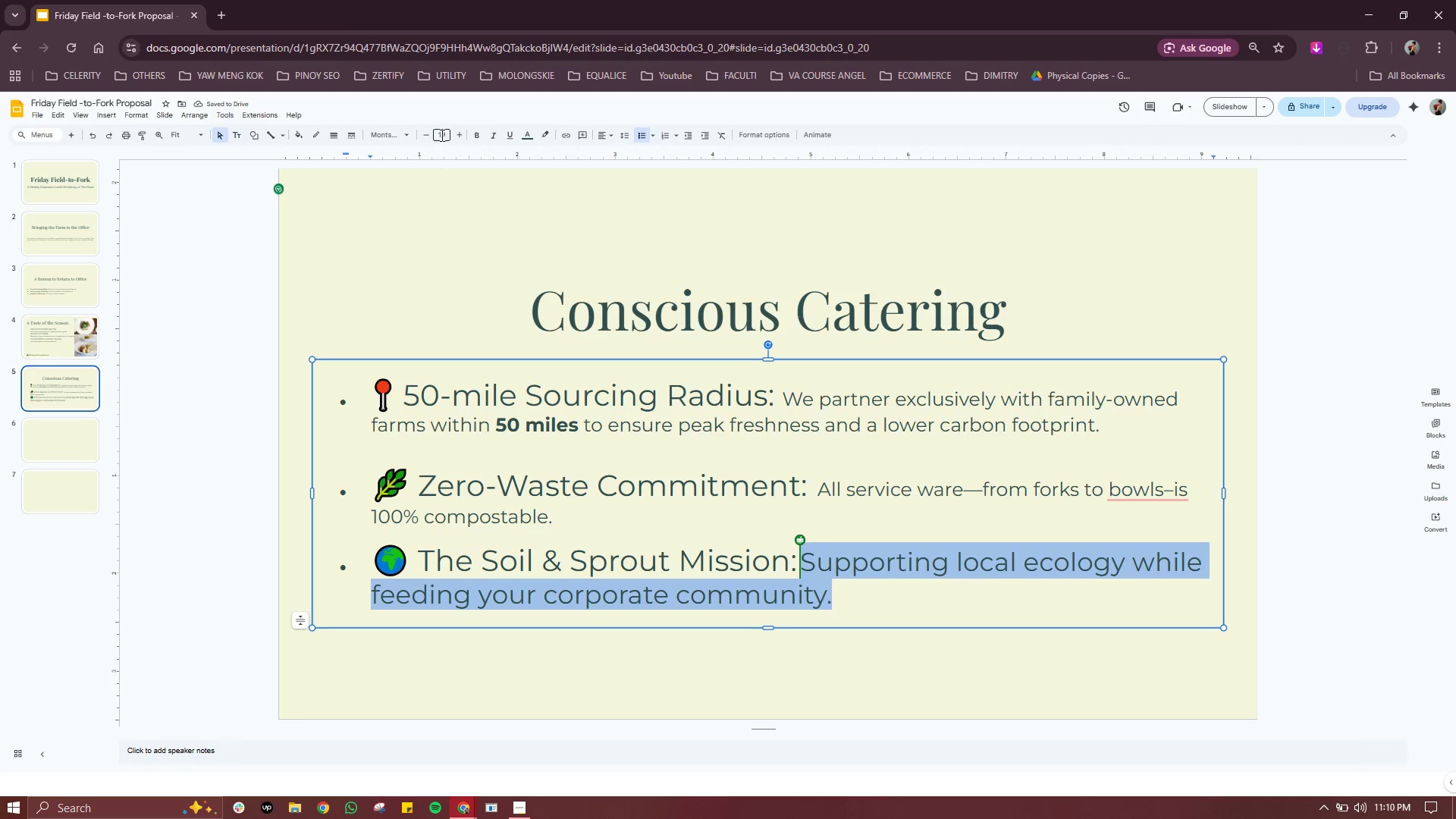 
left_click([444, 135])
 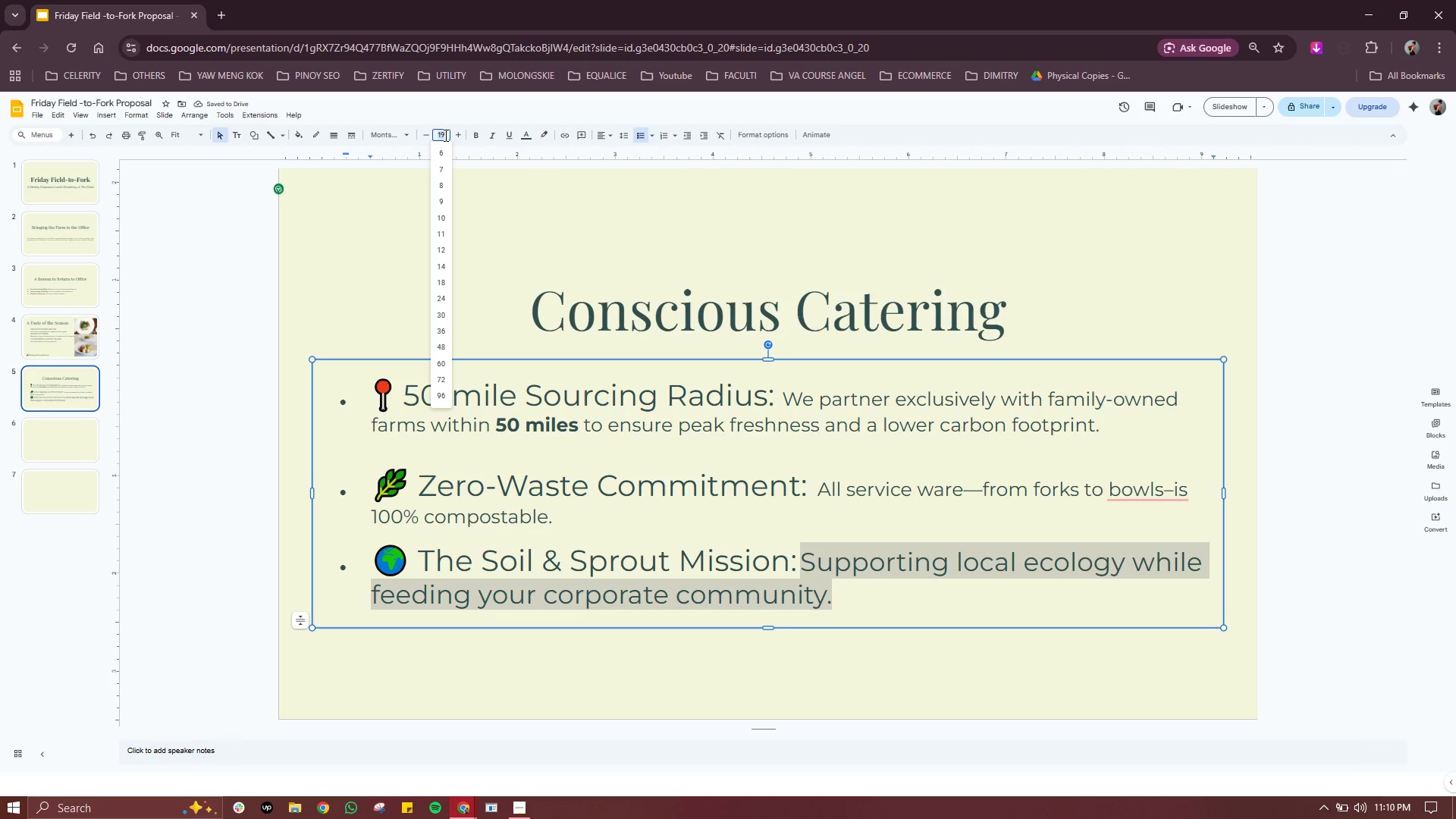 
type(14)
 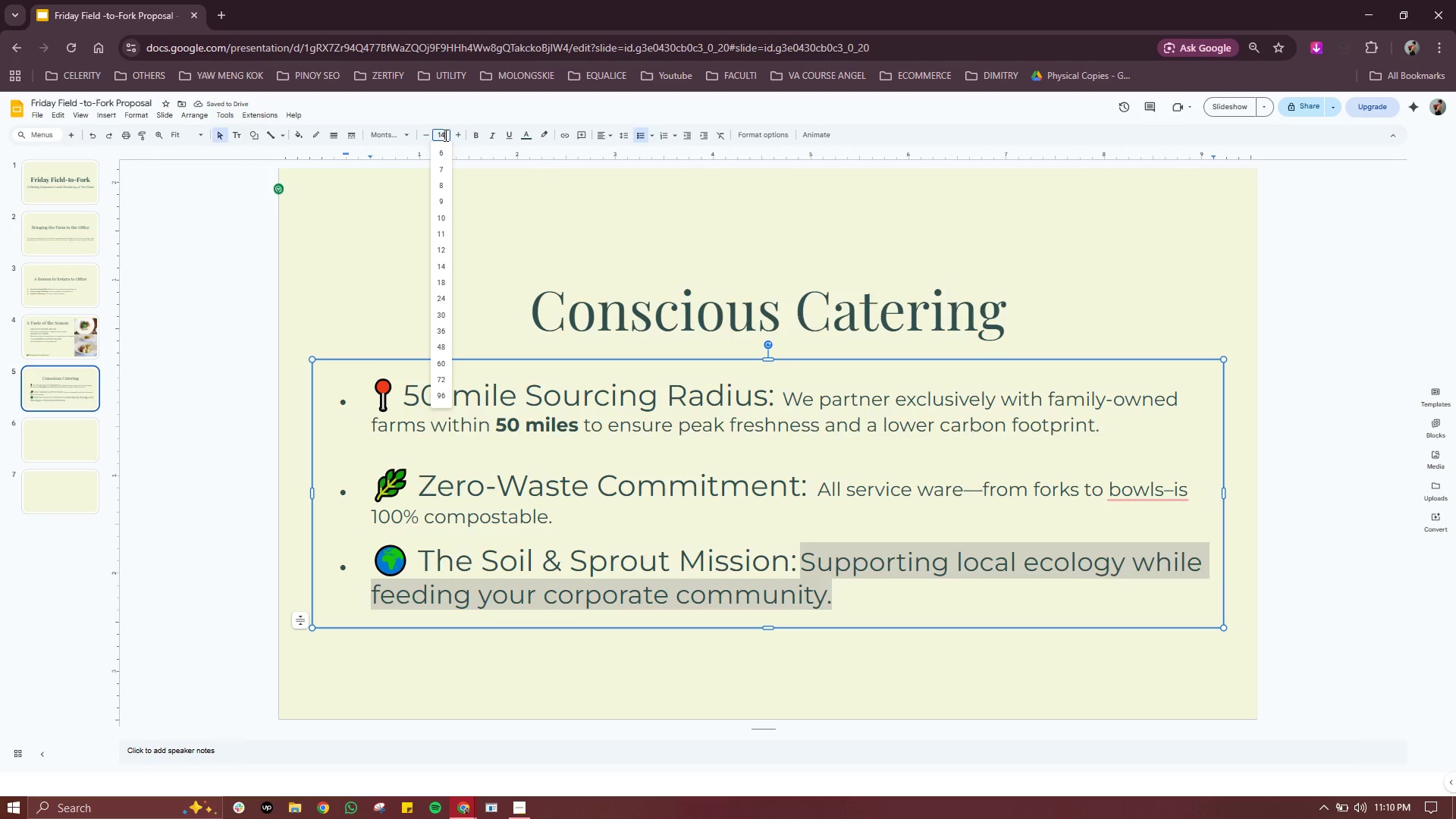 
key(Enter)
 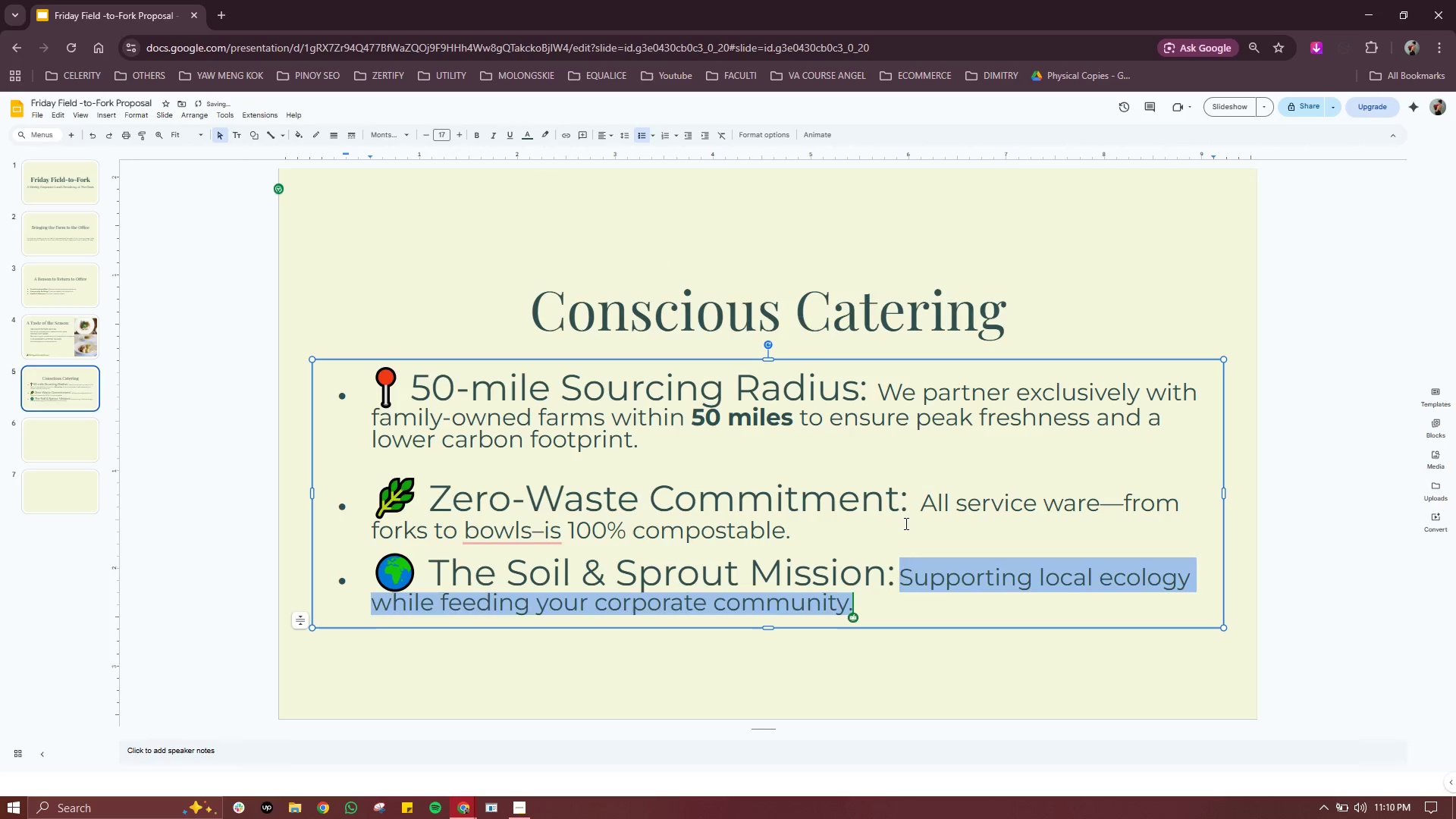 
left_click([905, 523])
 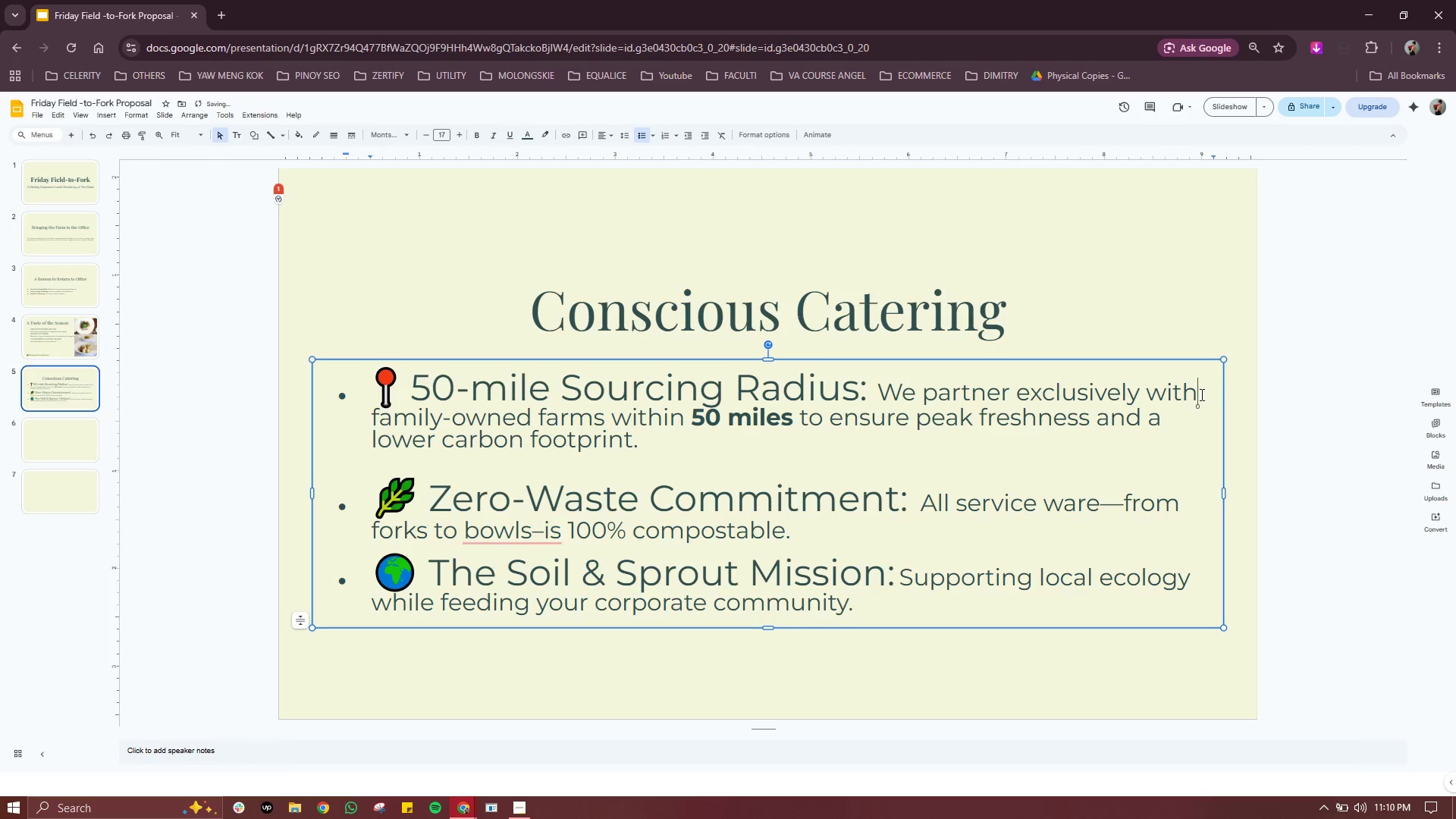 
double_click([1285, 358])
 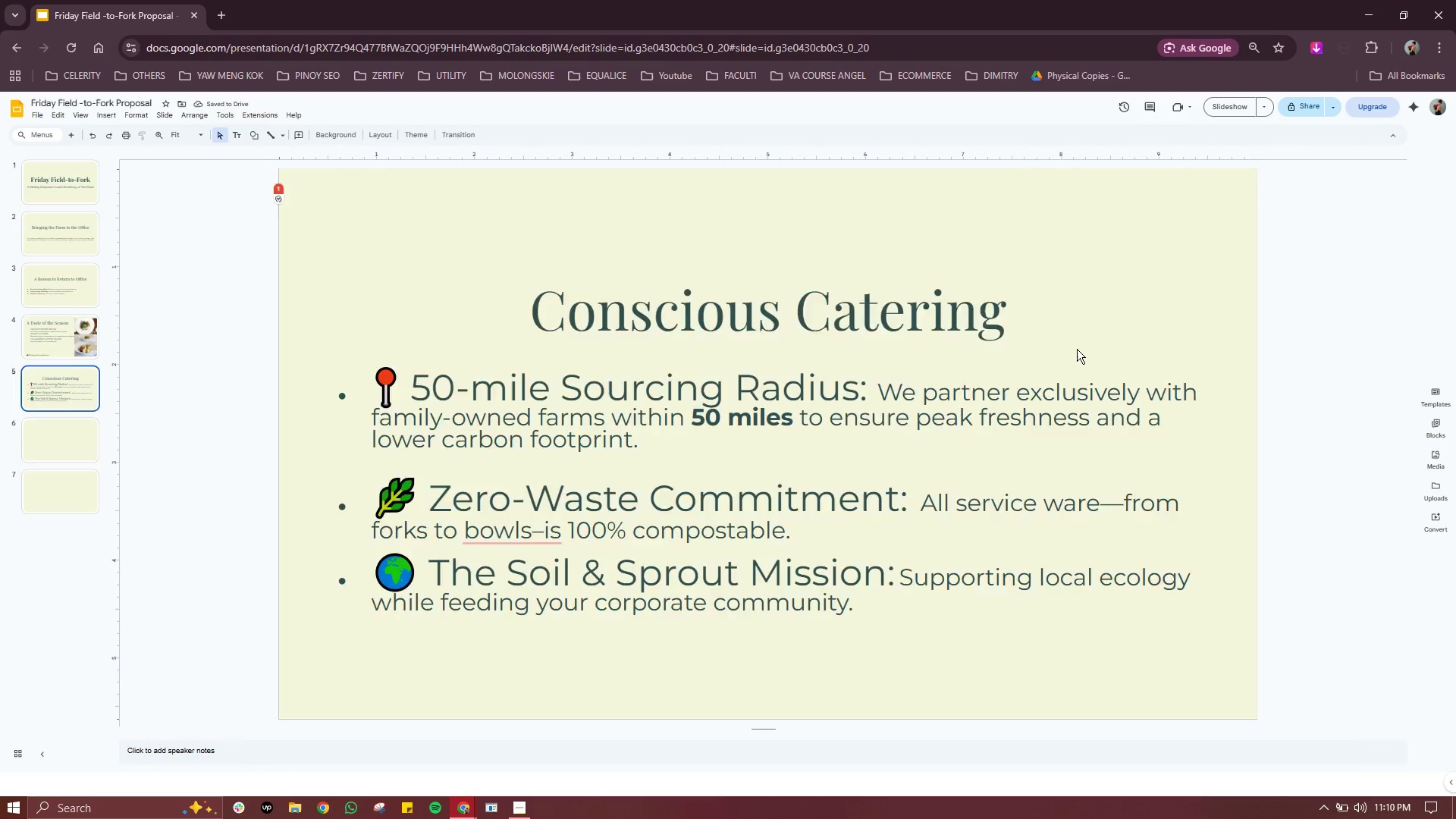 
scroll: coordinate [1077, 349], scroll_direction: down, amount: 1.0
 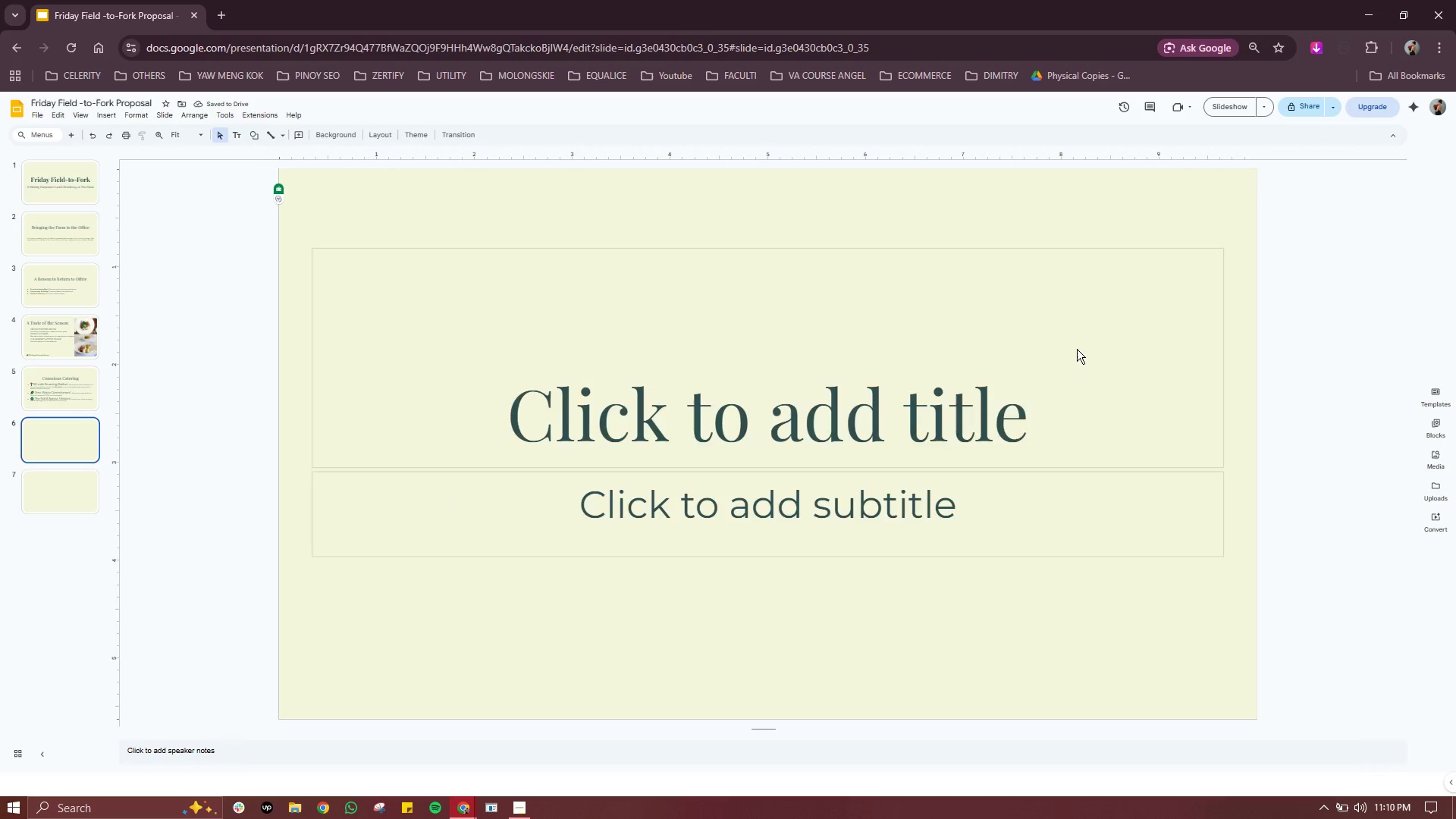 
scroll: coordinate [1077, 349], scroll_direction: up, amount: 1.0
 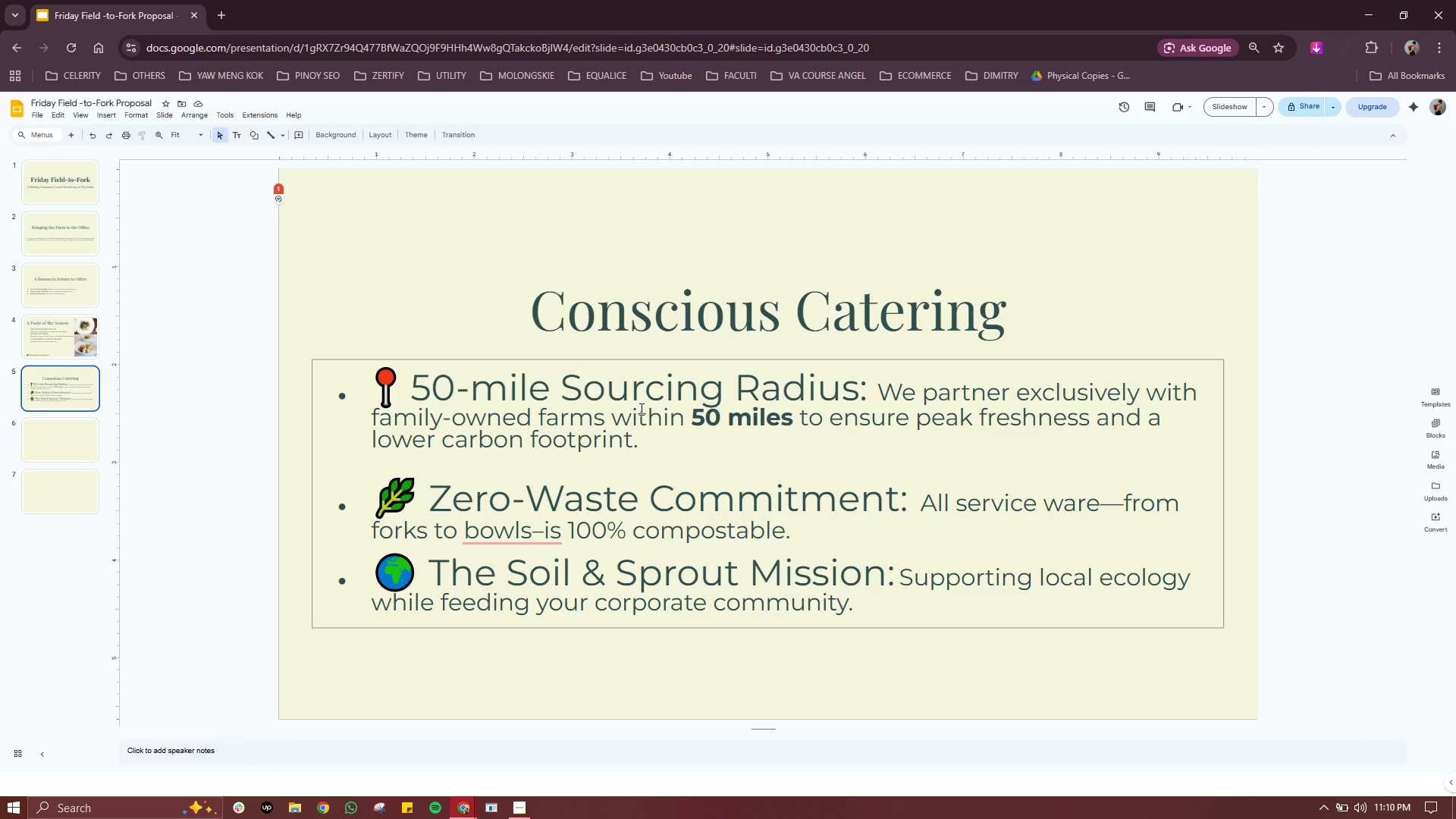 
double_click([712, 401])
 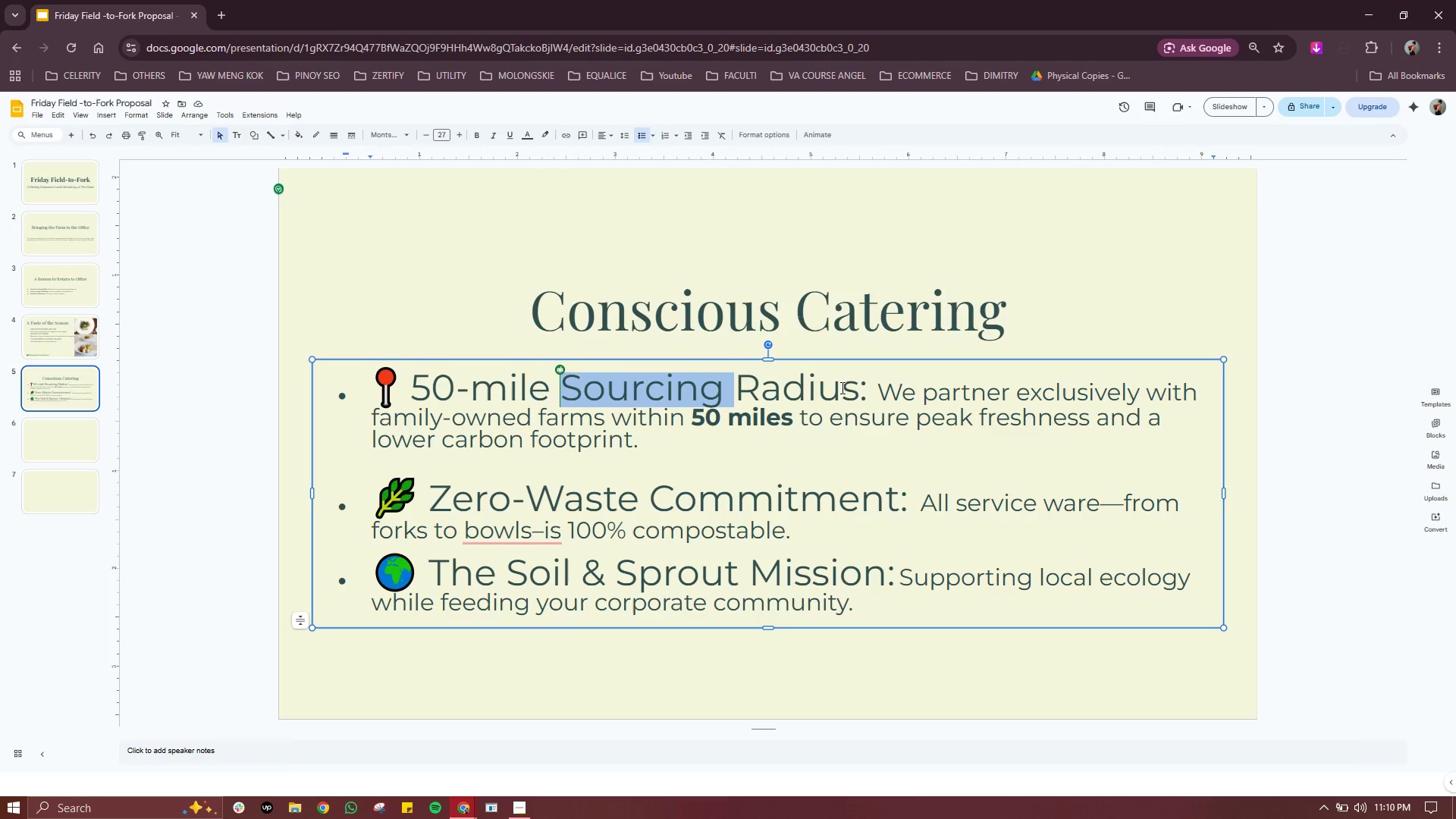 
left_click([843, 388])
 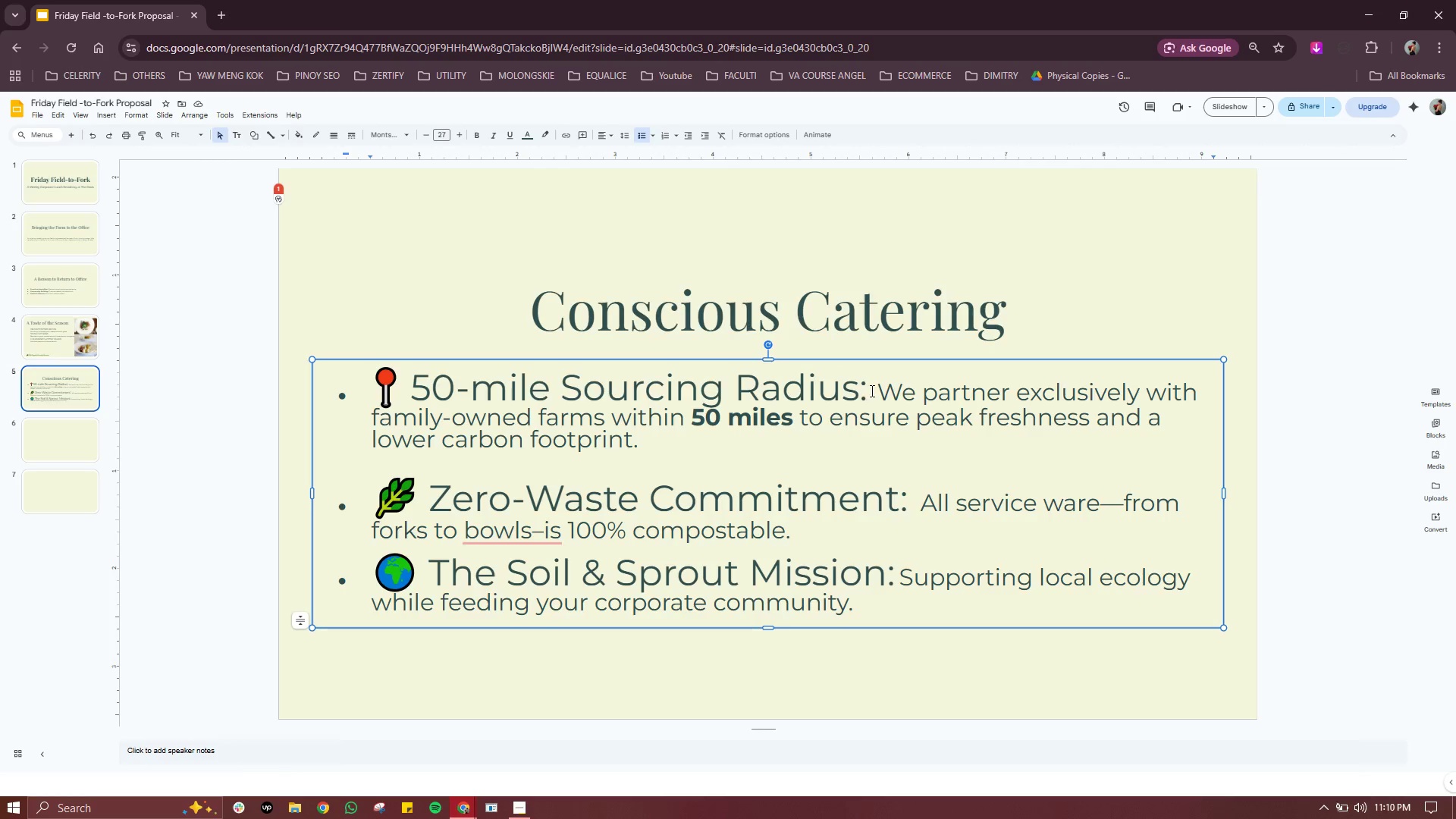 
left_click_drag(start_coordinate=[865, 389], to_coordinate=[414, 397])
 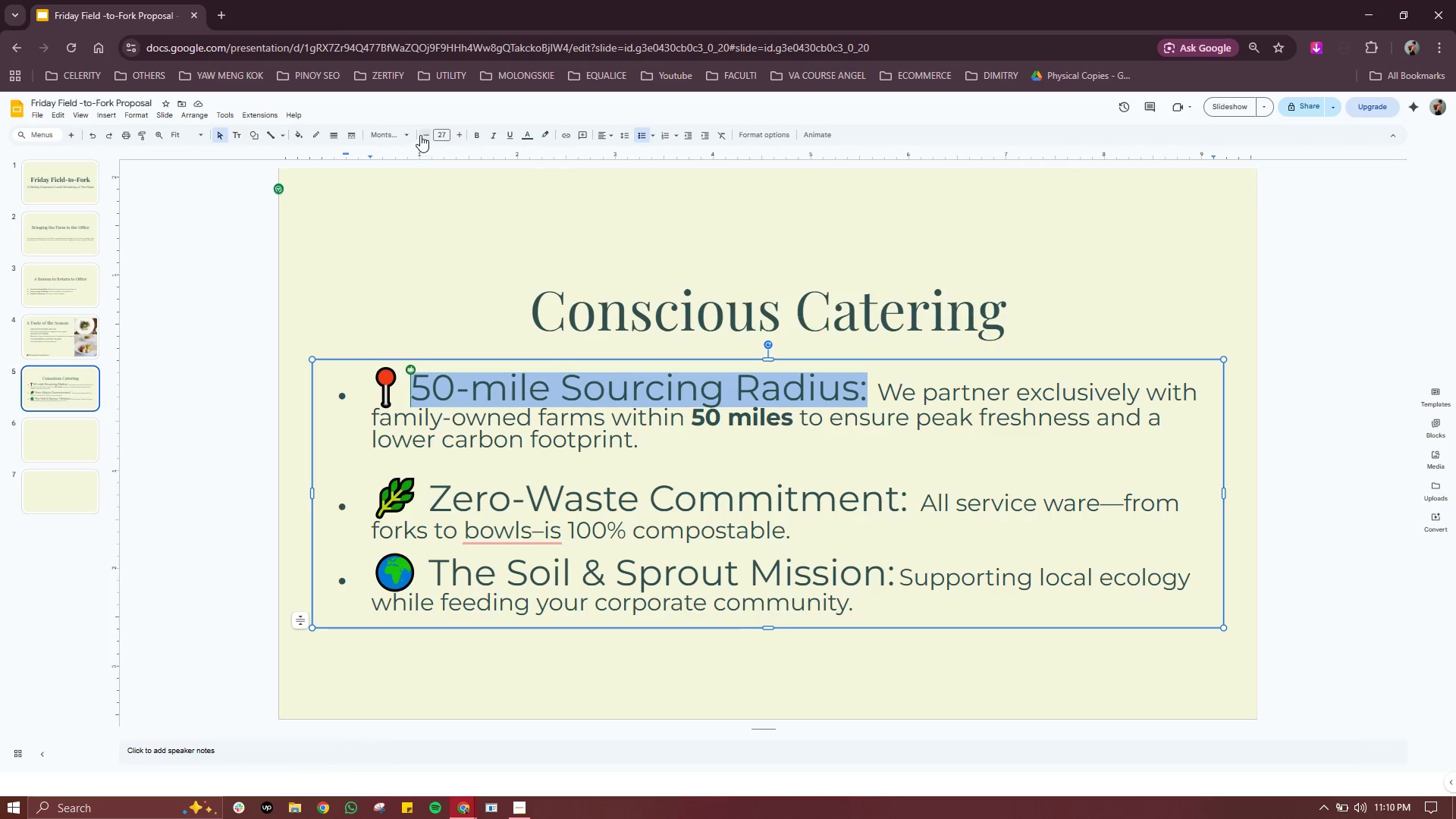 
double_click([420, 135])
 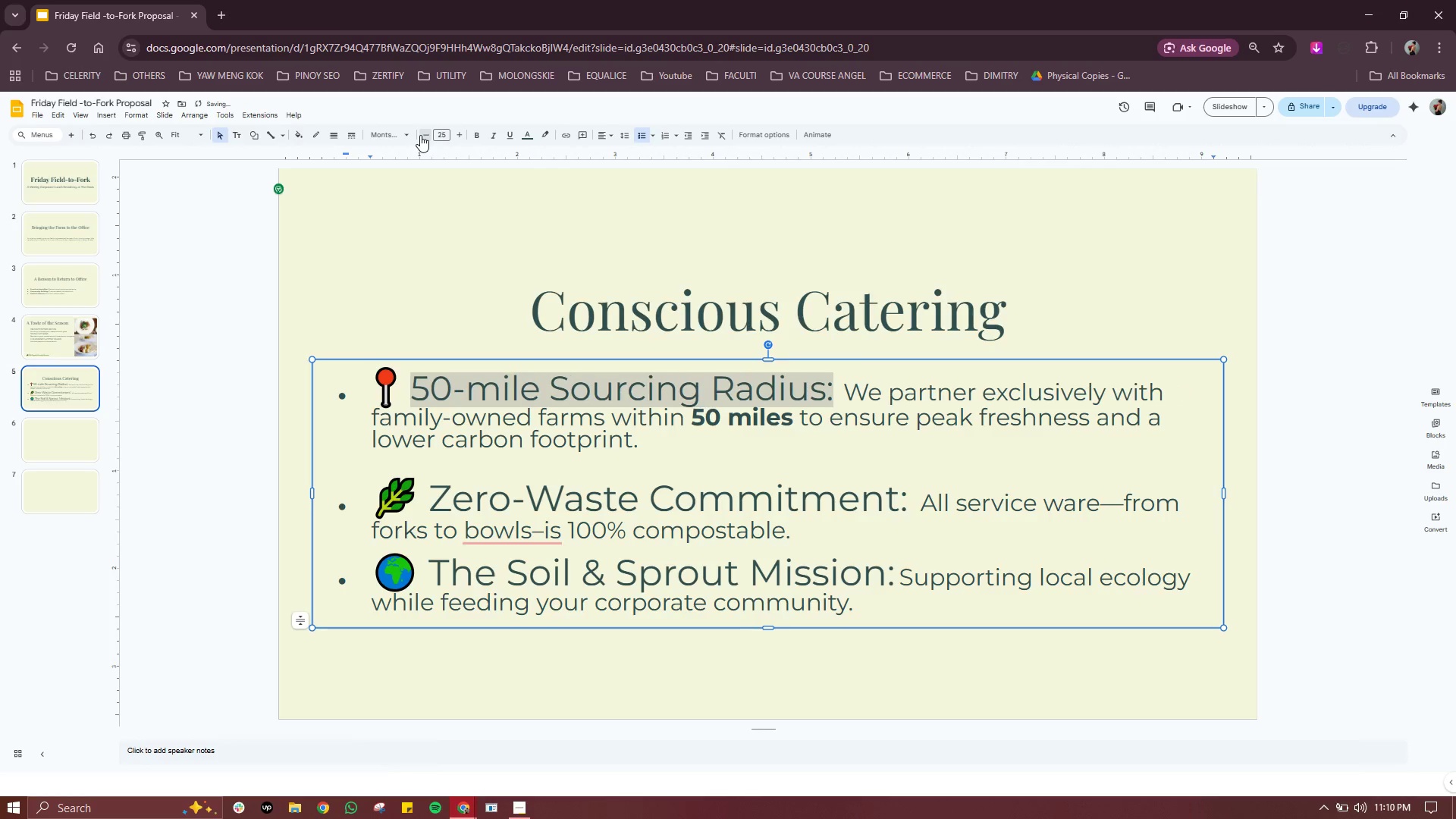 
triple_click([420, 135])
 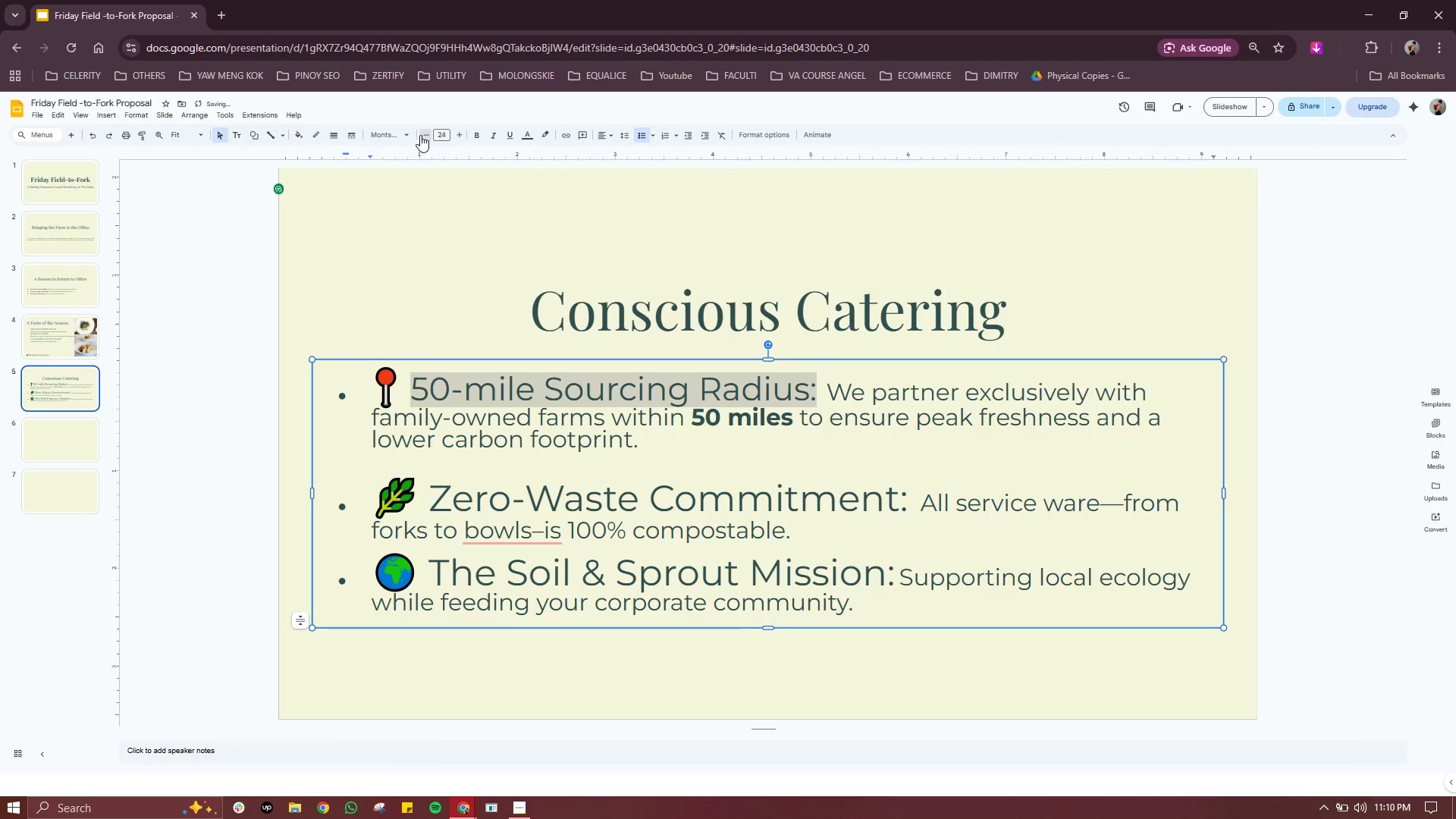 
triple_click([420, 135])
 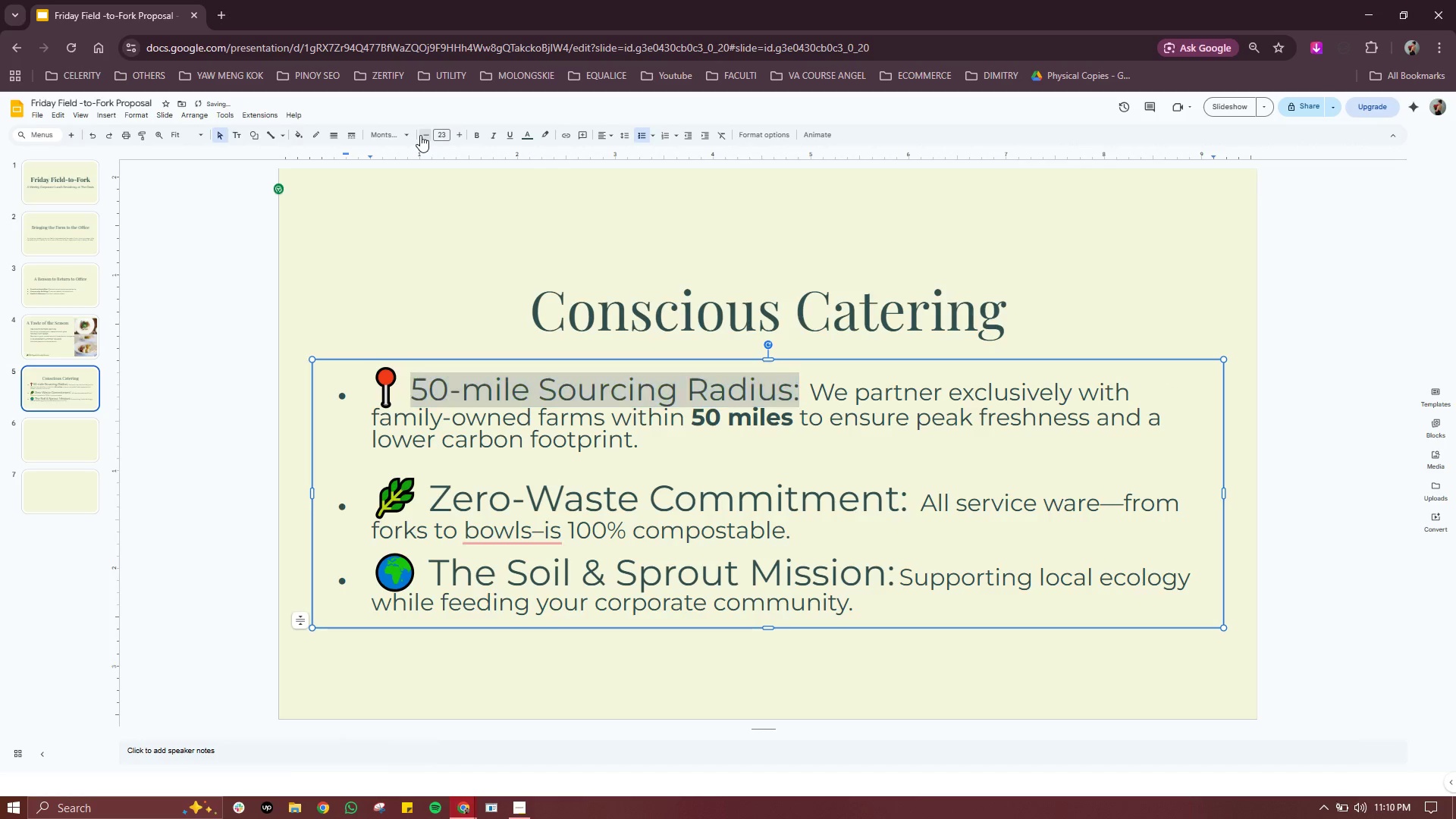 
triple_click([420, 135])
 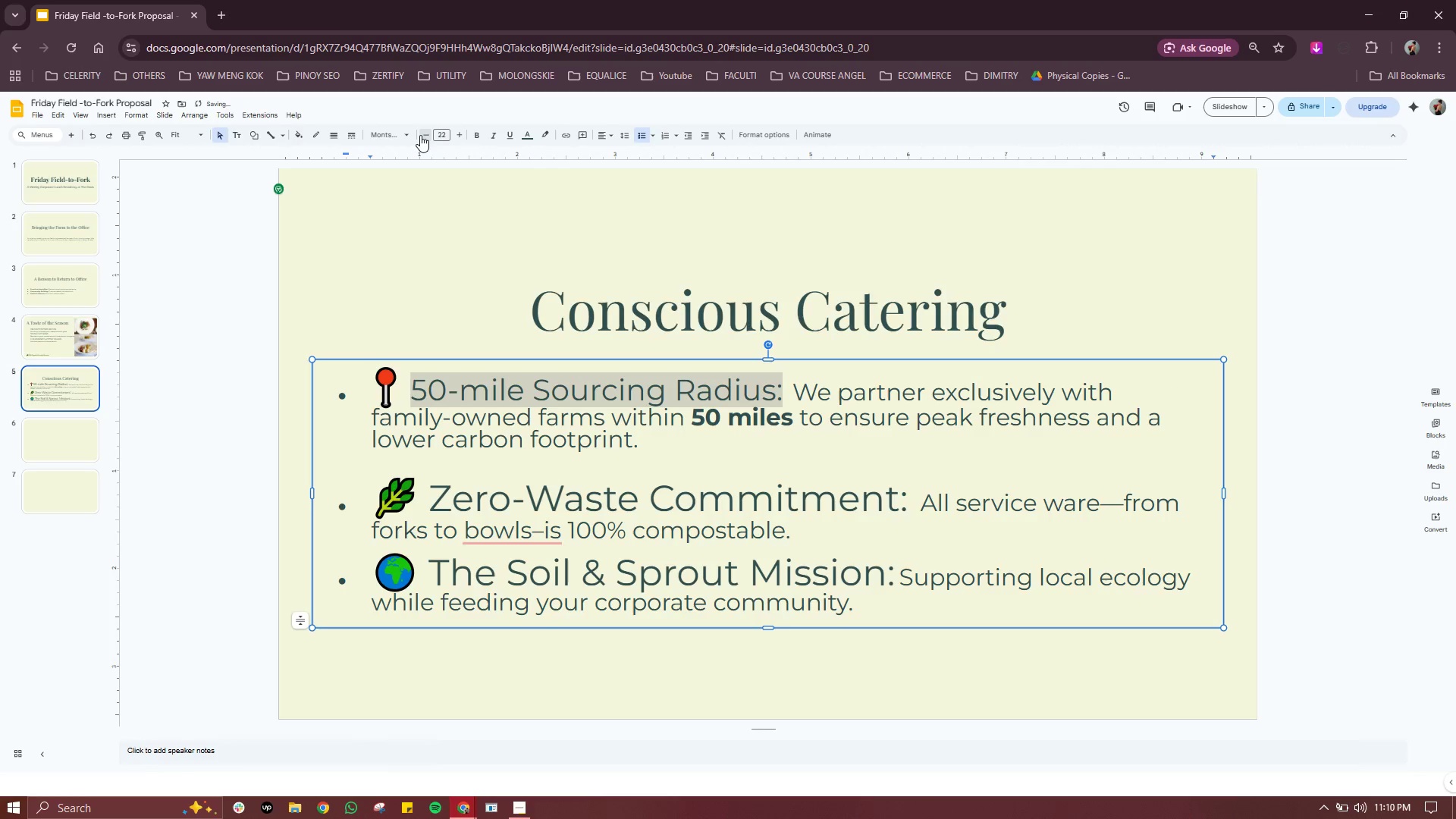 
triple_click([420, 135])
 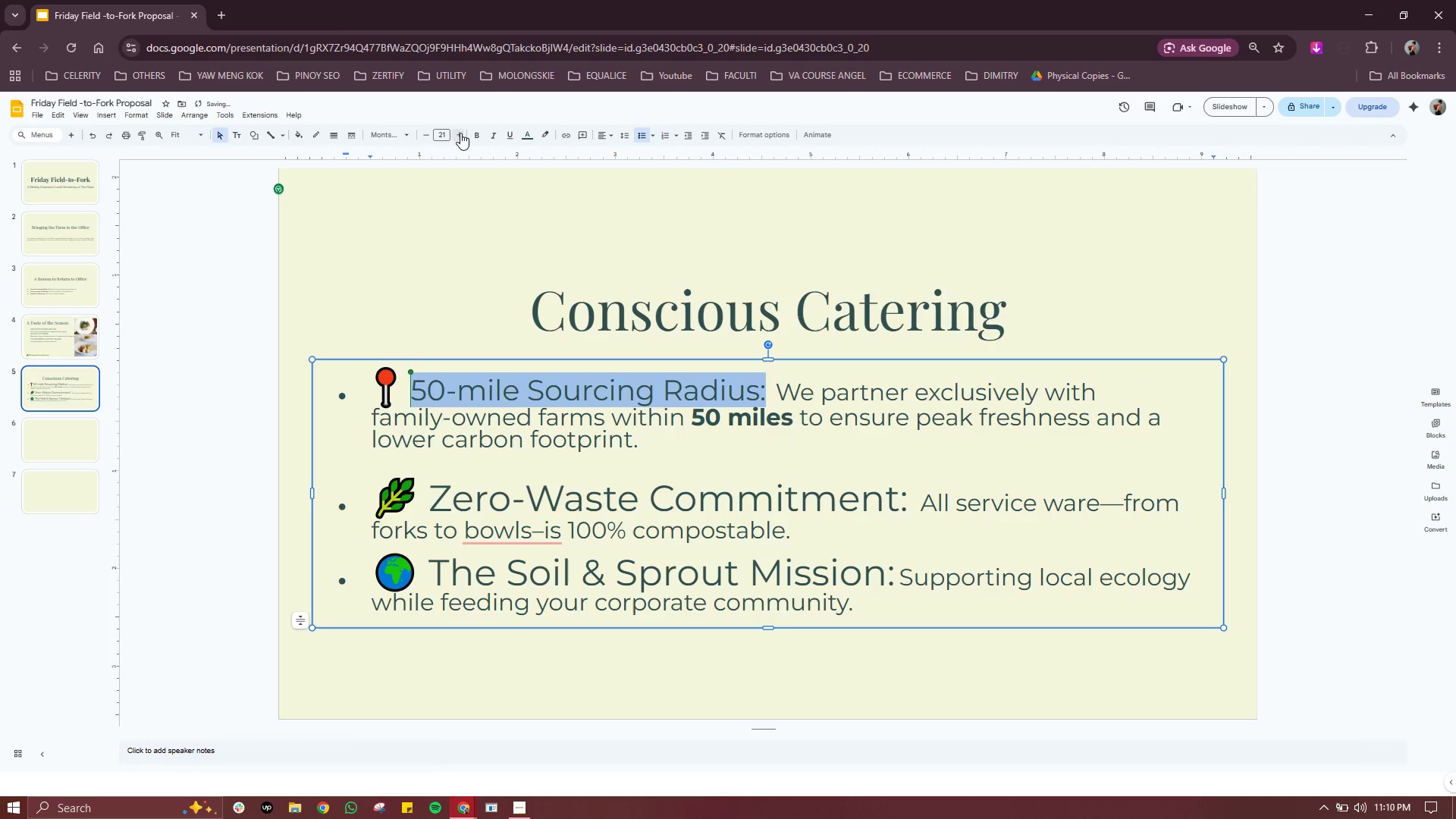 
left_click([460, 133])
 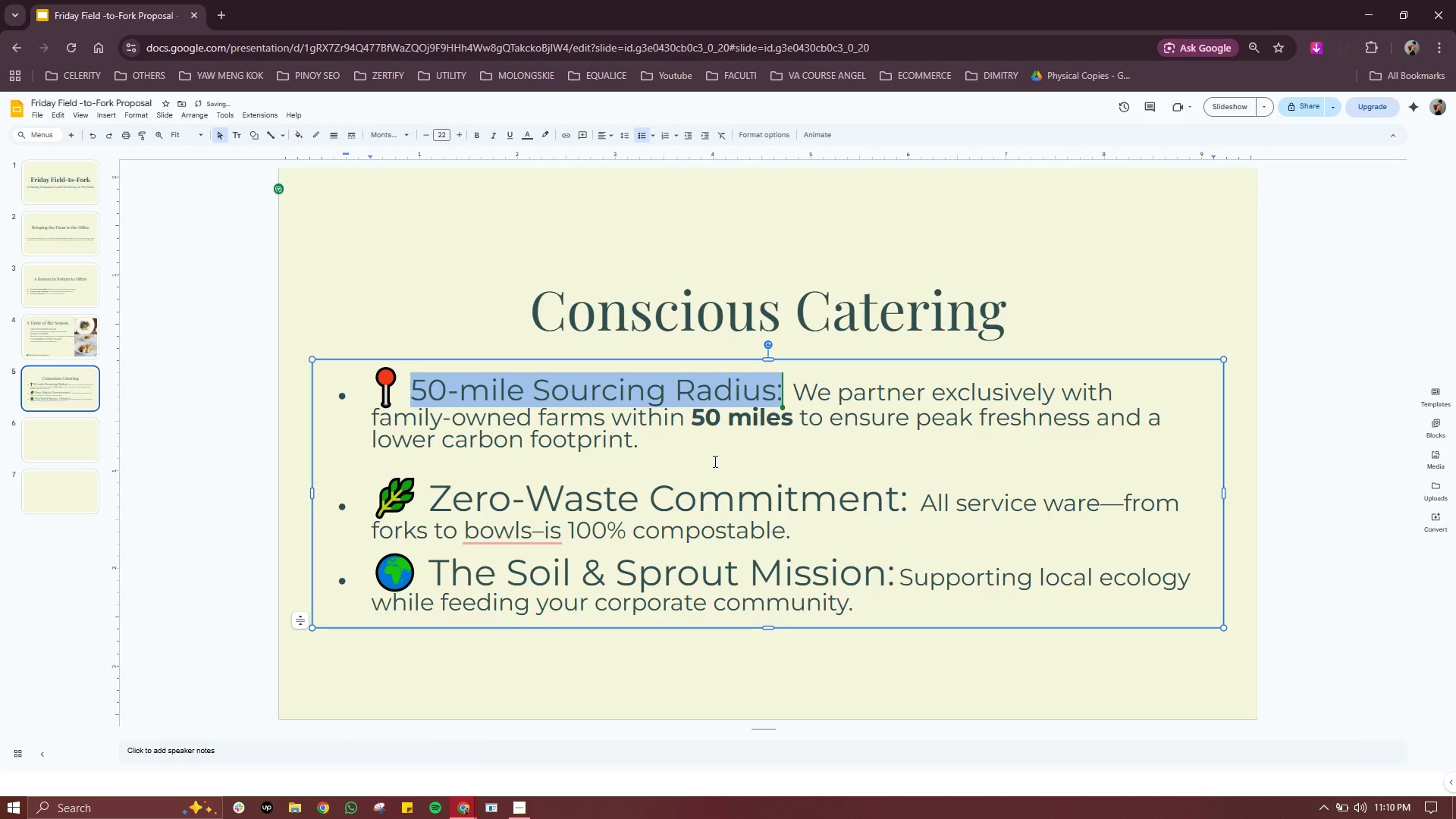 
left_click([714, 461])
 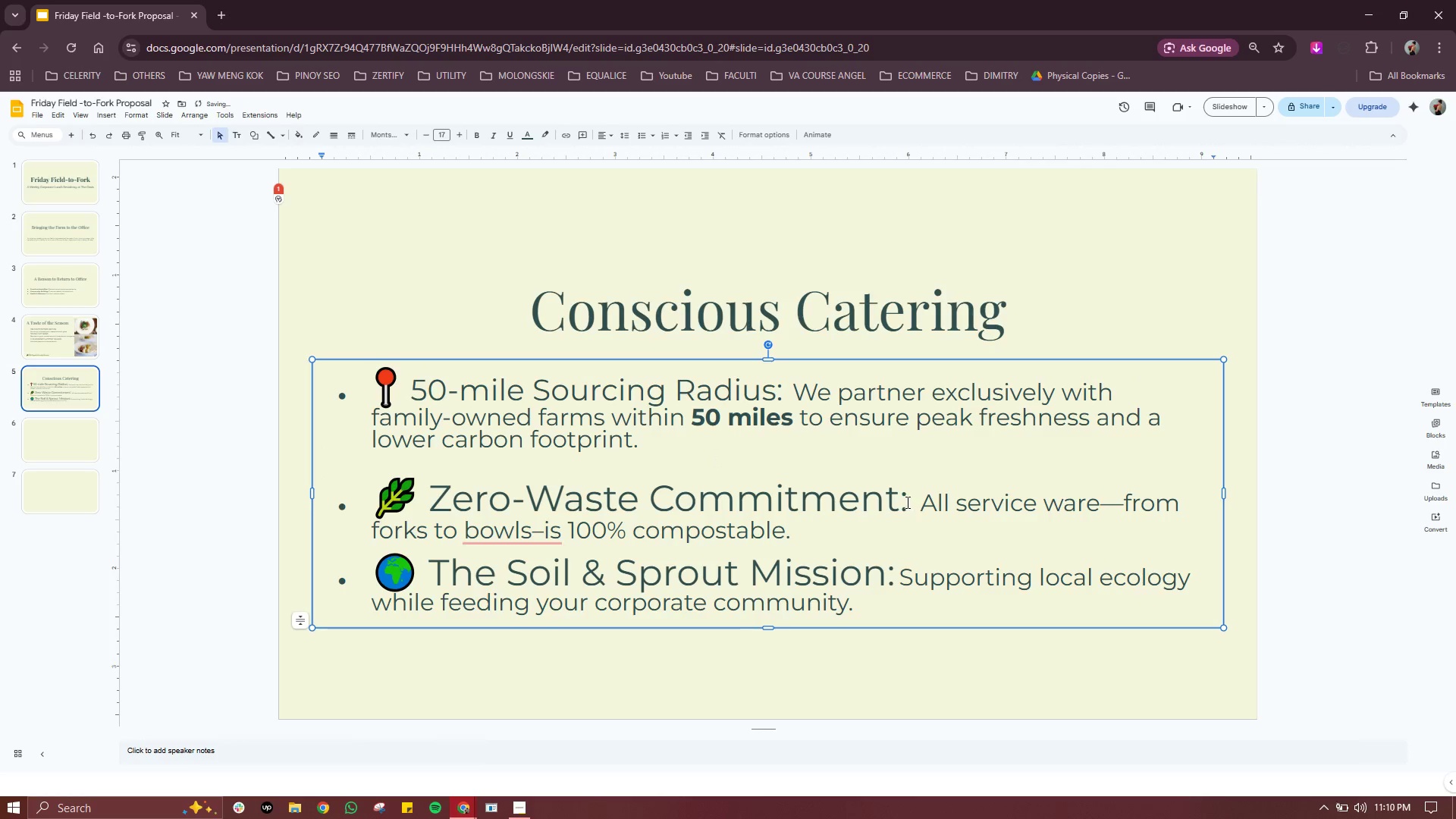 
left_click_drag(start_coordinate=[906, 501], to_coordinate=[433, 513])
 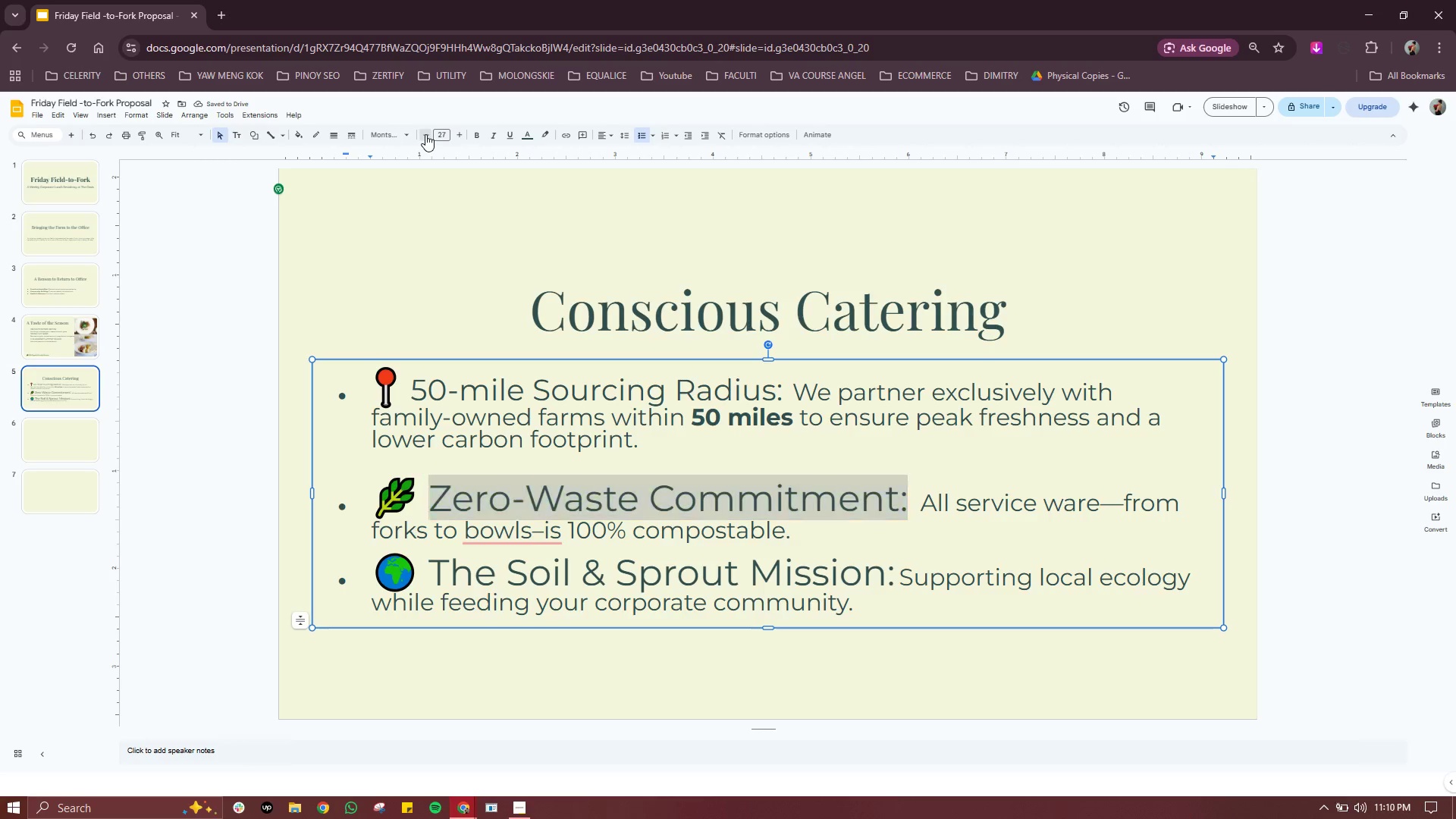 
double_click([425, 134])
 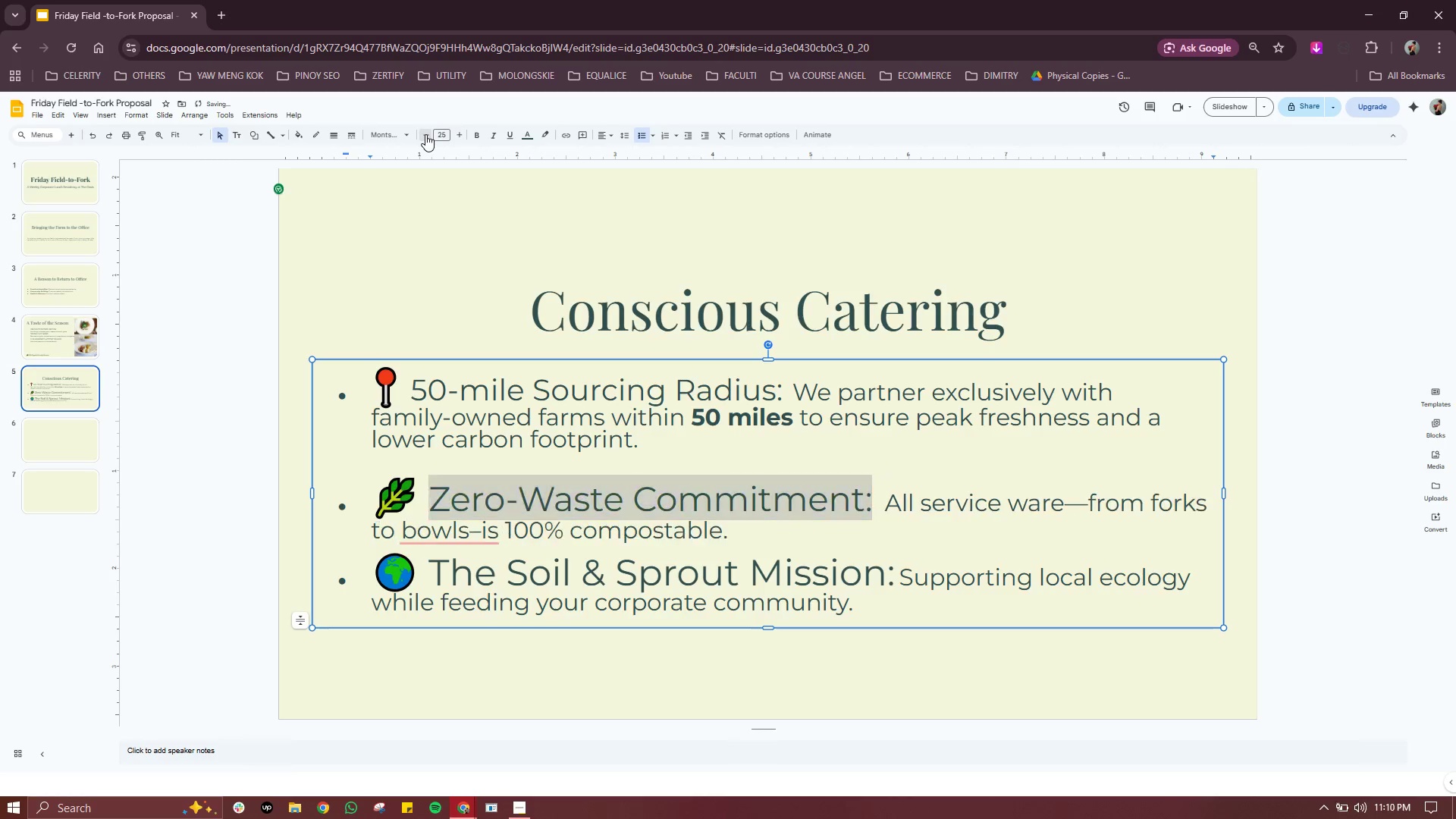 
triple_click([425, 134])
 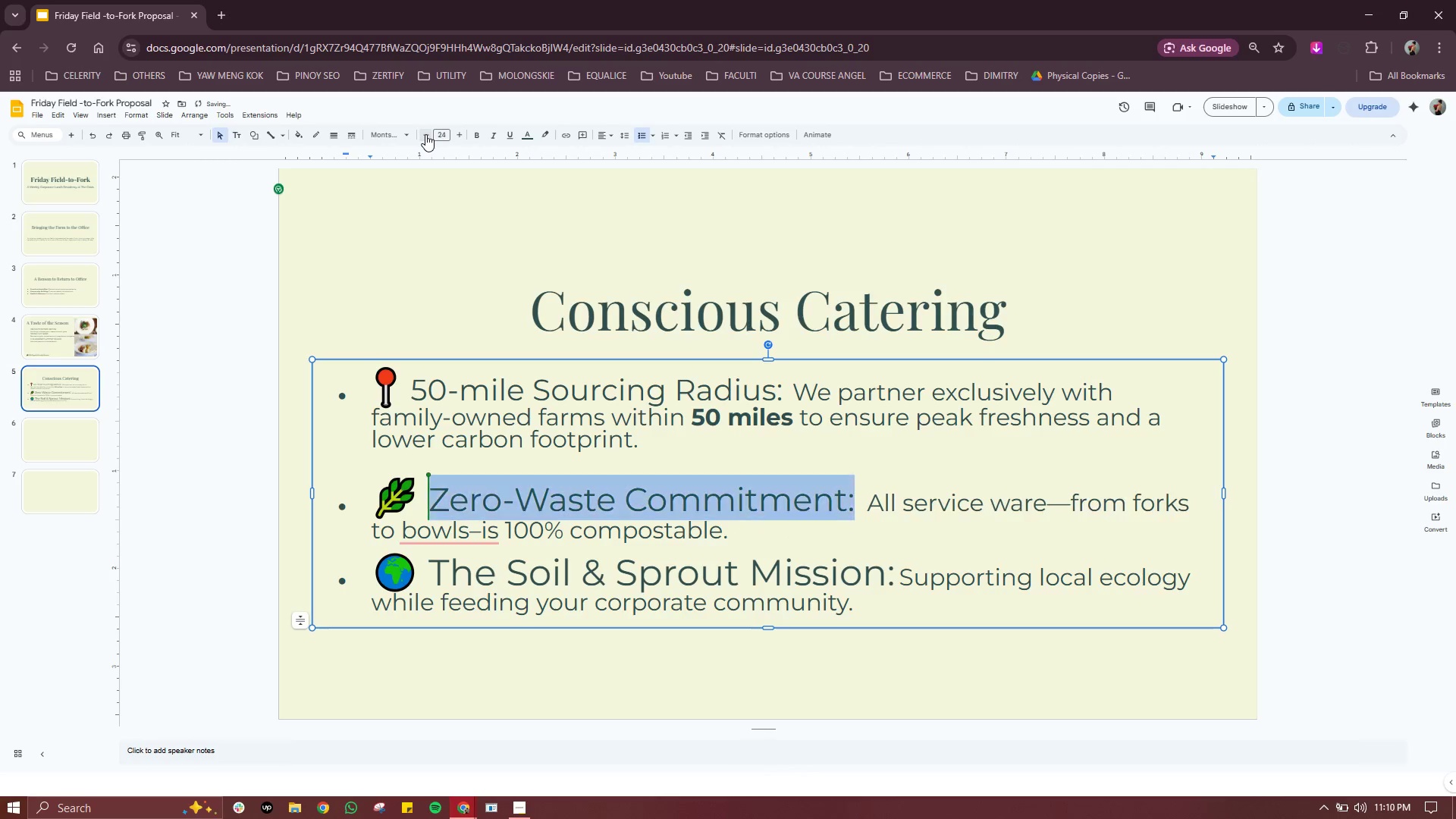 
triple_click([425, 134])
 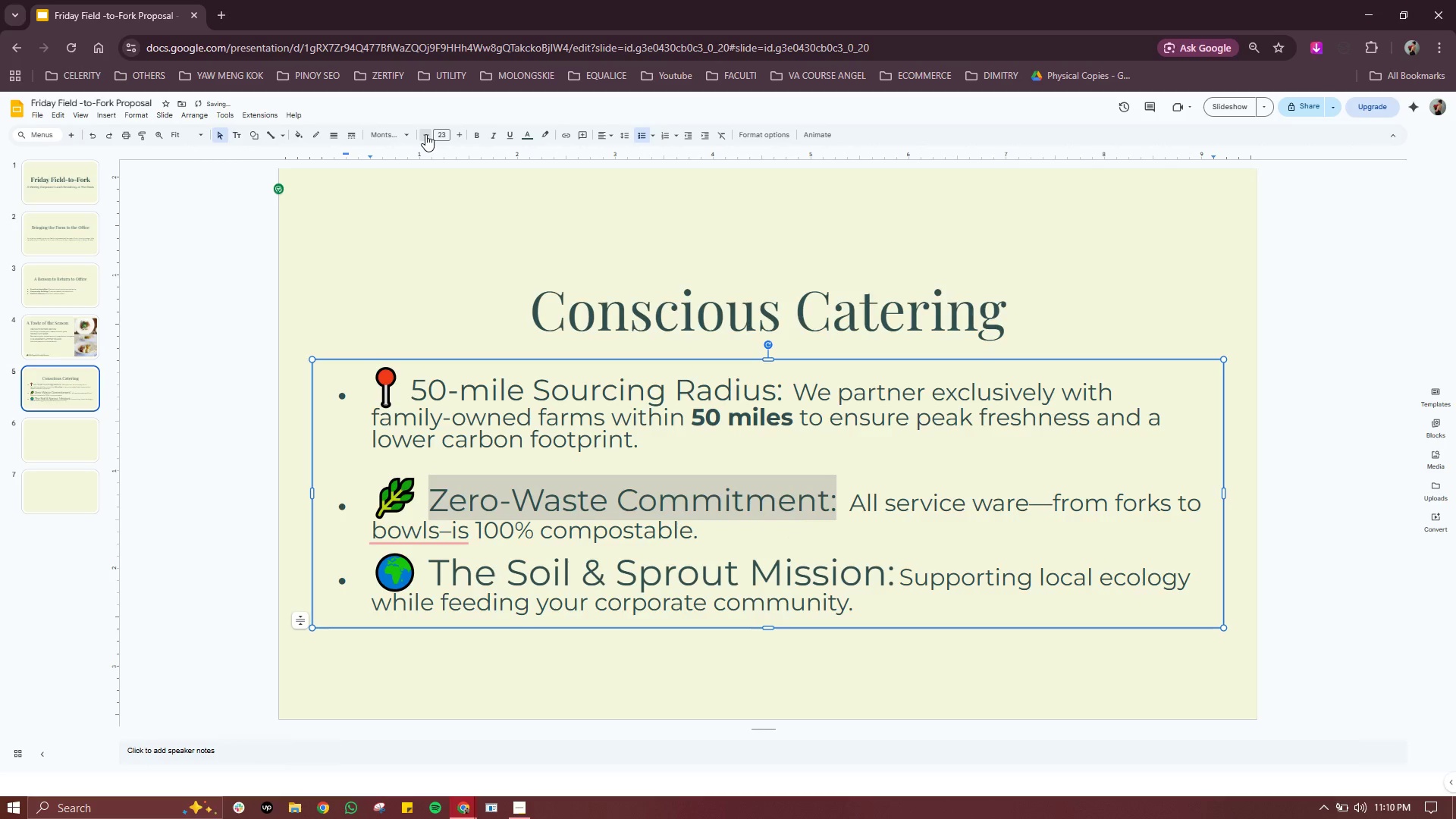 
triple_click([425, 134])
 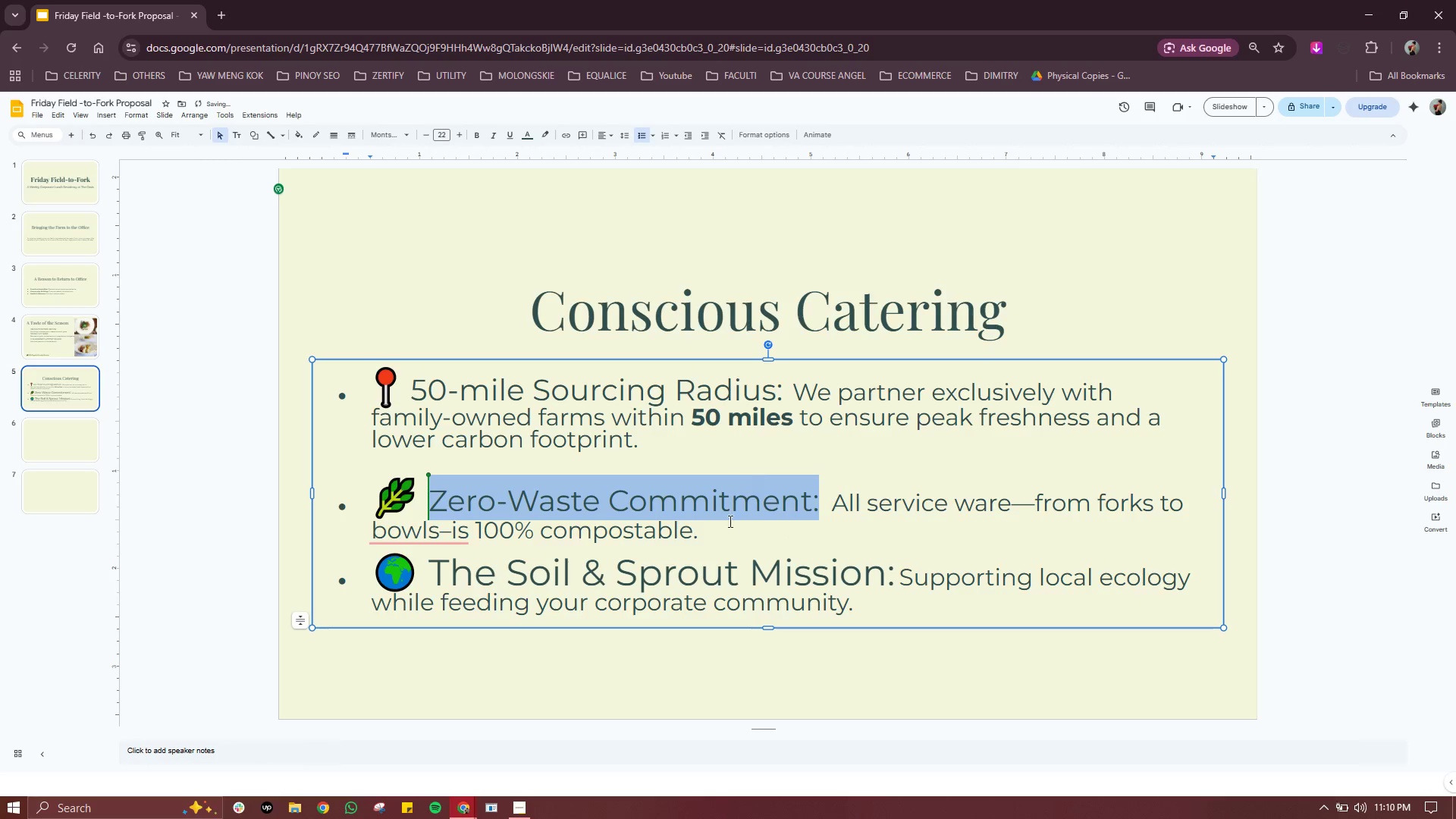 
left_click([808, 586])
 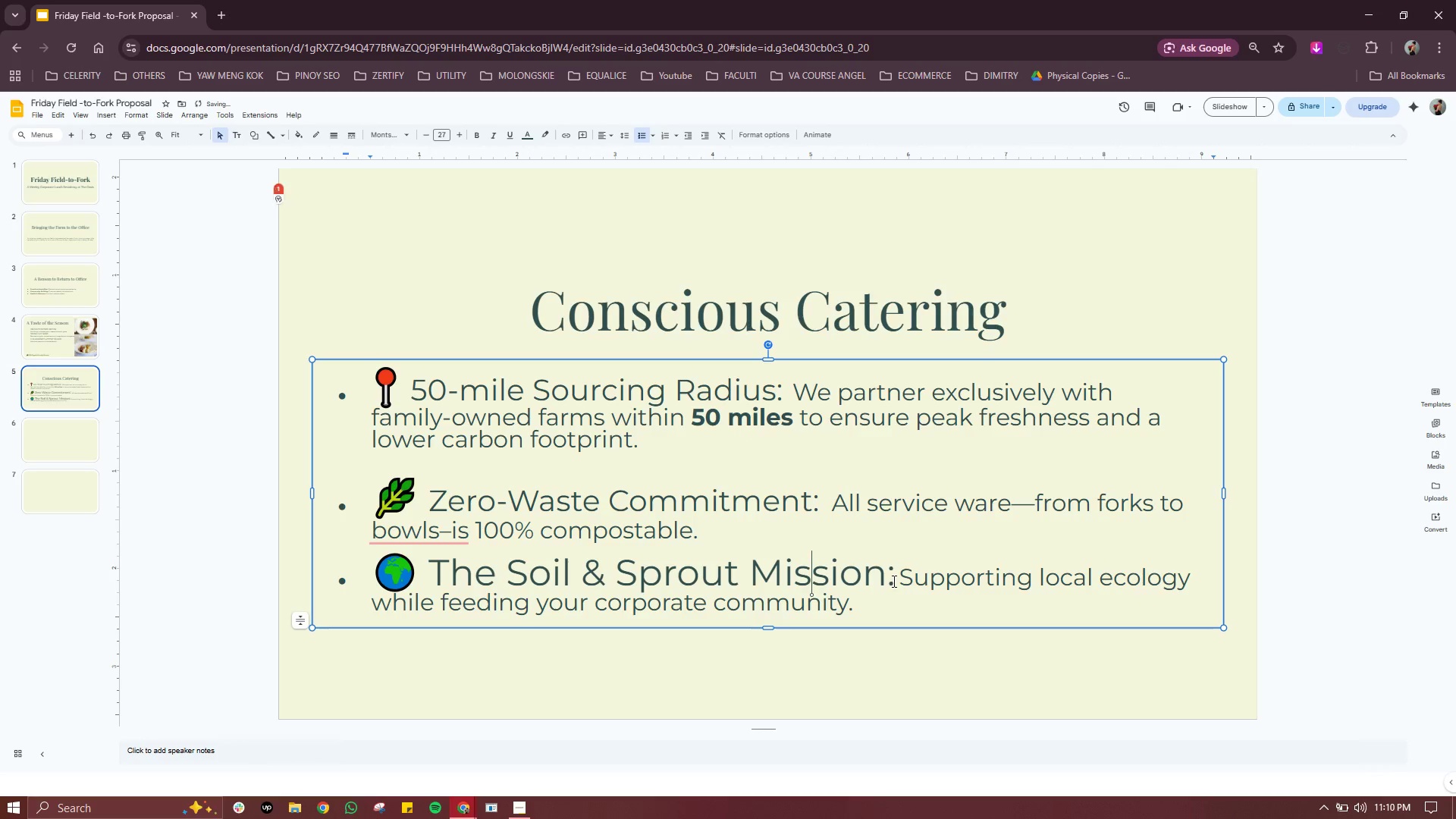 
left_click_drag(start_coordinate=[893, 580], to_coordinate=[430, 585])
 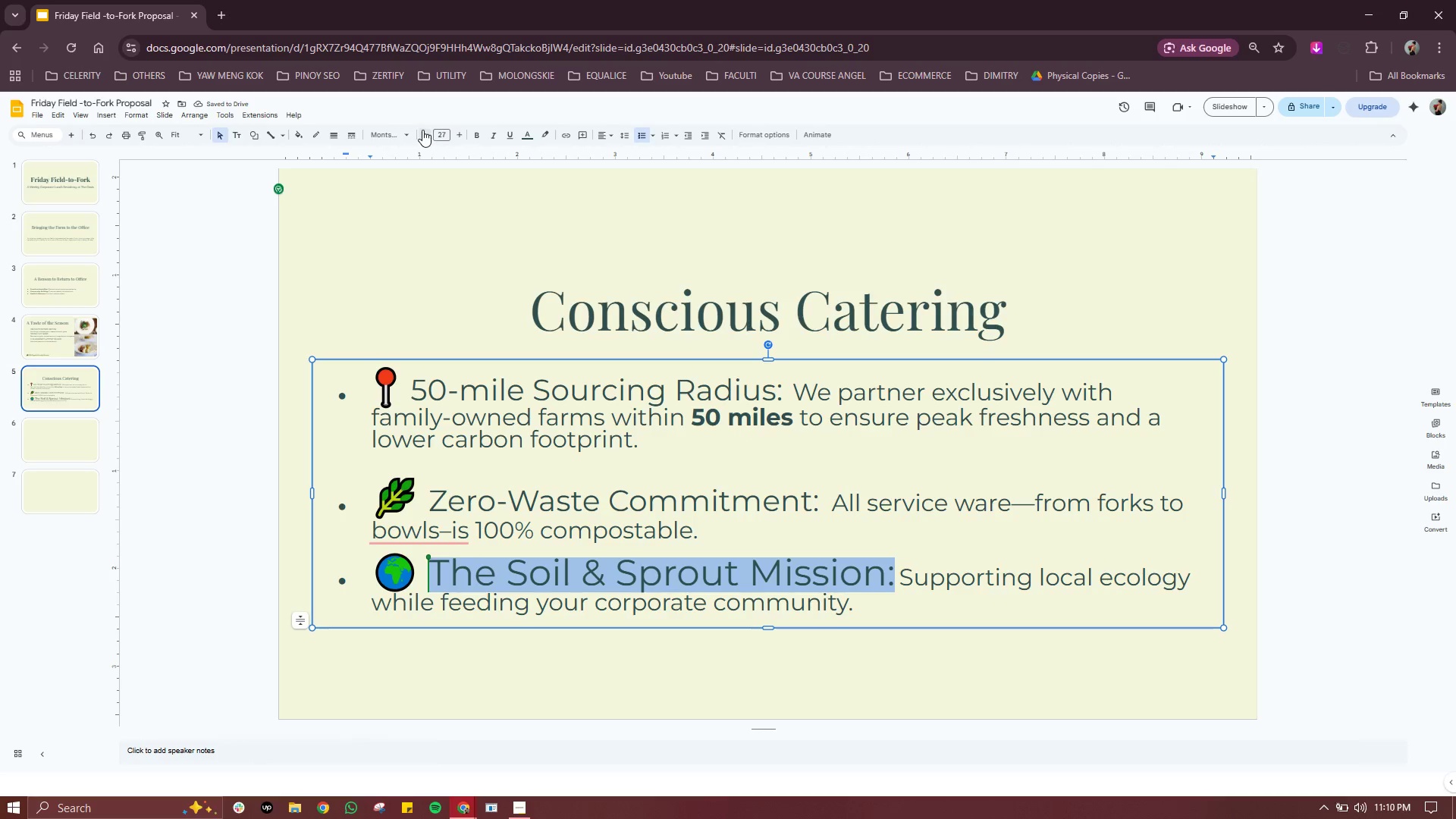 
double_click([422, 130])
 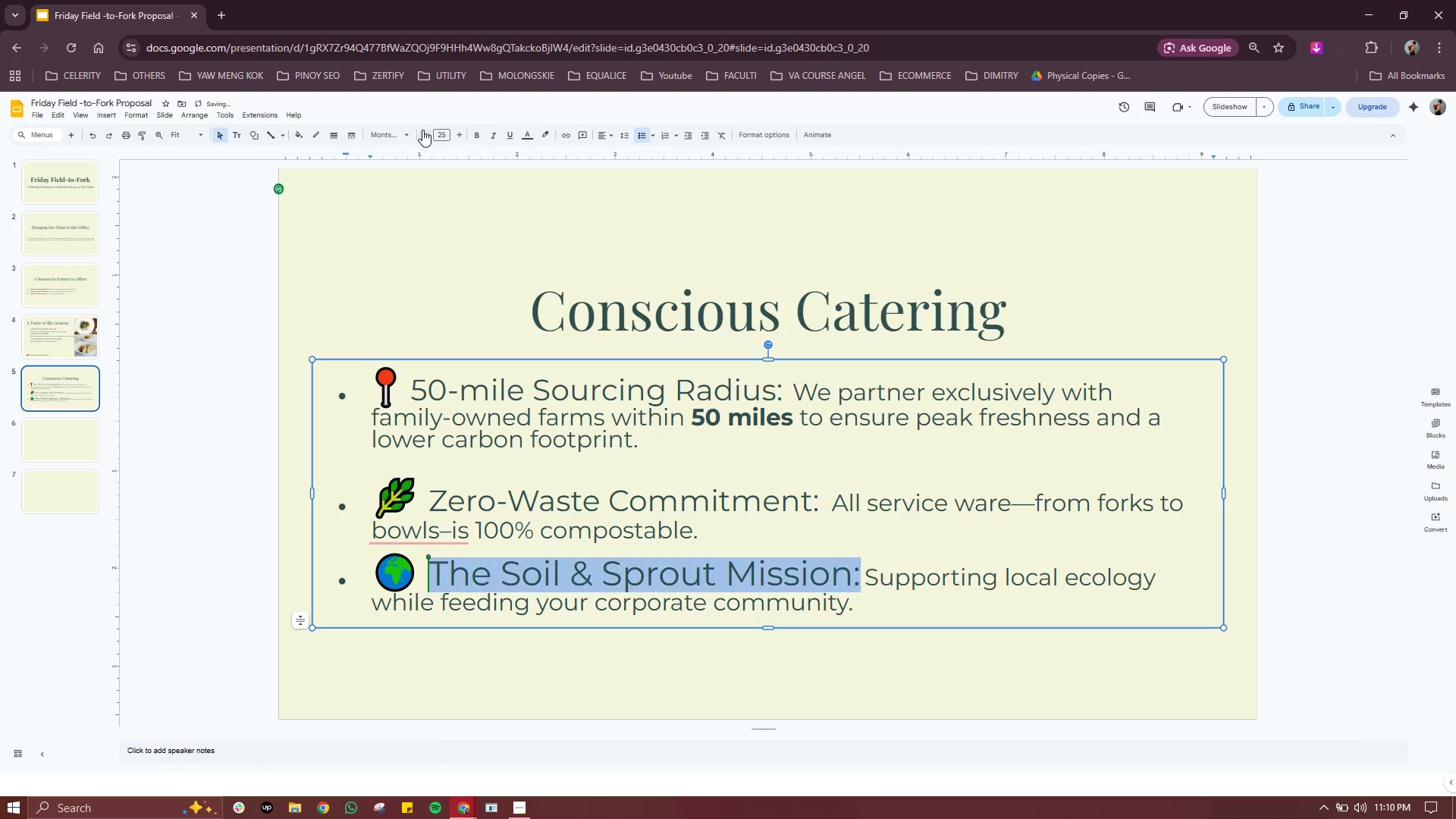 
triple_click([422, 130])
 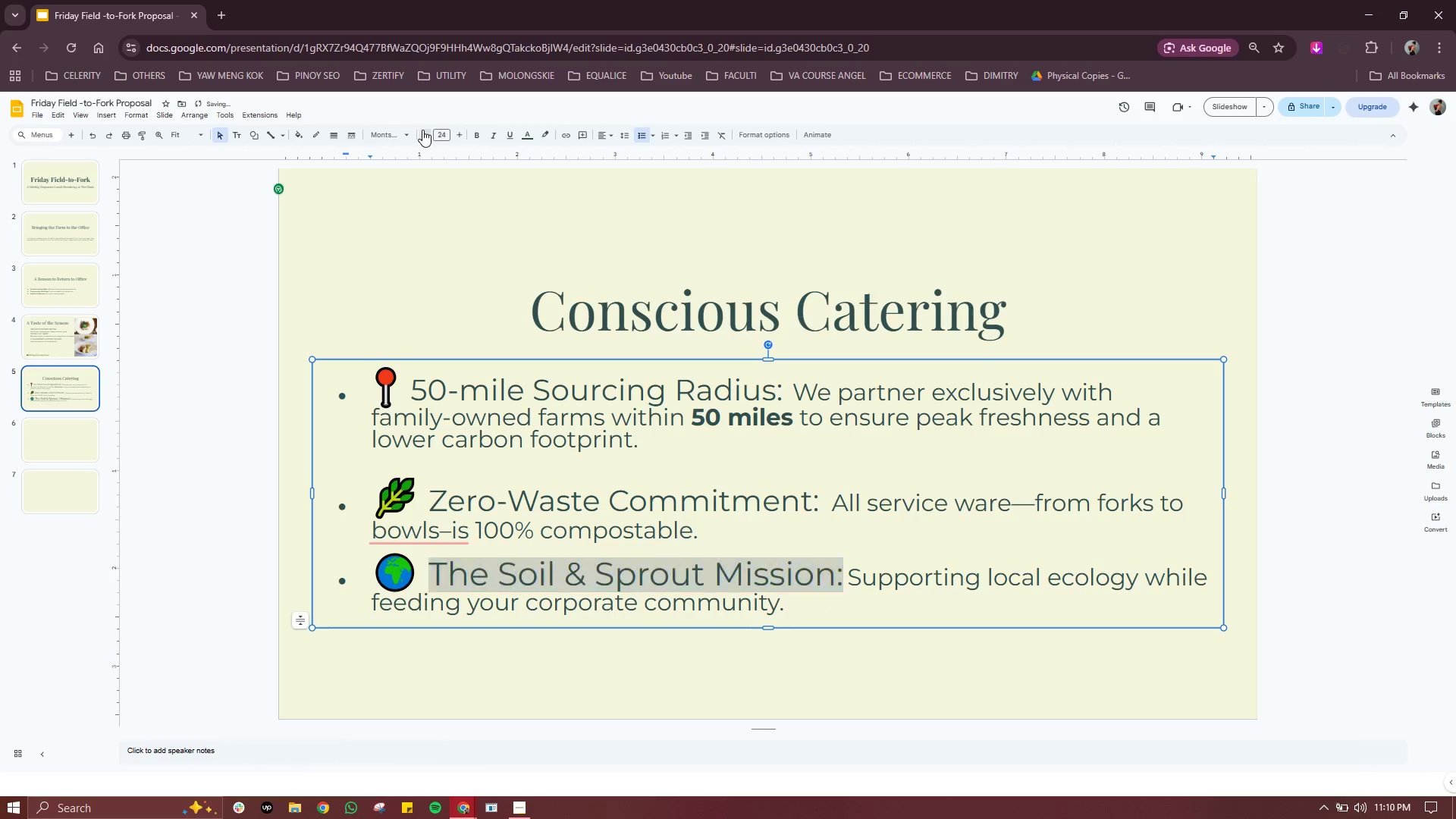 
double_click([422, 130])
 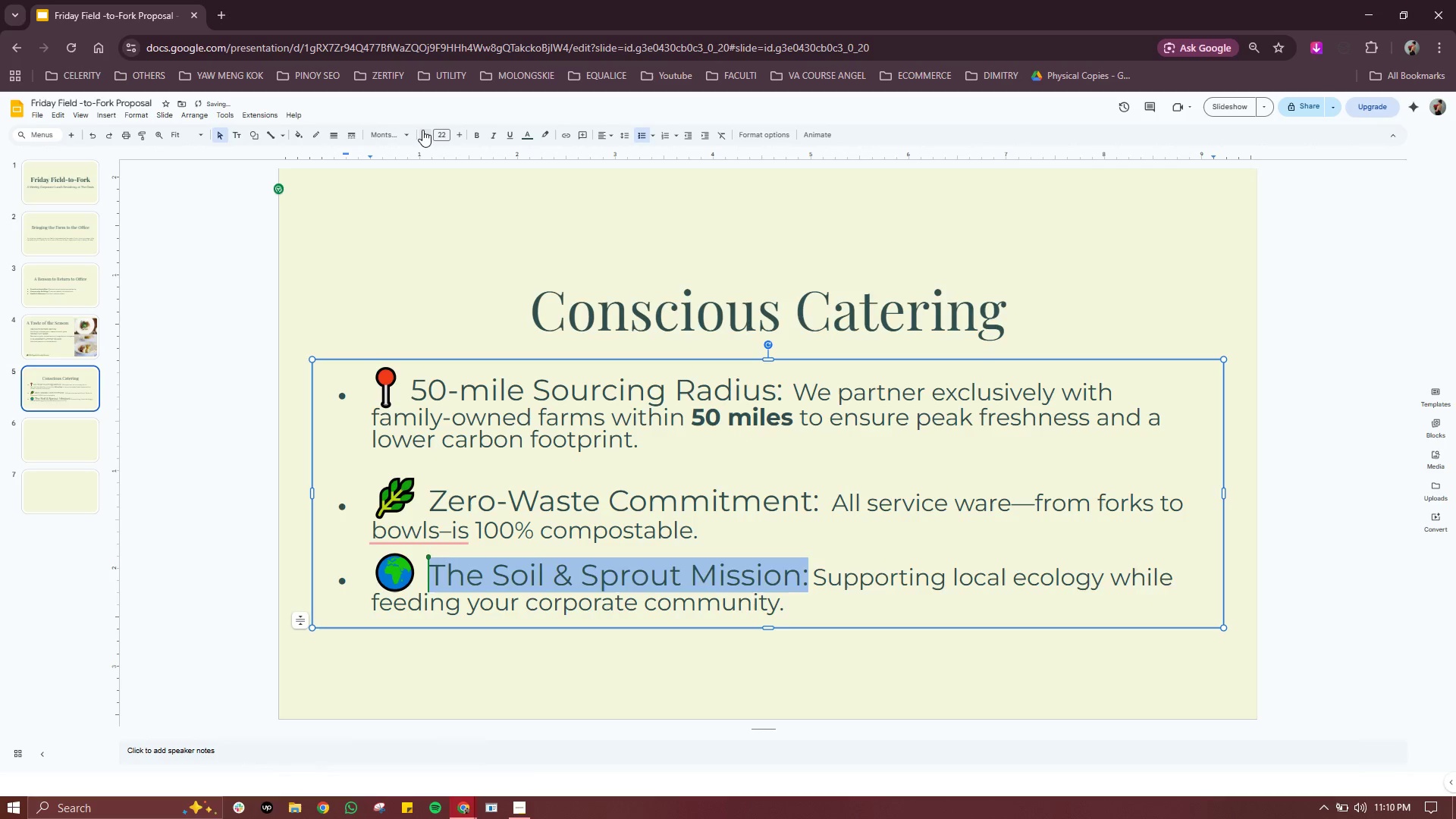 
triple_click([422, 130])
 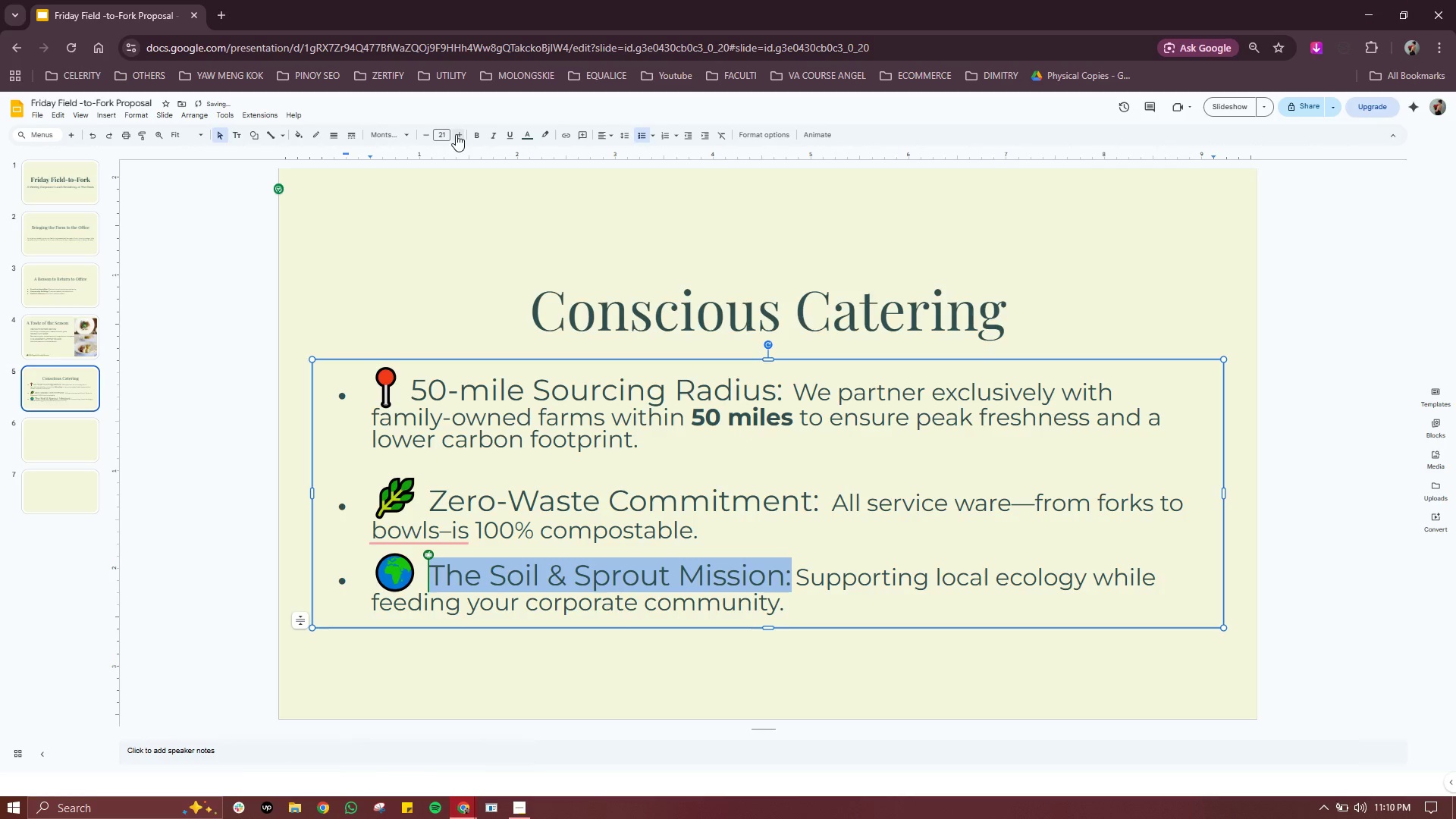 
left_click([455, 134])
 